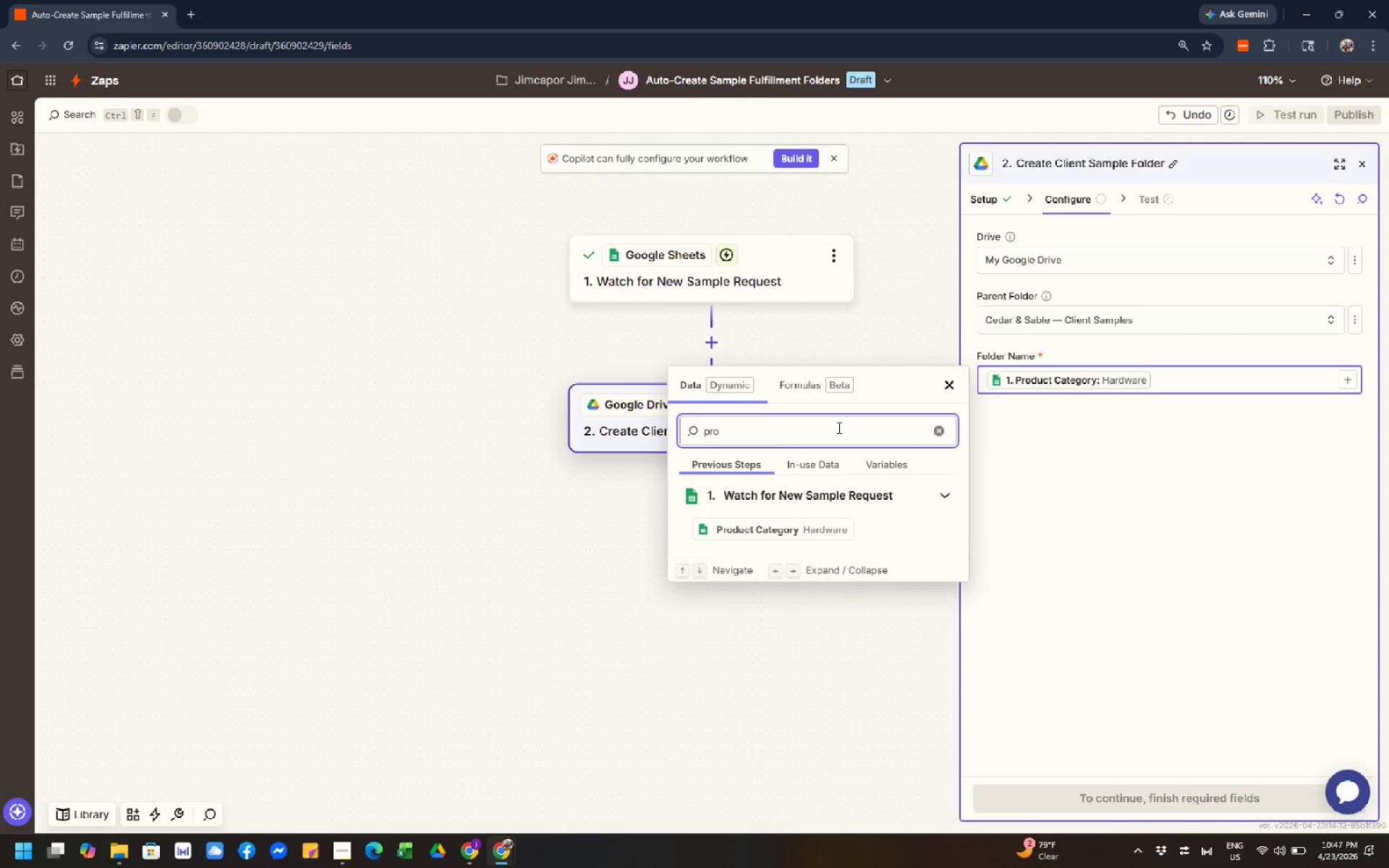 
key(Backspace)
key(Backspace)
key(Backspace)
type(req)
 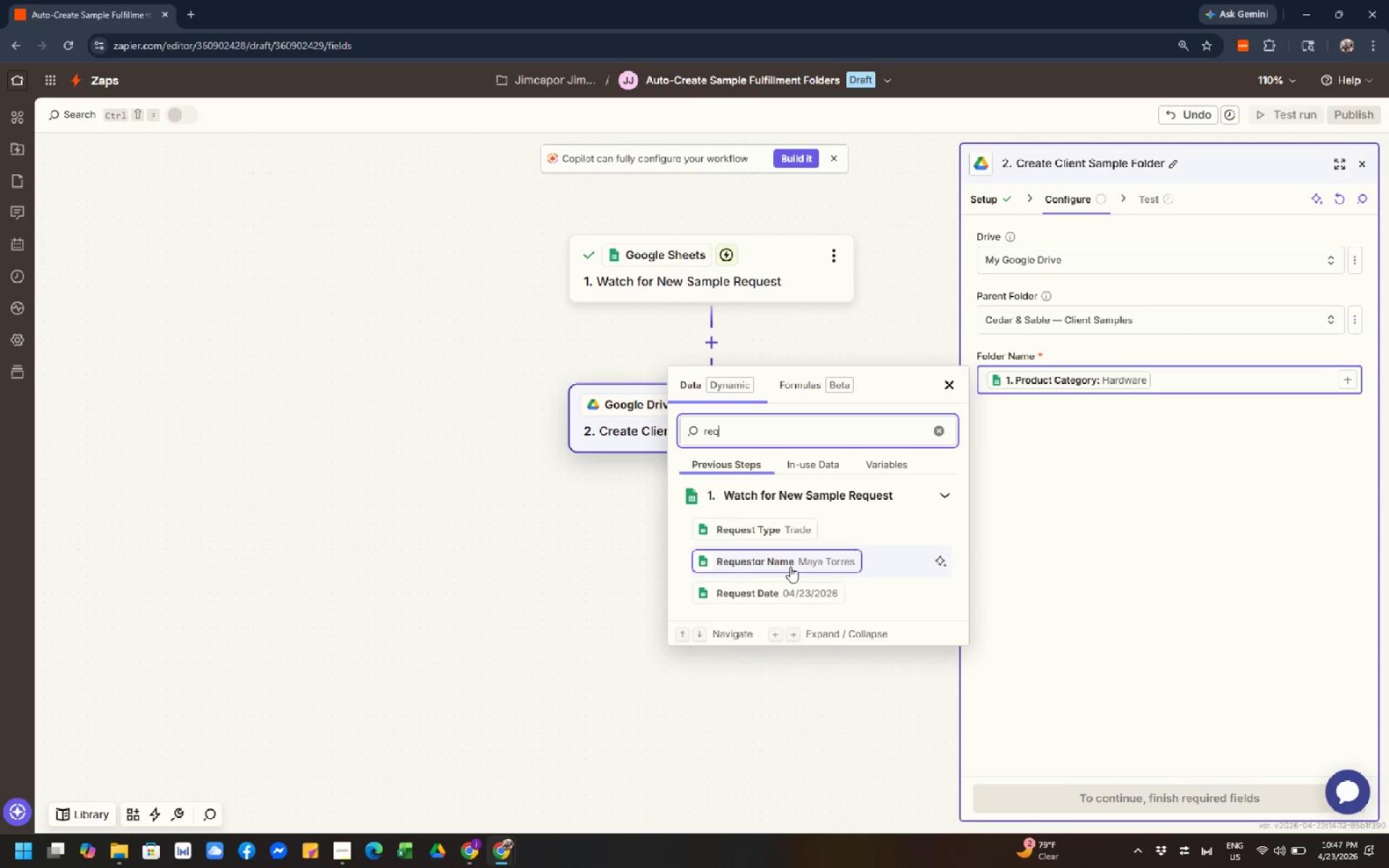 
left_click([799, 563])
 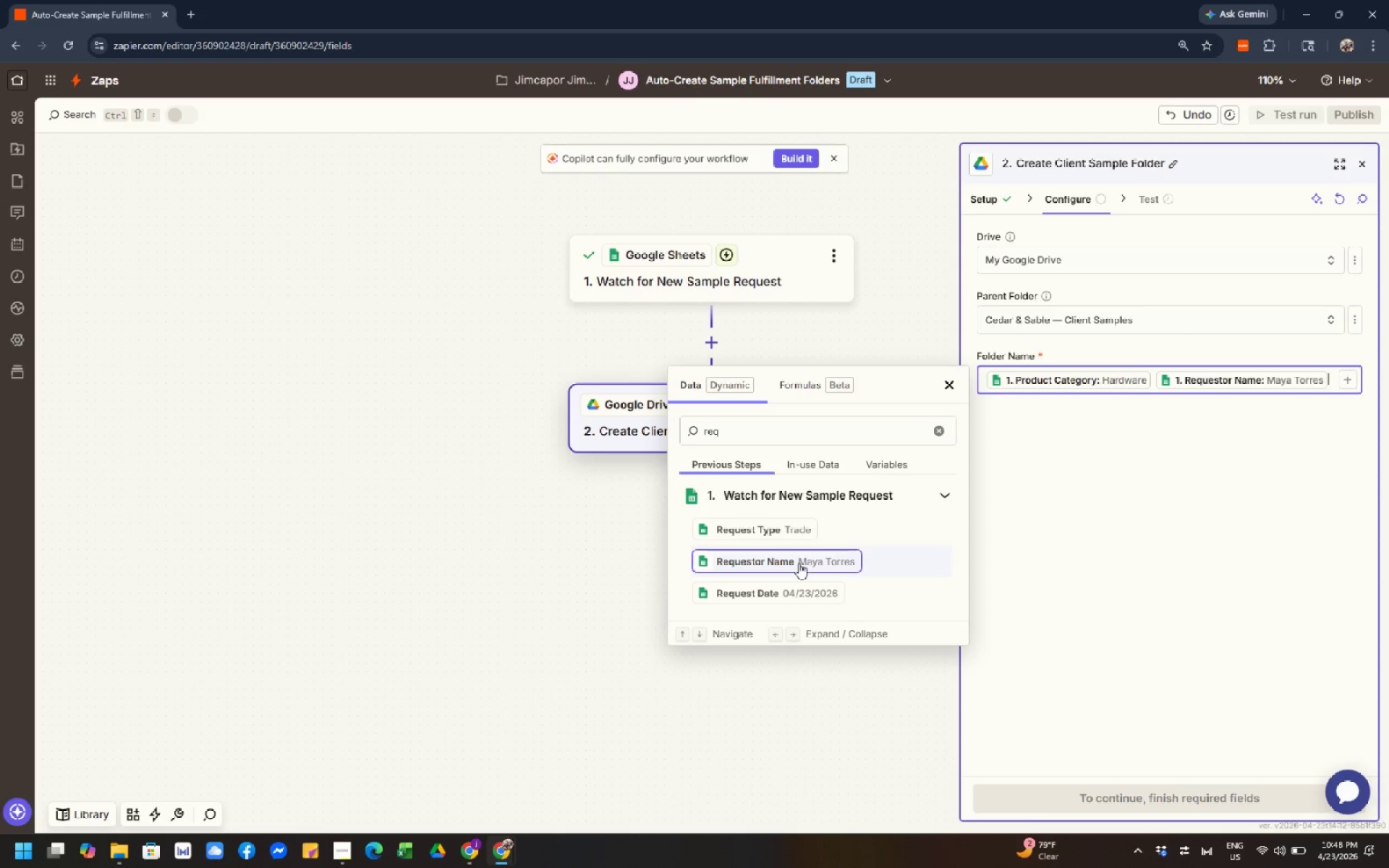 
wait(9.61)
 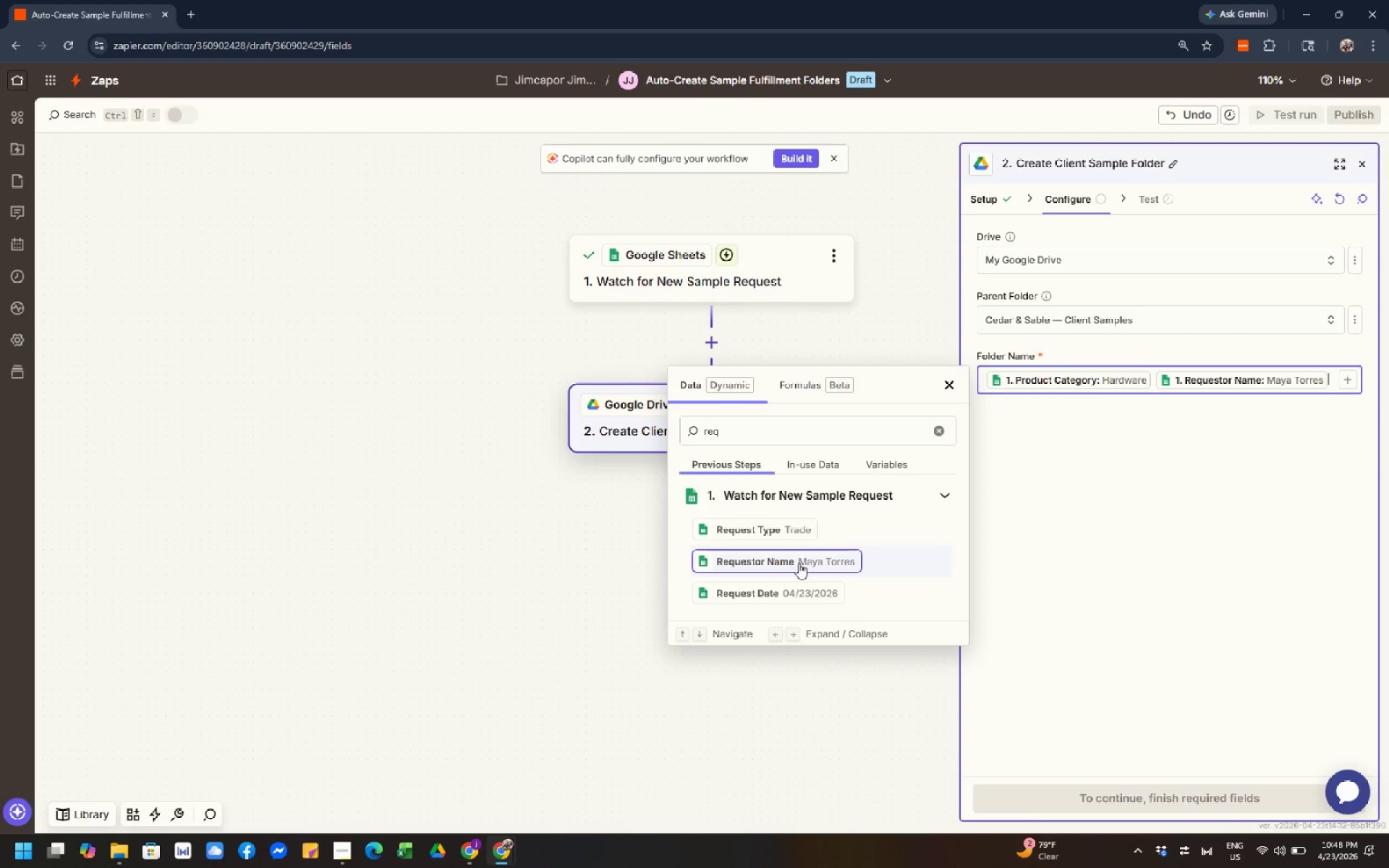 
left_click([1041, 611])
 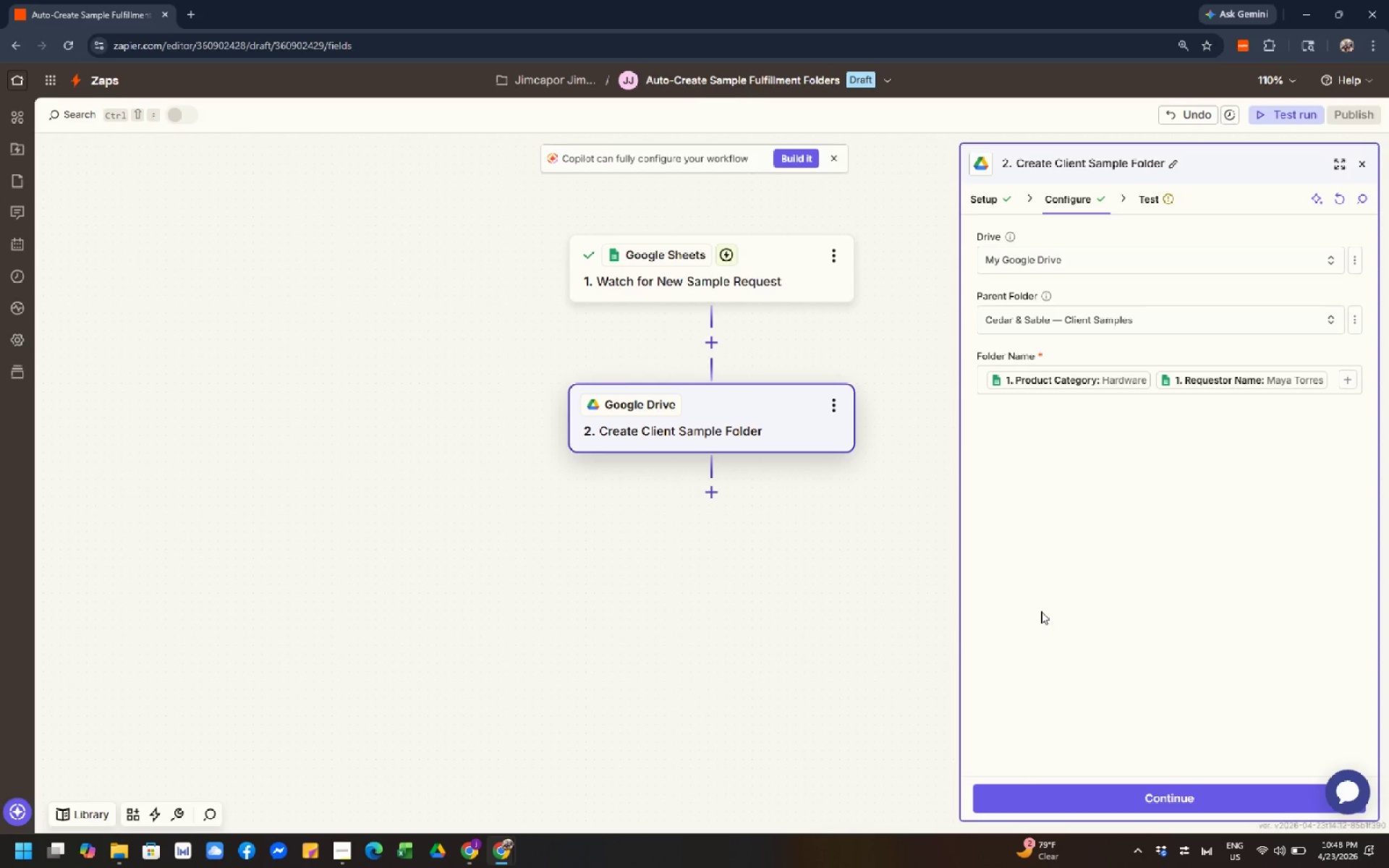 
wait(17.44)
 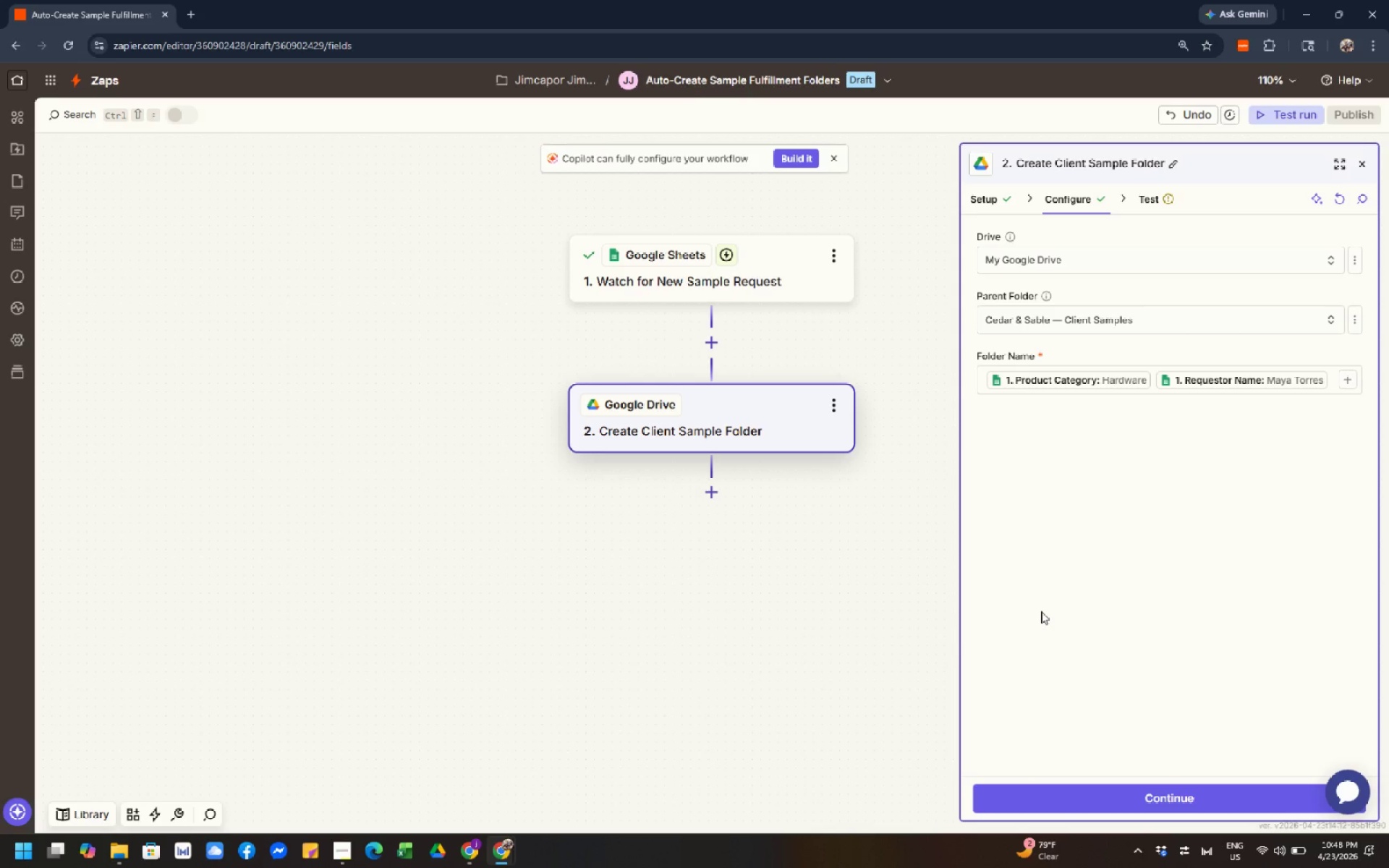 
left_click([461, 855])
 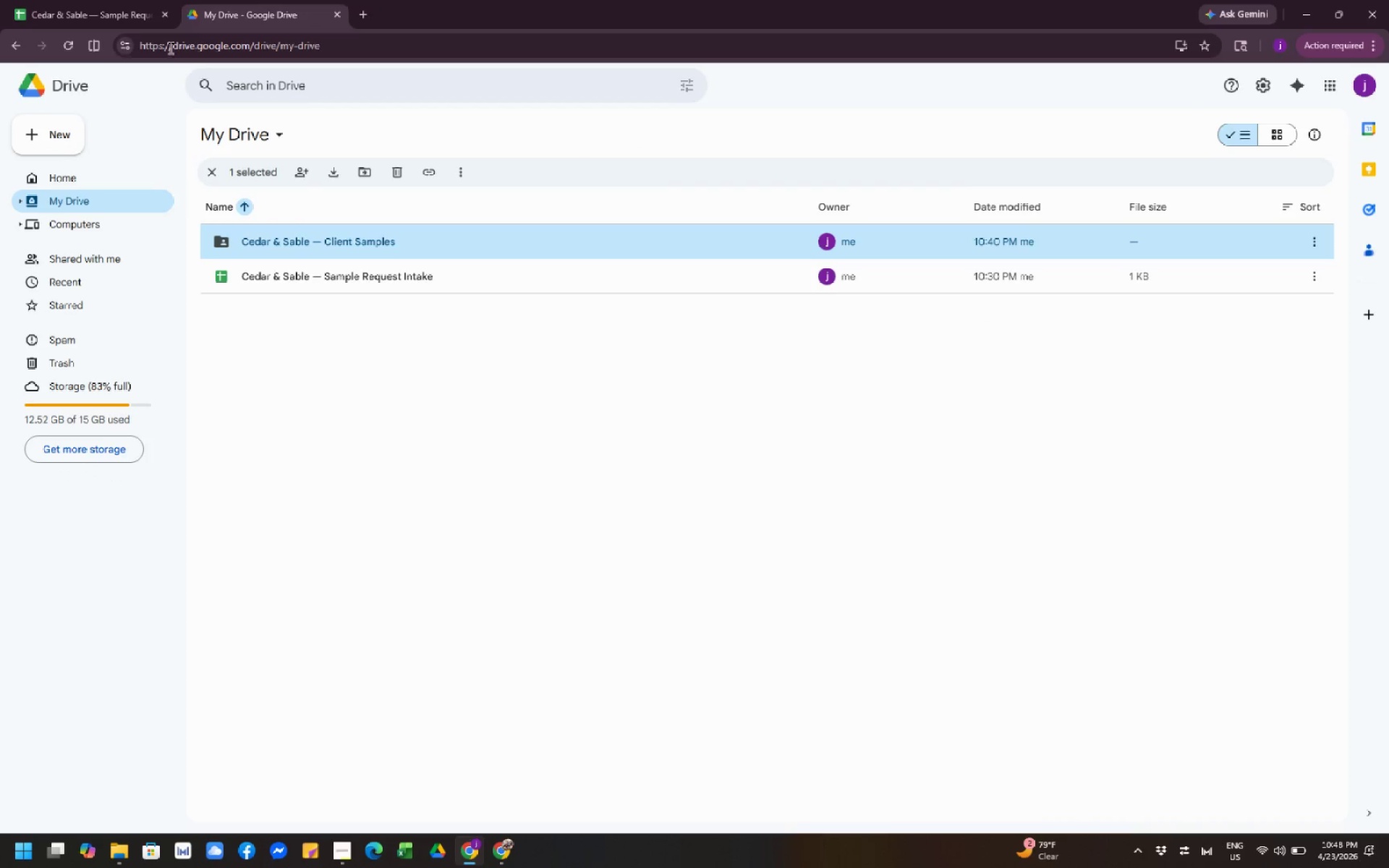 
left_click([78, 14])
 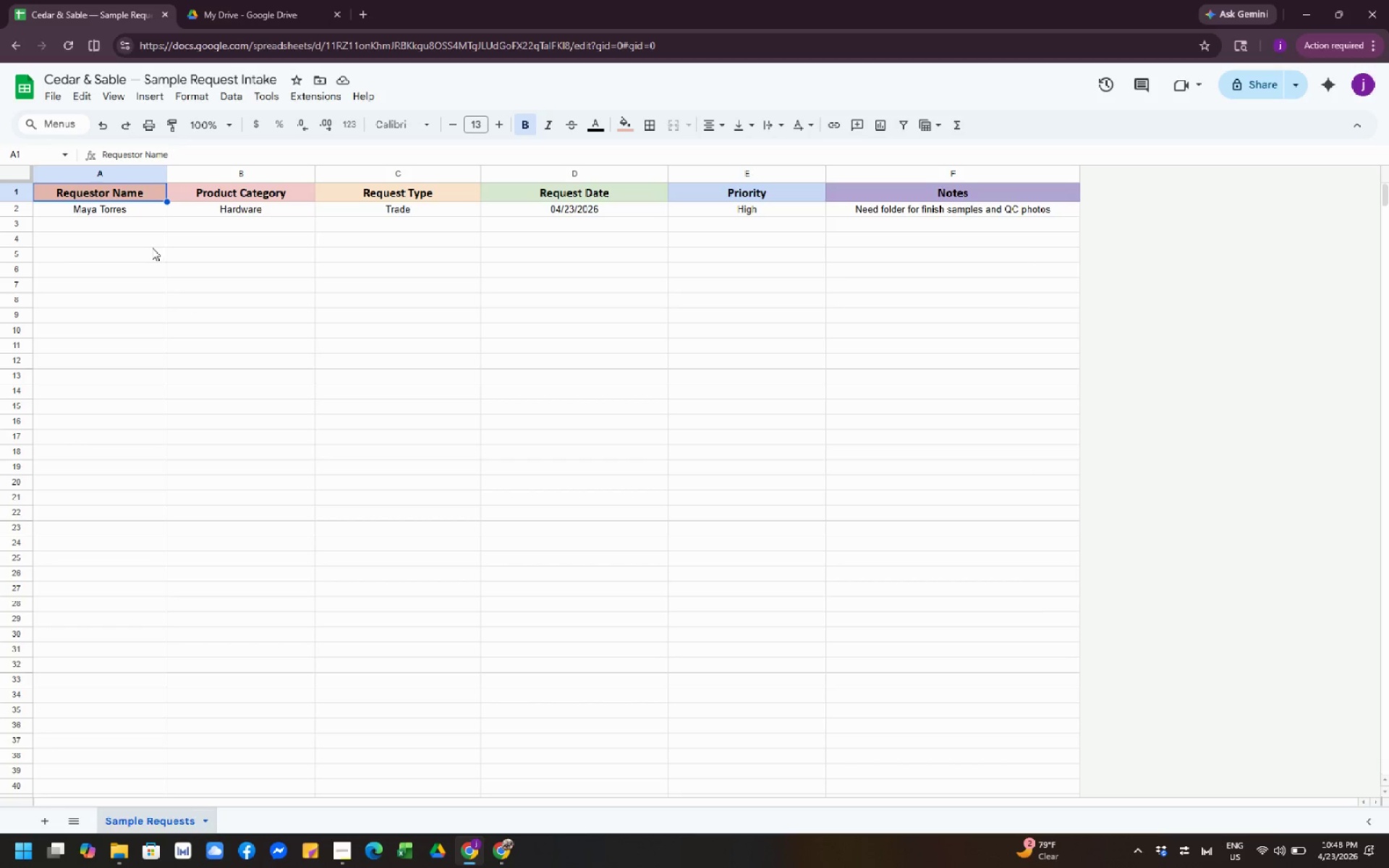 
wait(19.7)
 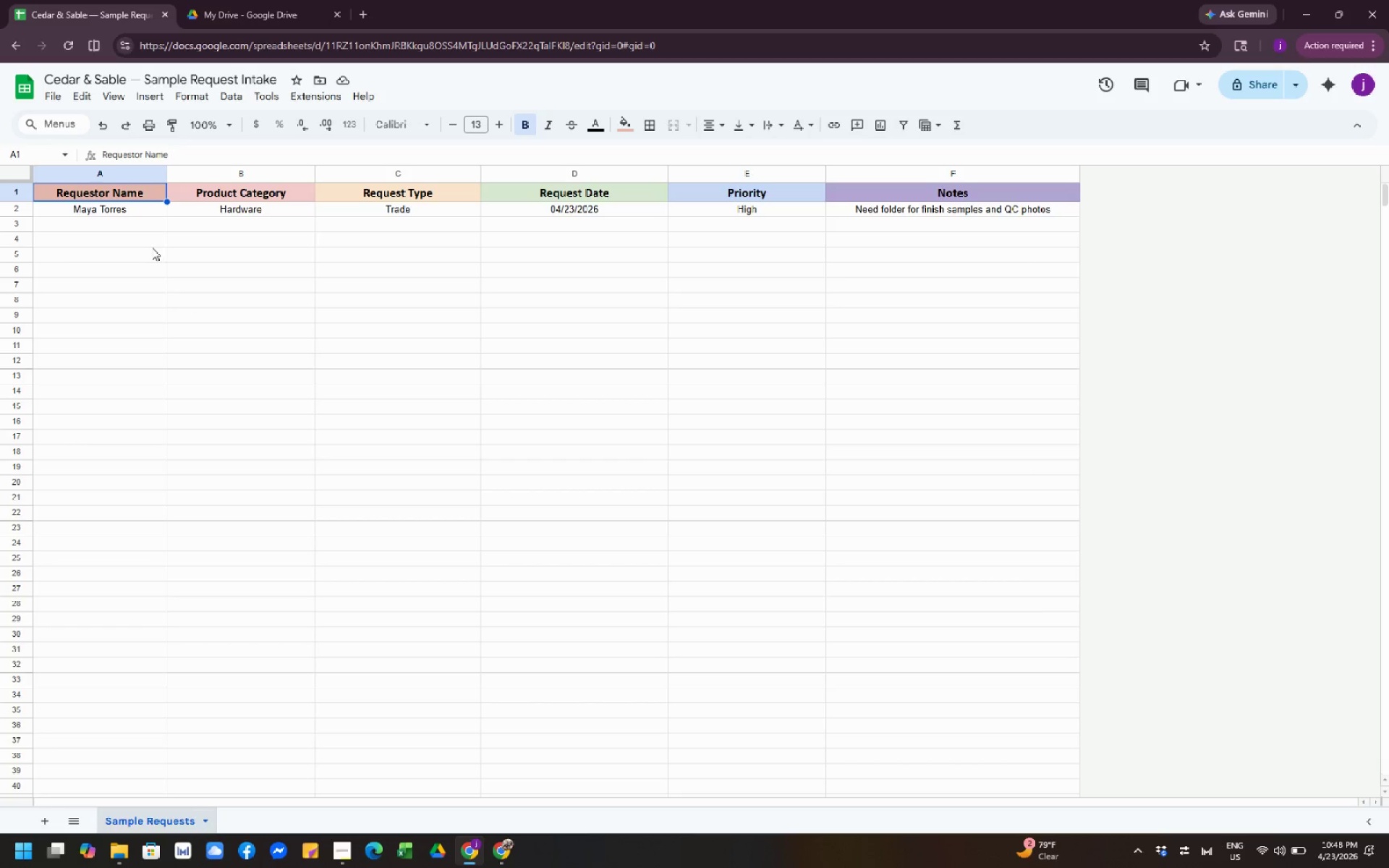 
left_click([126, 232])
 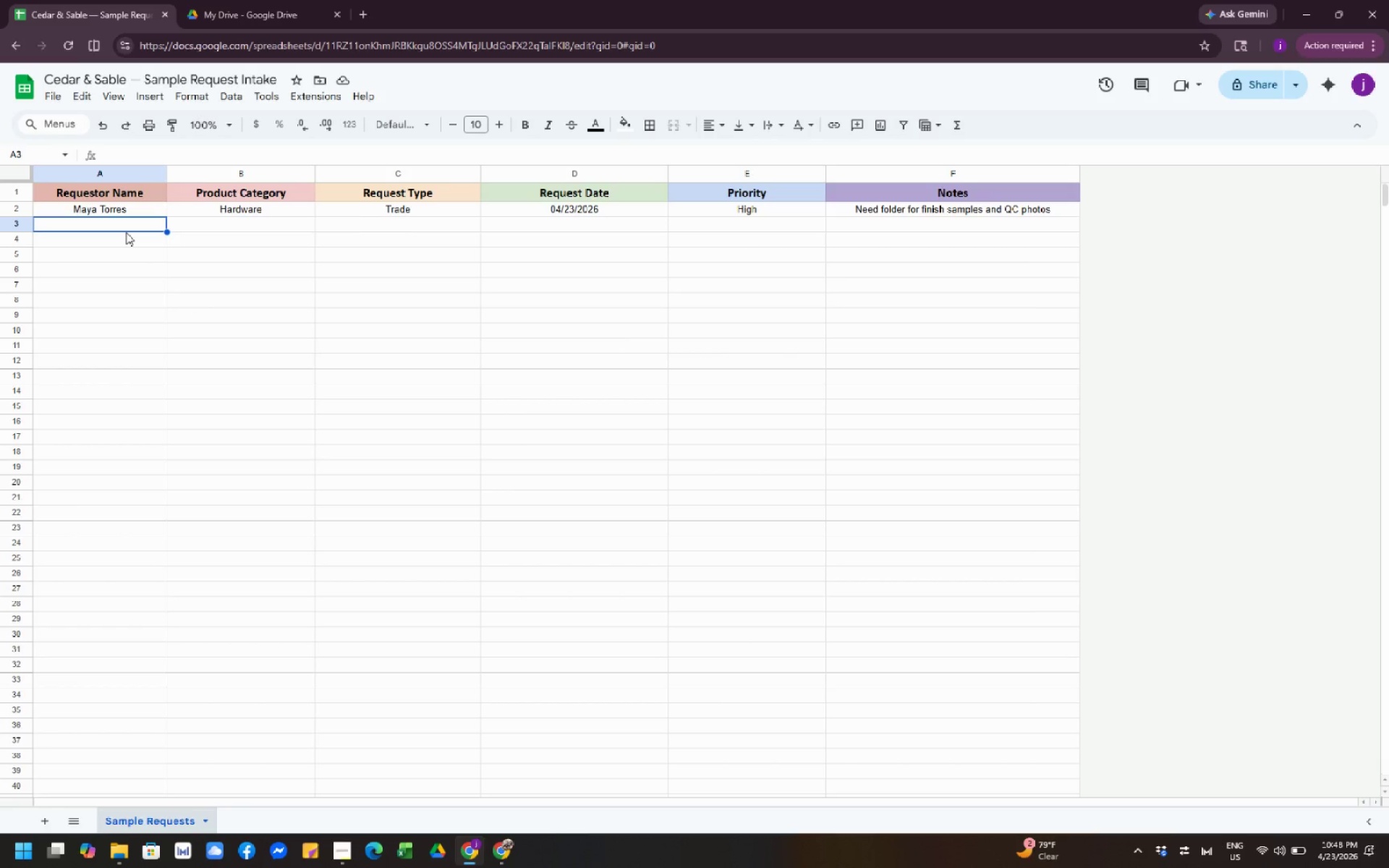 
type(Olivia Chen)
key(Tab)
 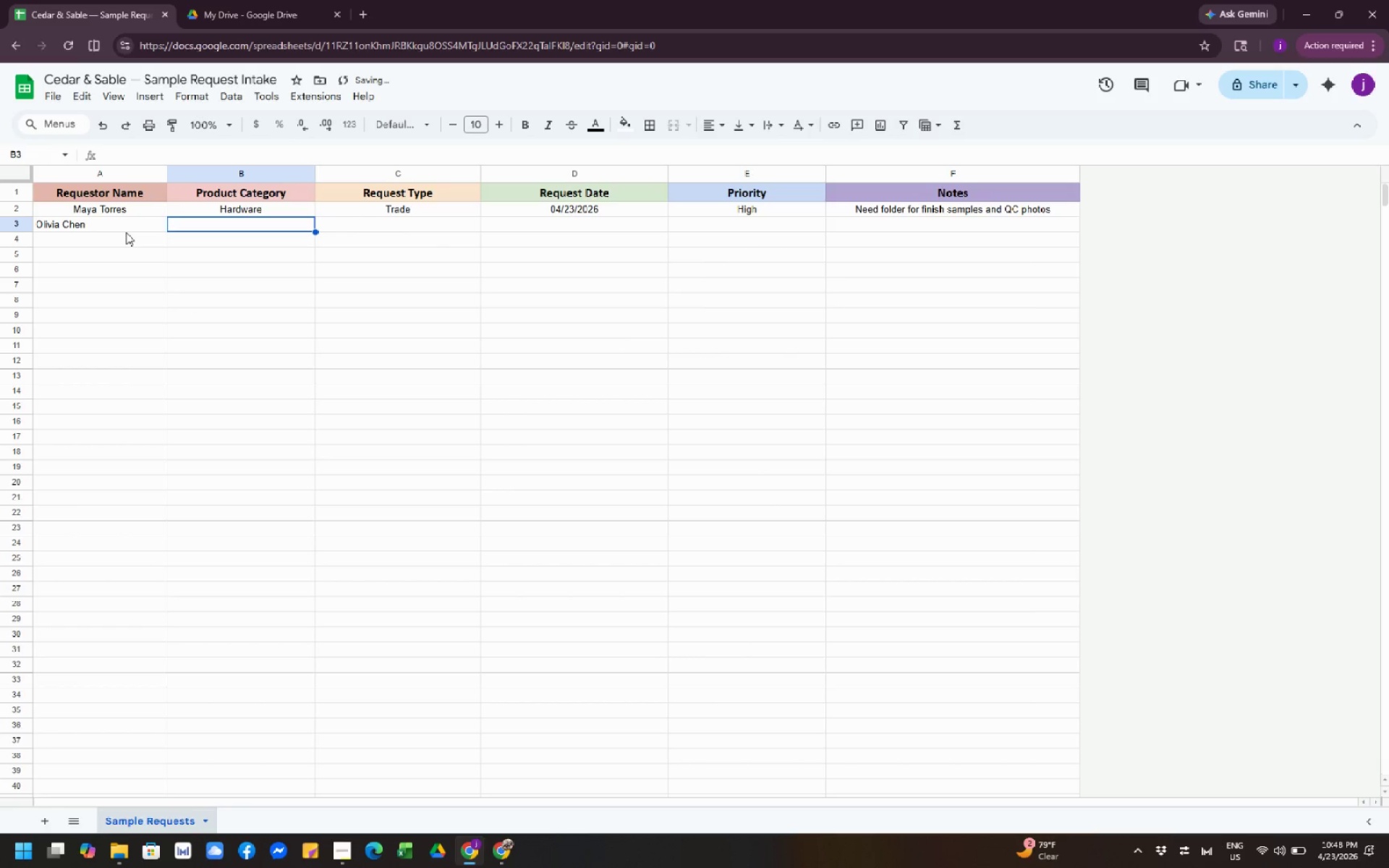 
type(Ceramics)
 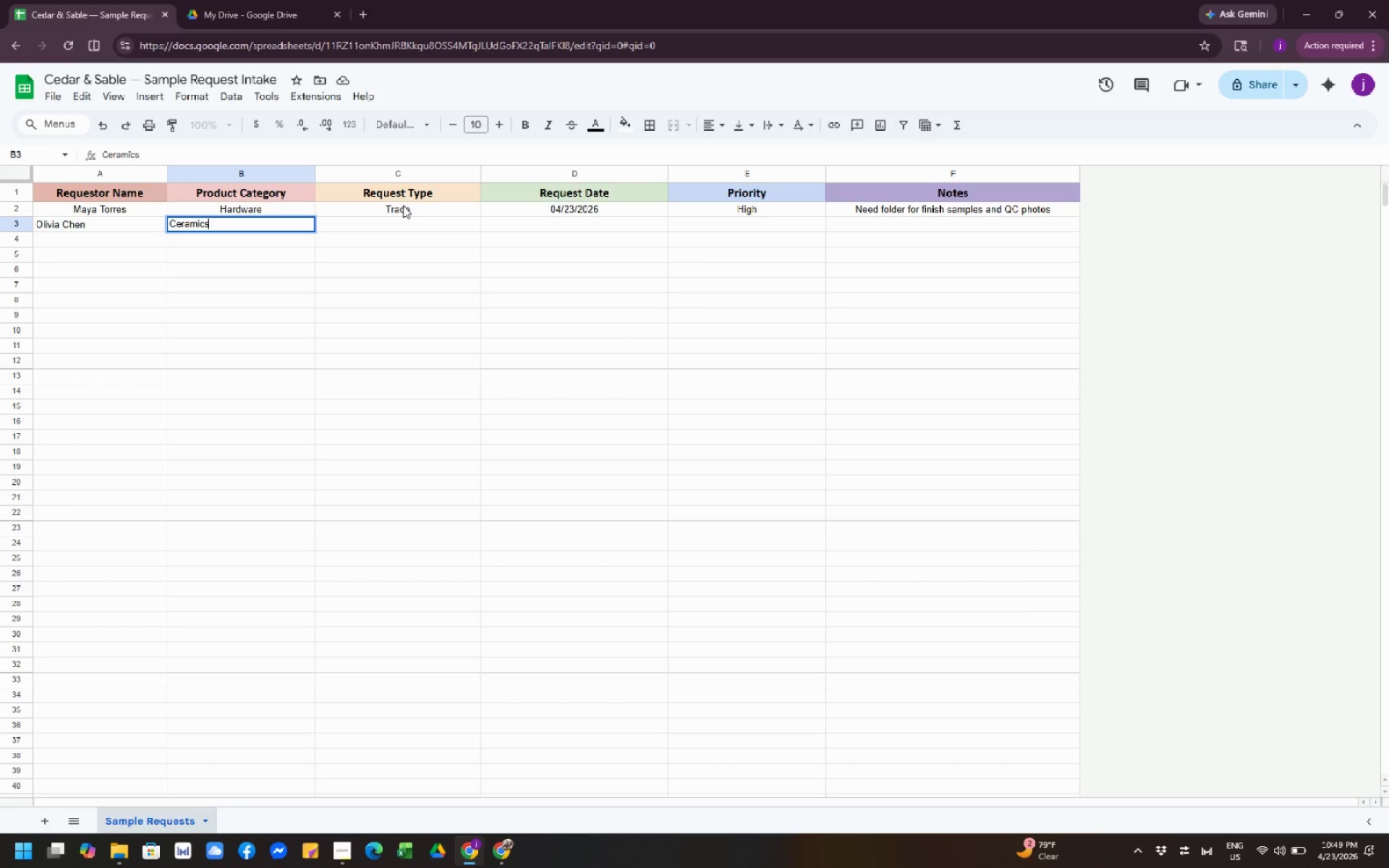 
left_click([407, 218])
 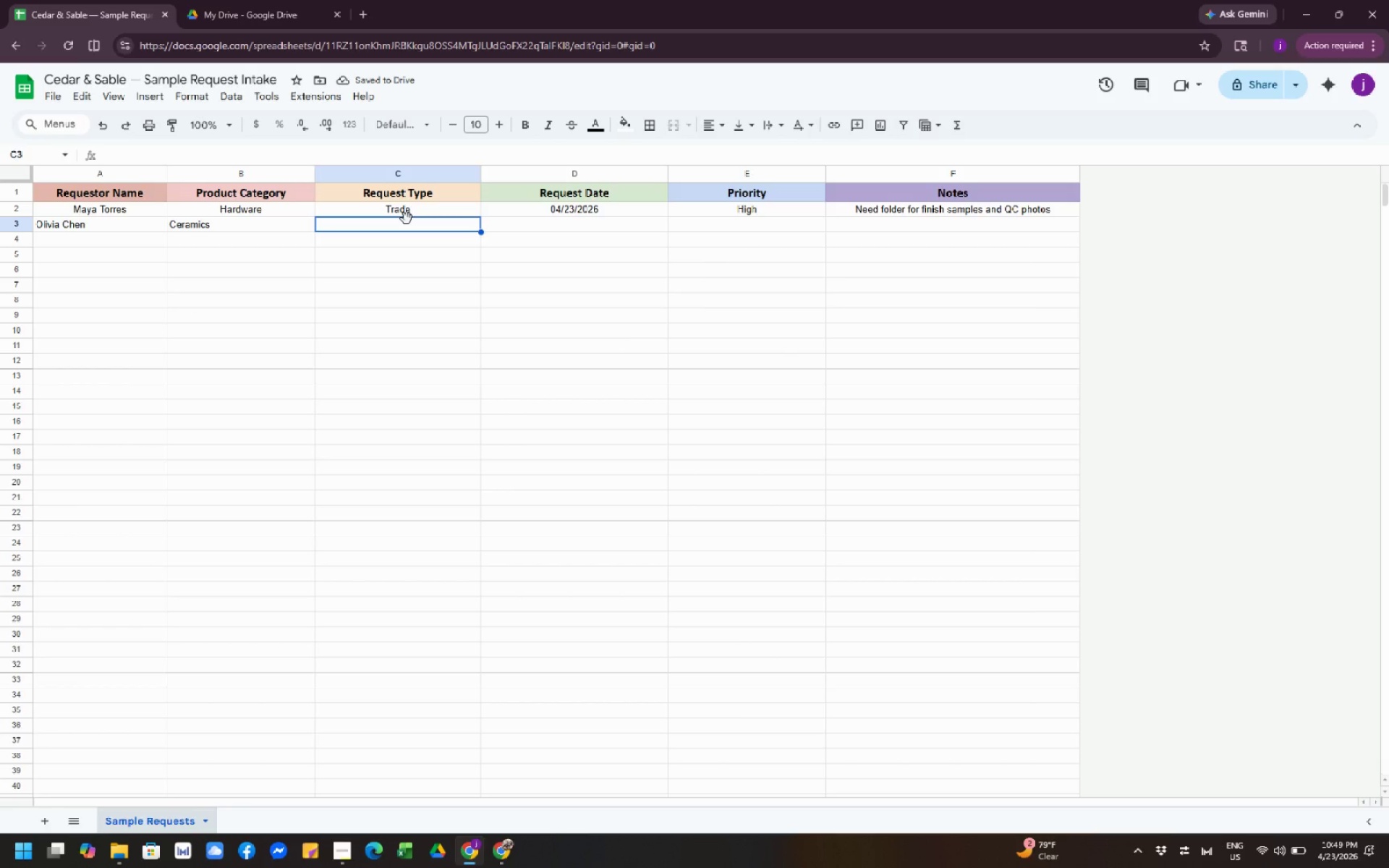 
type(Press)
key(Tab)
type(04/23/2026)
key(Tab)
type(lOW)
 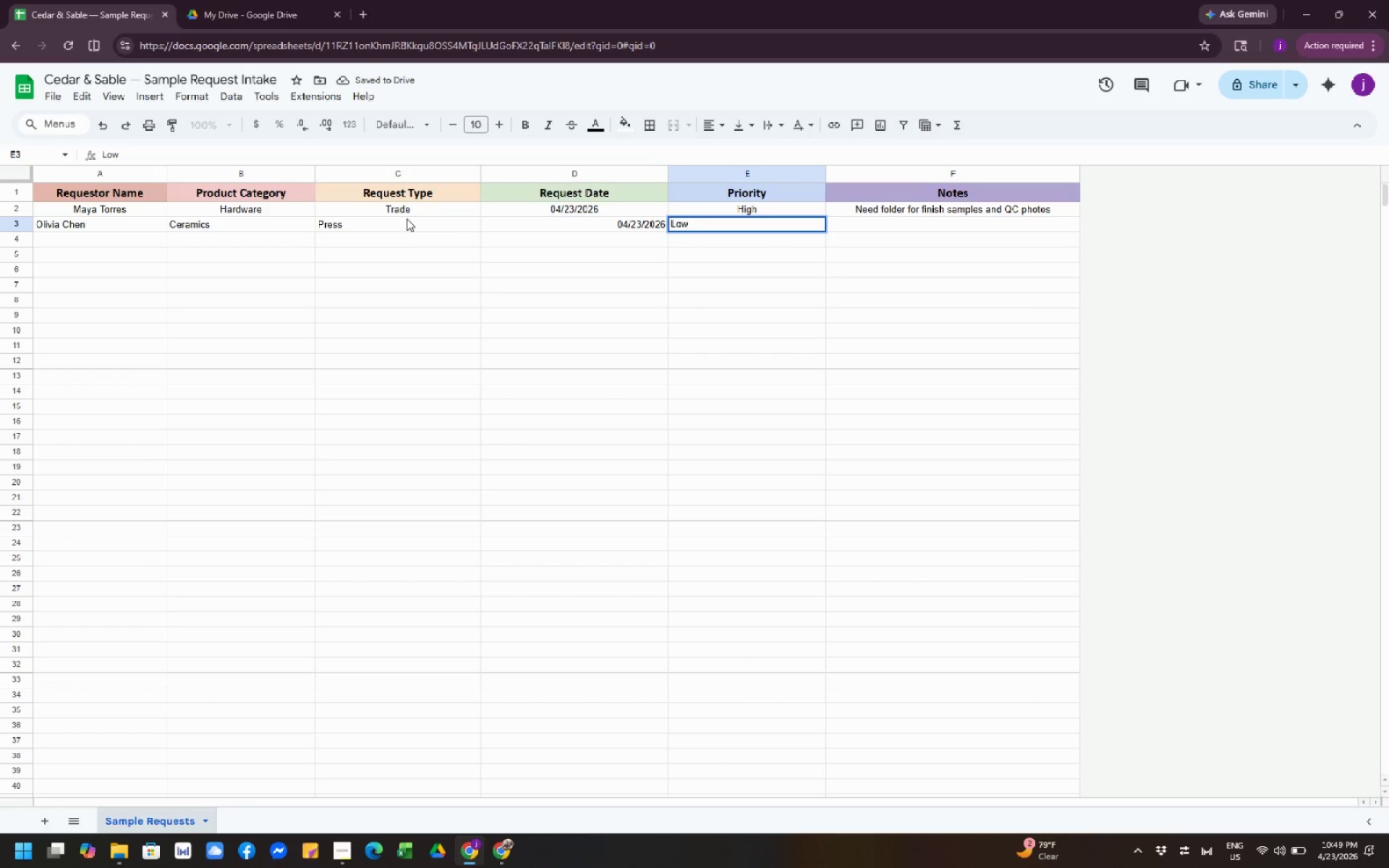 
hold_key(key=CapsLock, duration=0.44)
 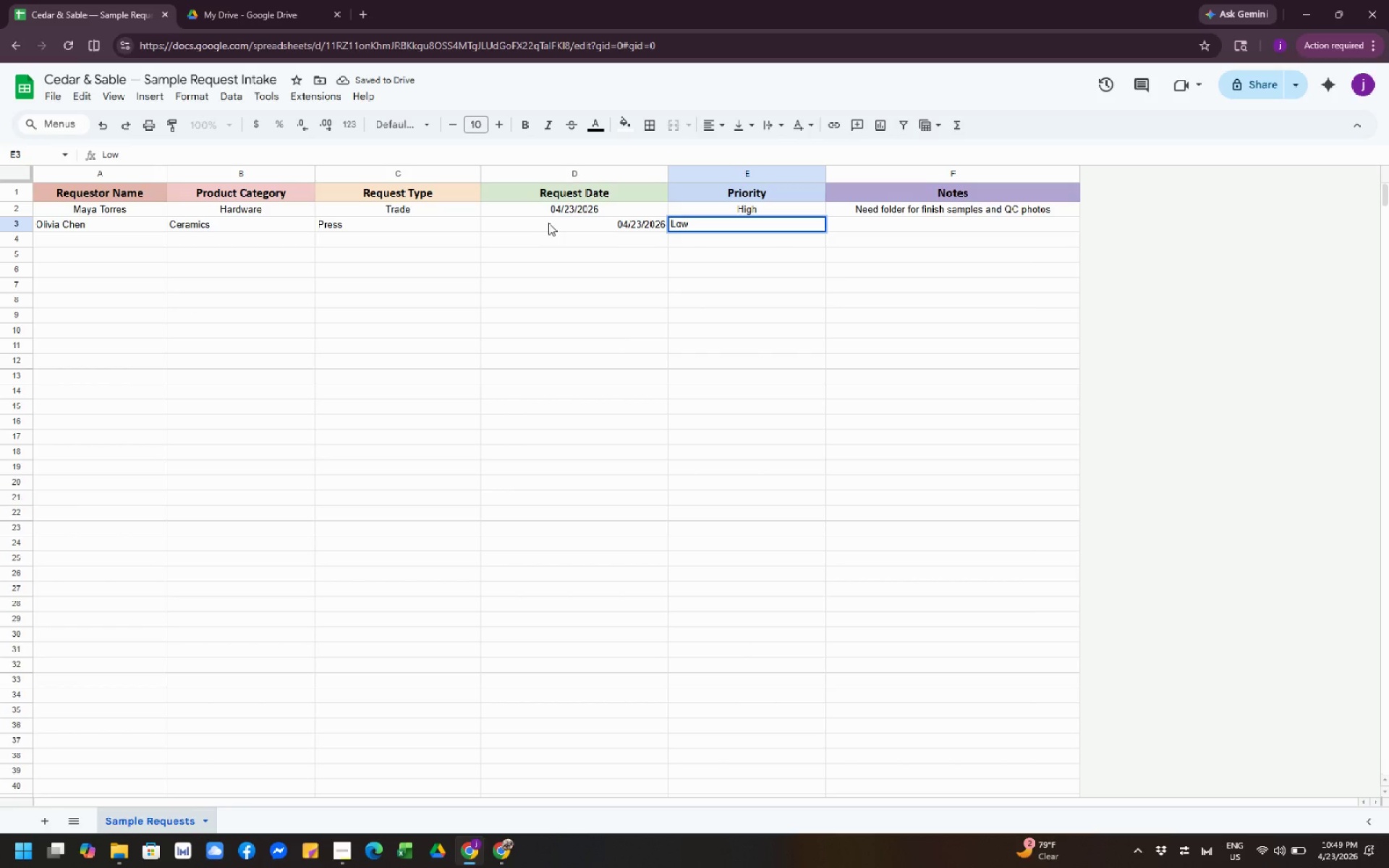 
left_click([897, 216])
 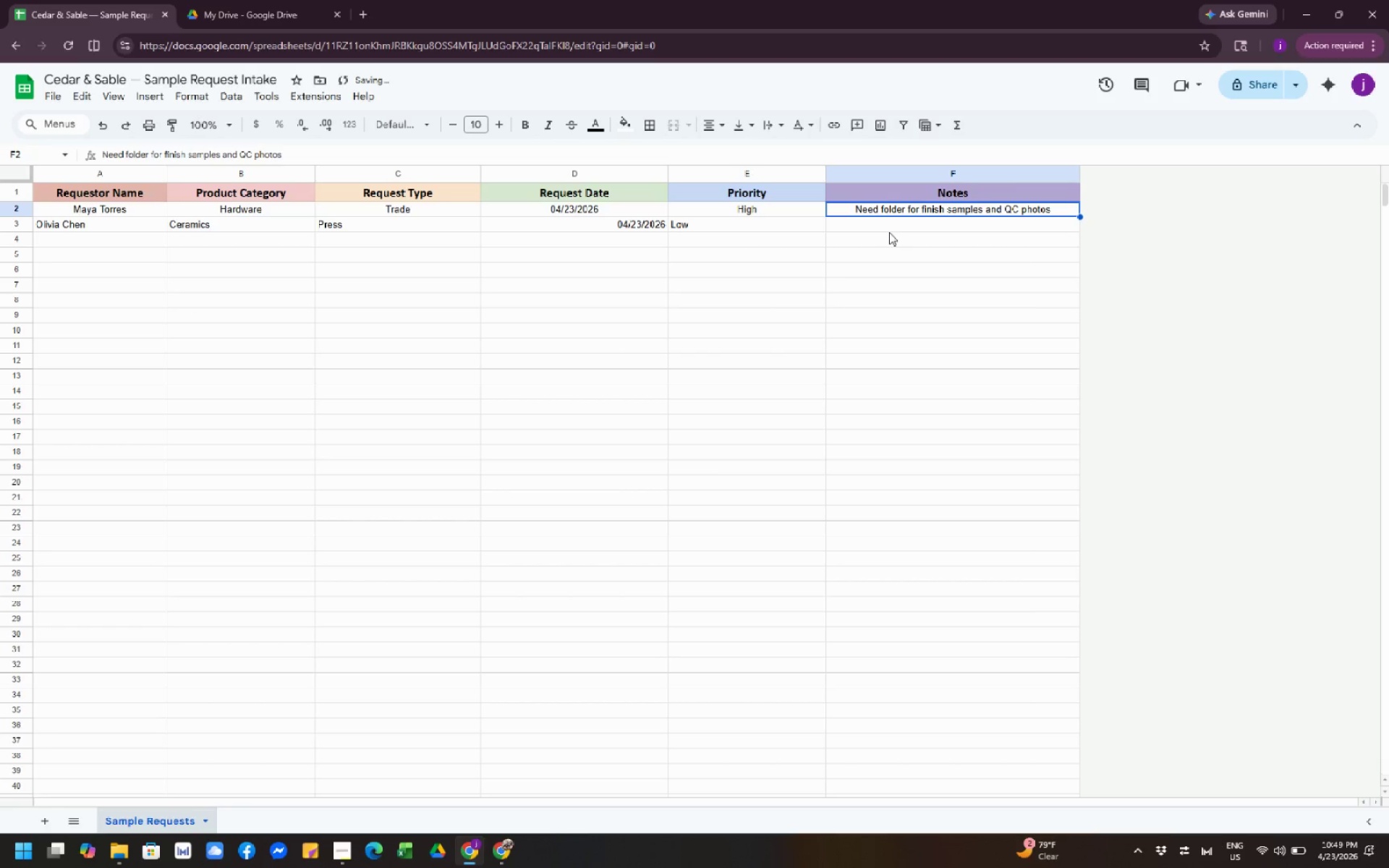 
left_click([875, 228])
 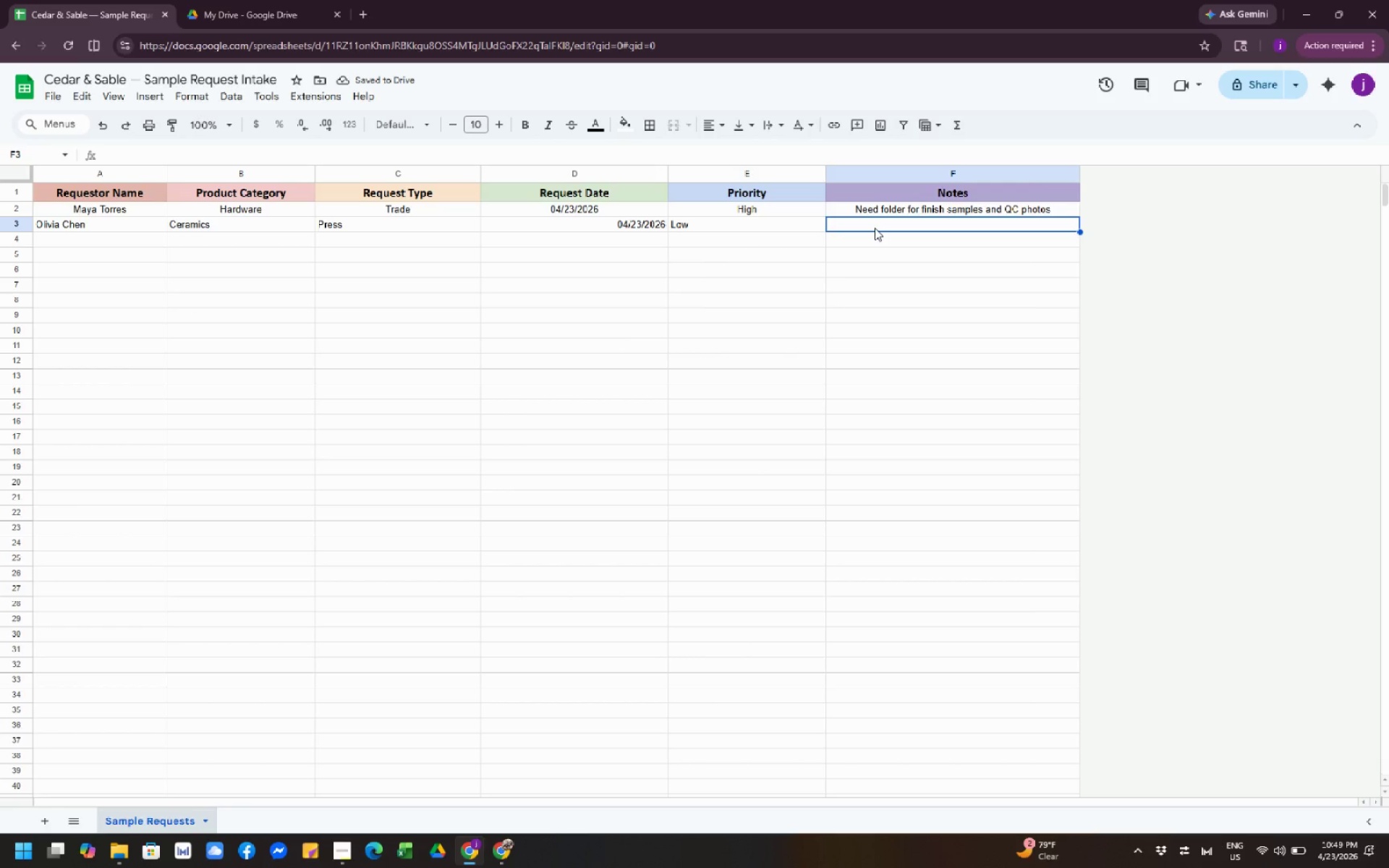 
type(Create Folder for Ceramics)
key(Backspace)
type( Sample)
 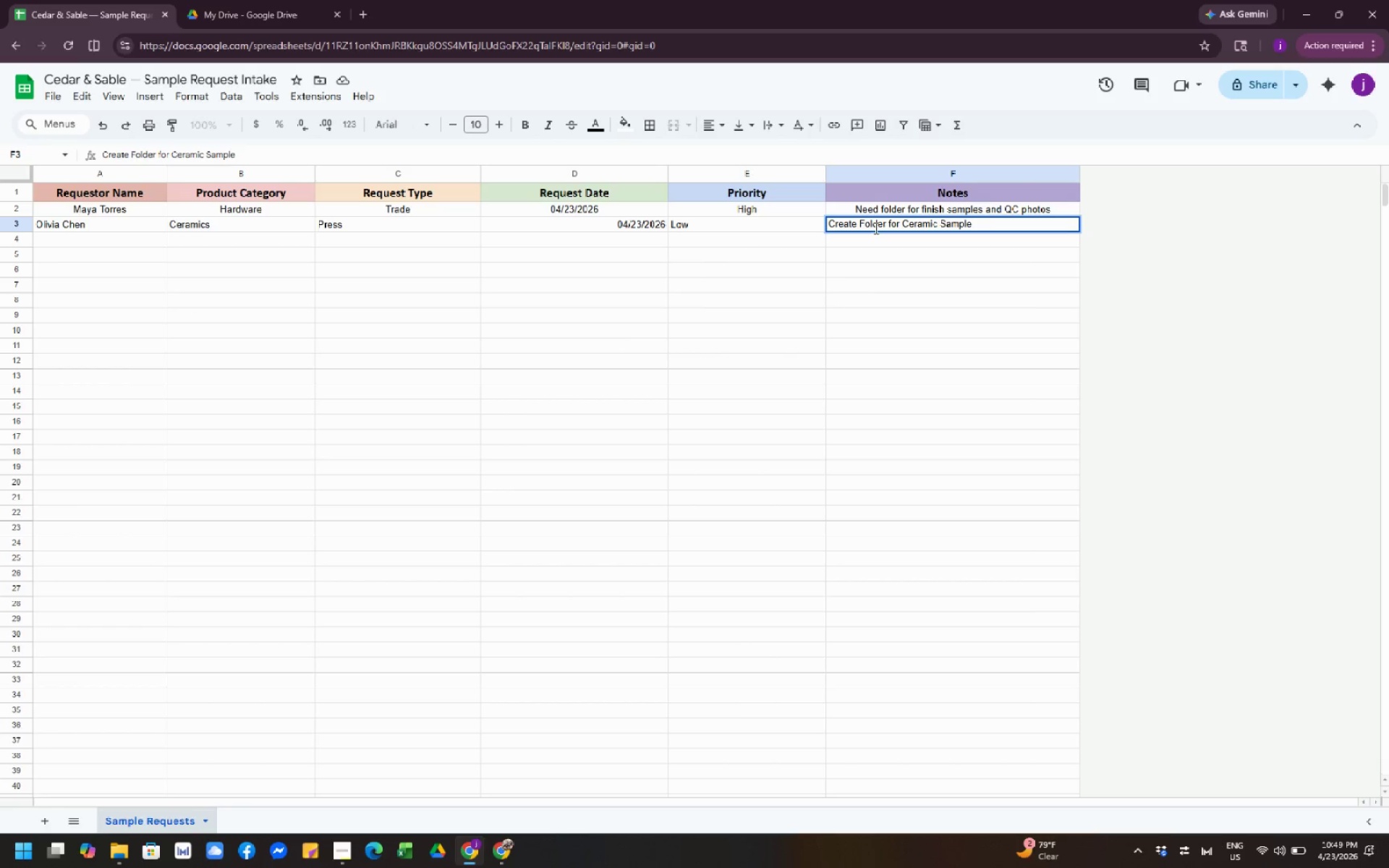 
left_click([859, 311])
 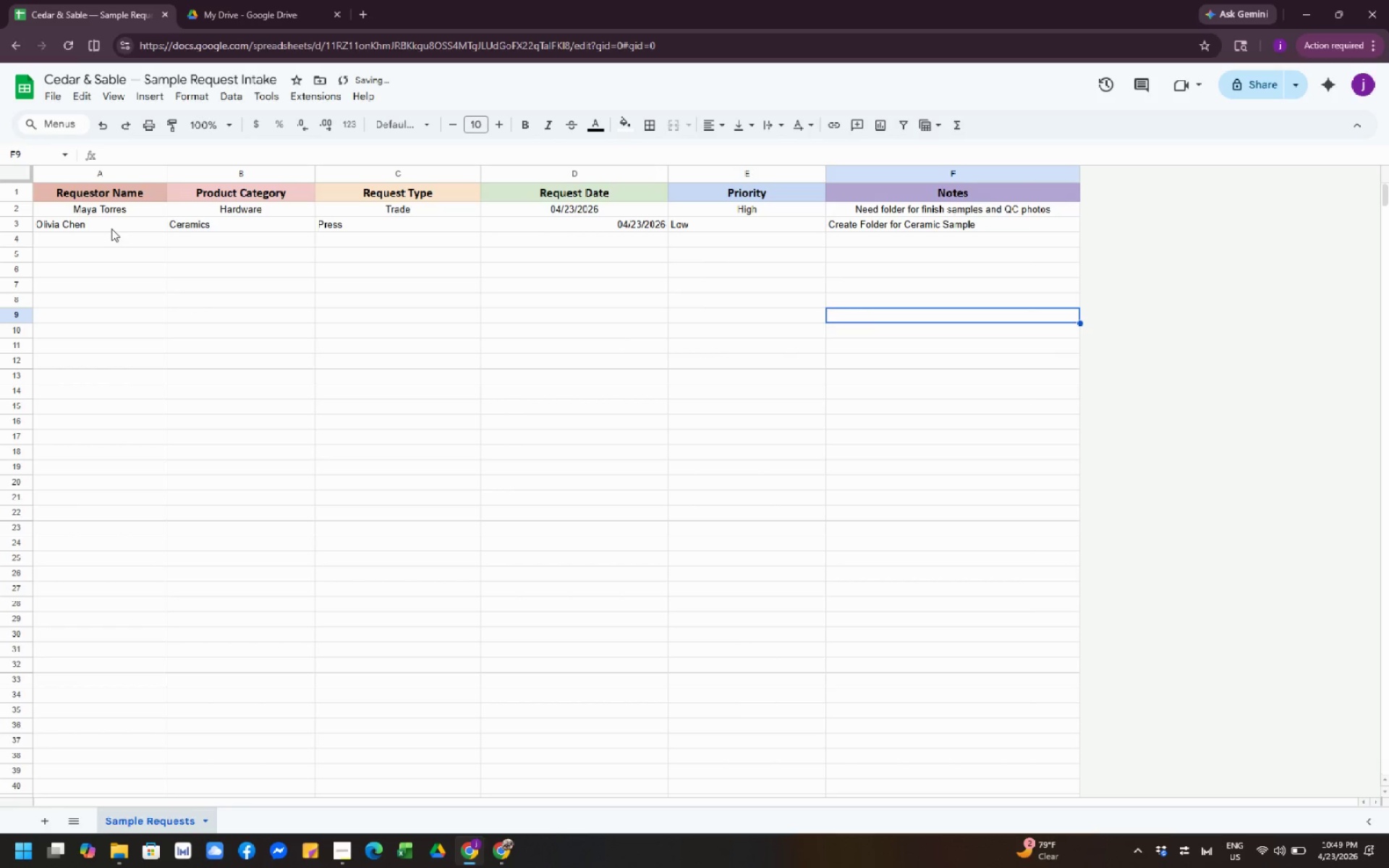 
left_click_drag(start_coordinate=[108, 224], to_coordinate=[915, 235])
 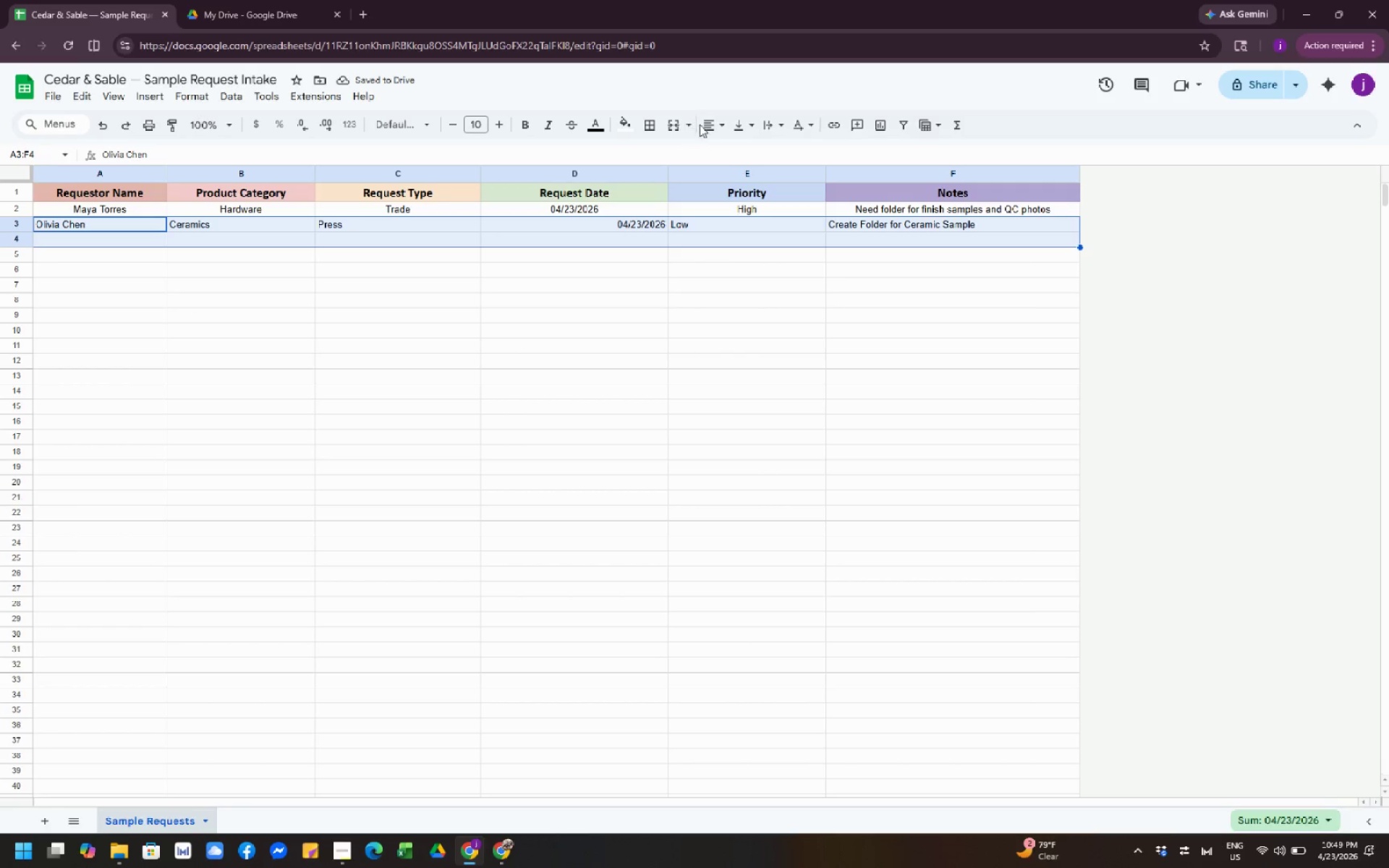 
left_click([702, 124])
 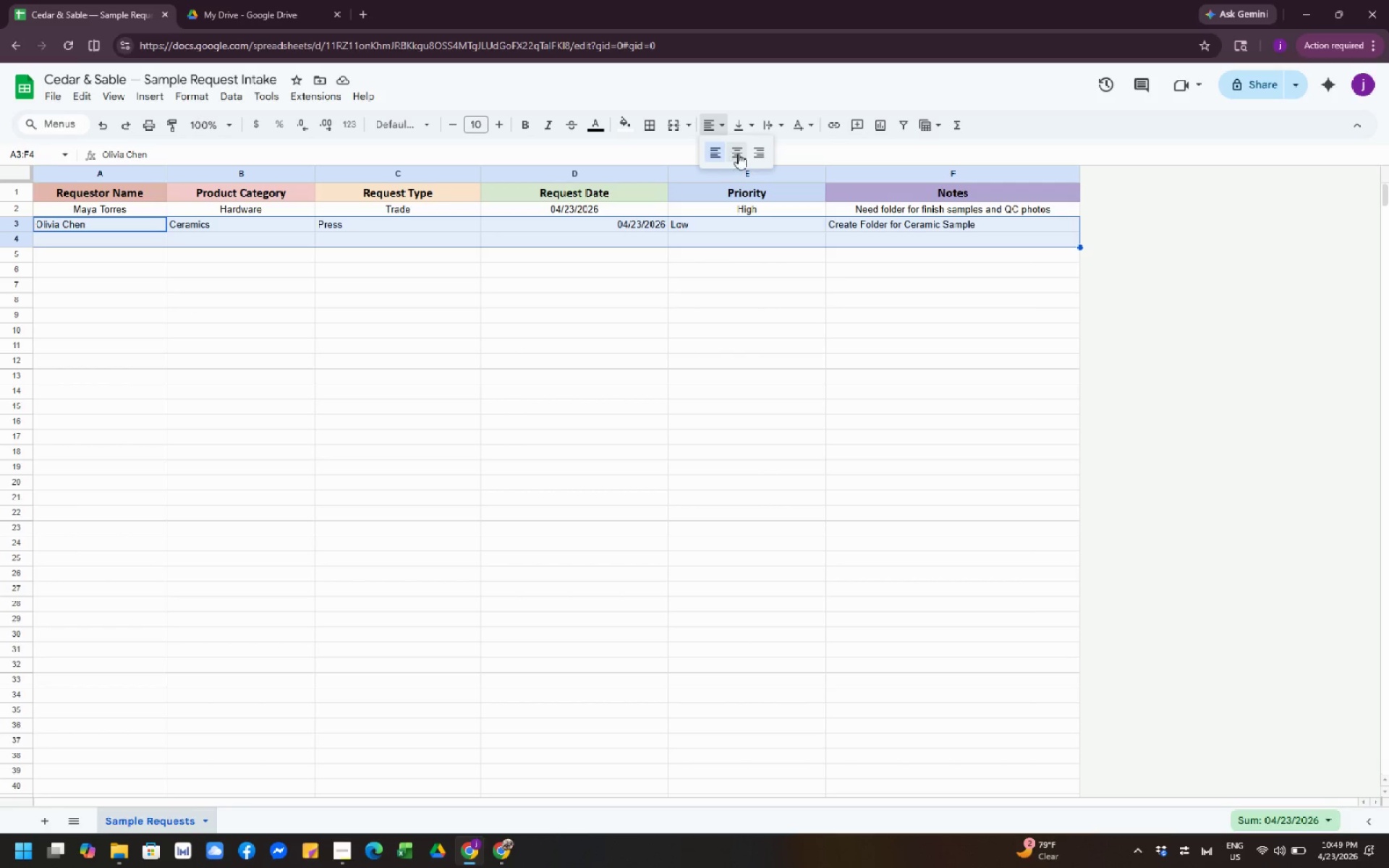 
left_click([738, 153])
 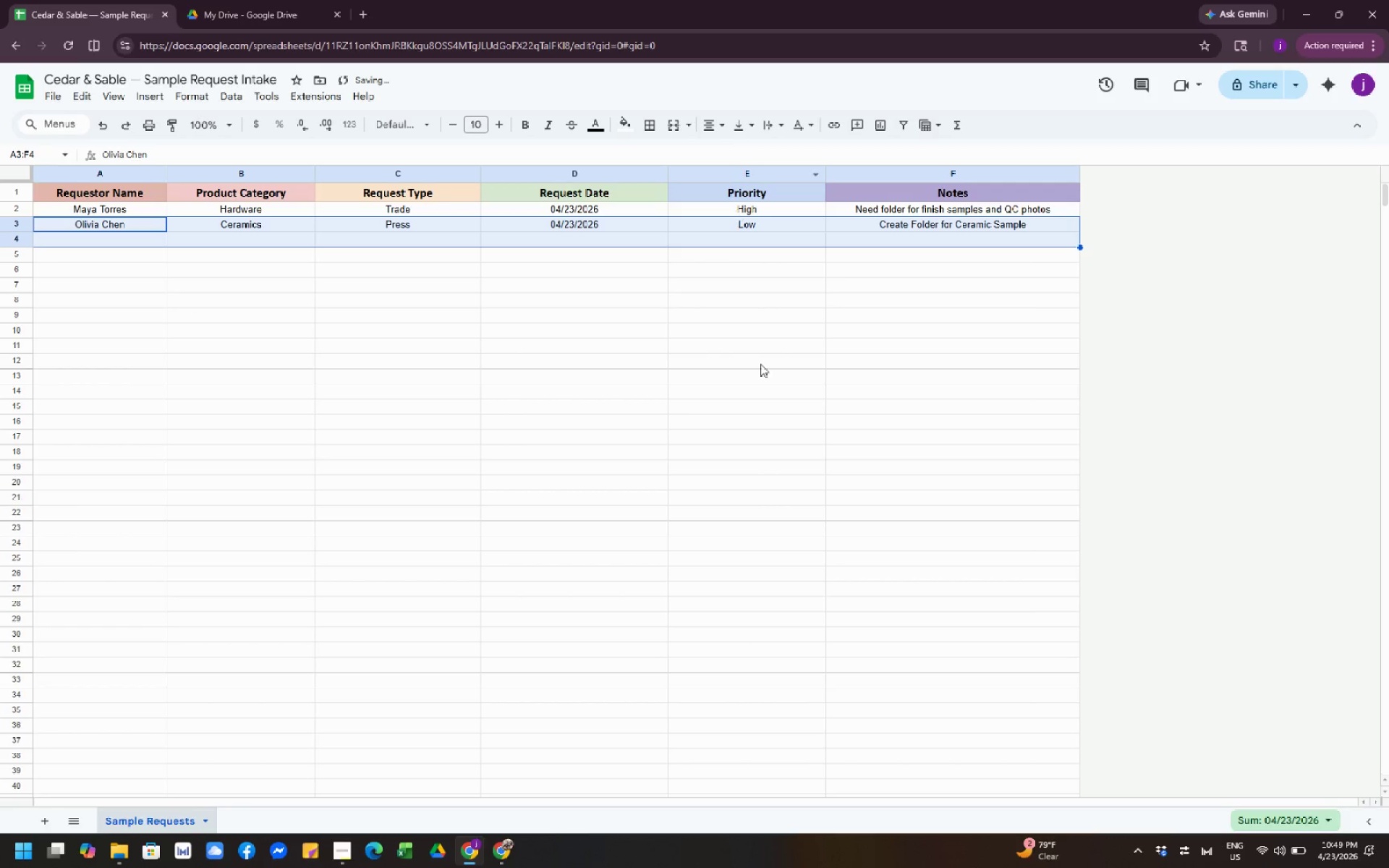 
left_click([760, 364])
 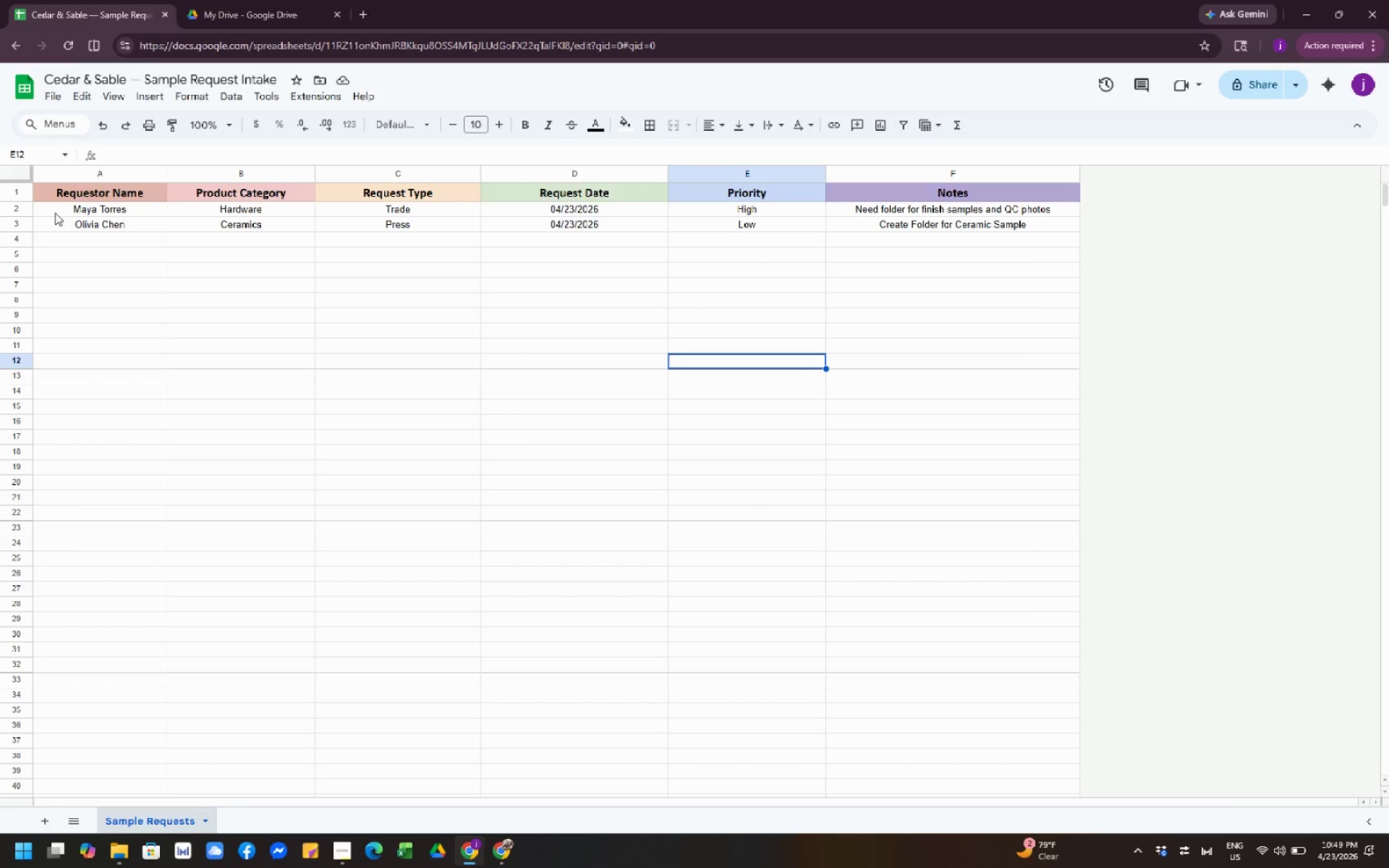 
wait(6.09)
 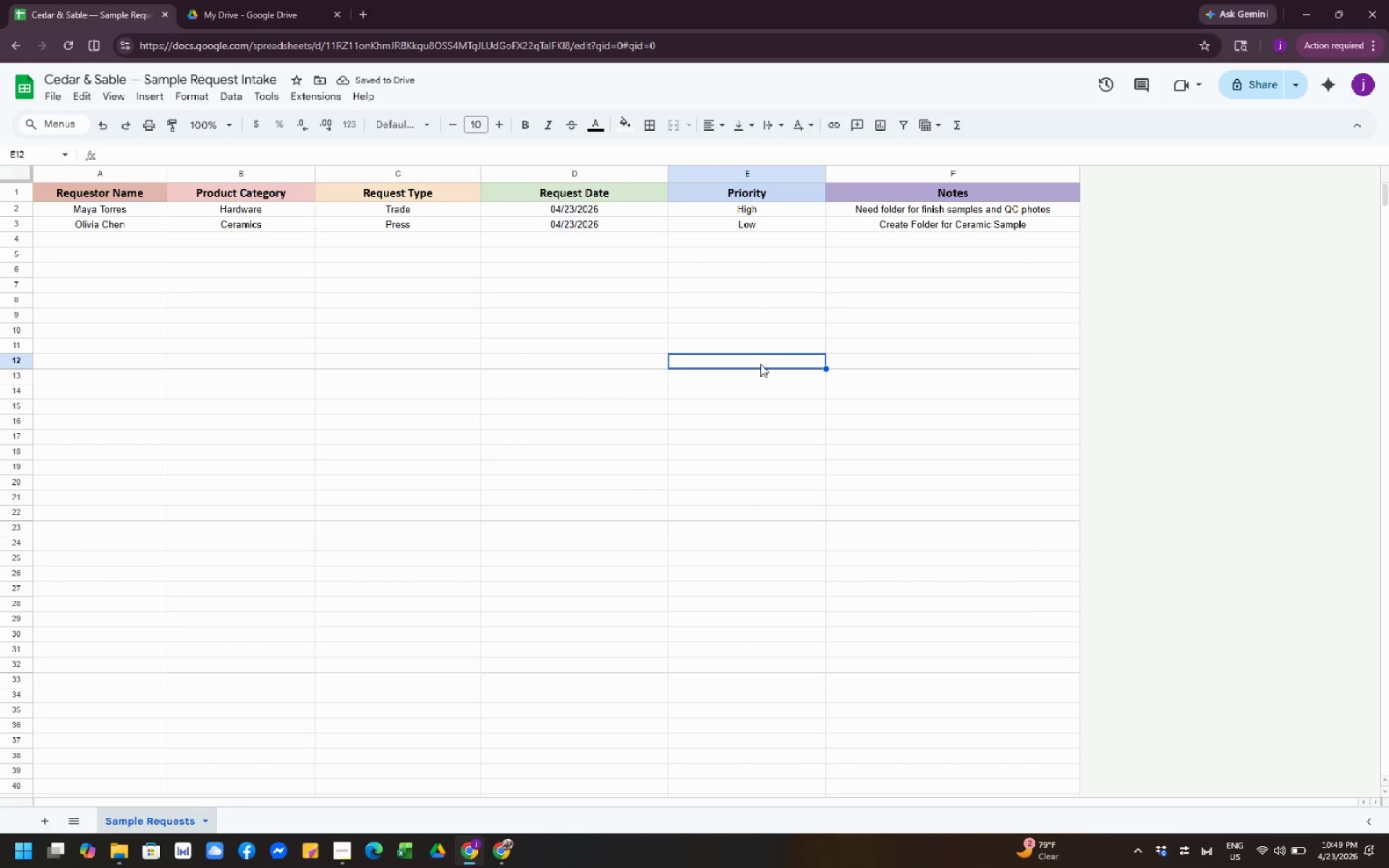 
left_click_drag(start_coordinate=[42, 194], to_coordinate=[823, 186])
 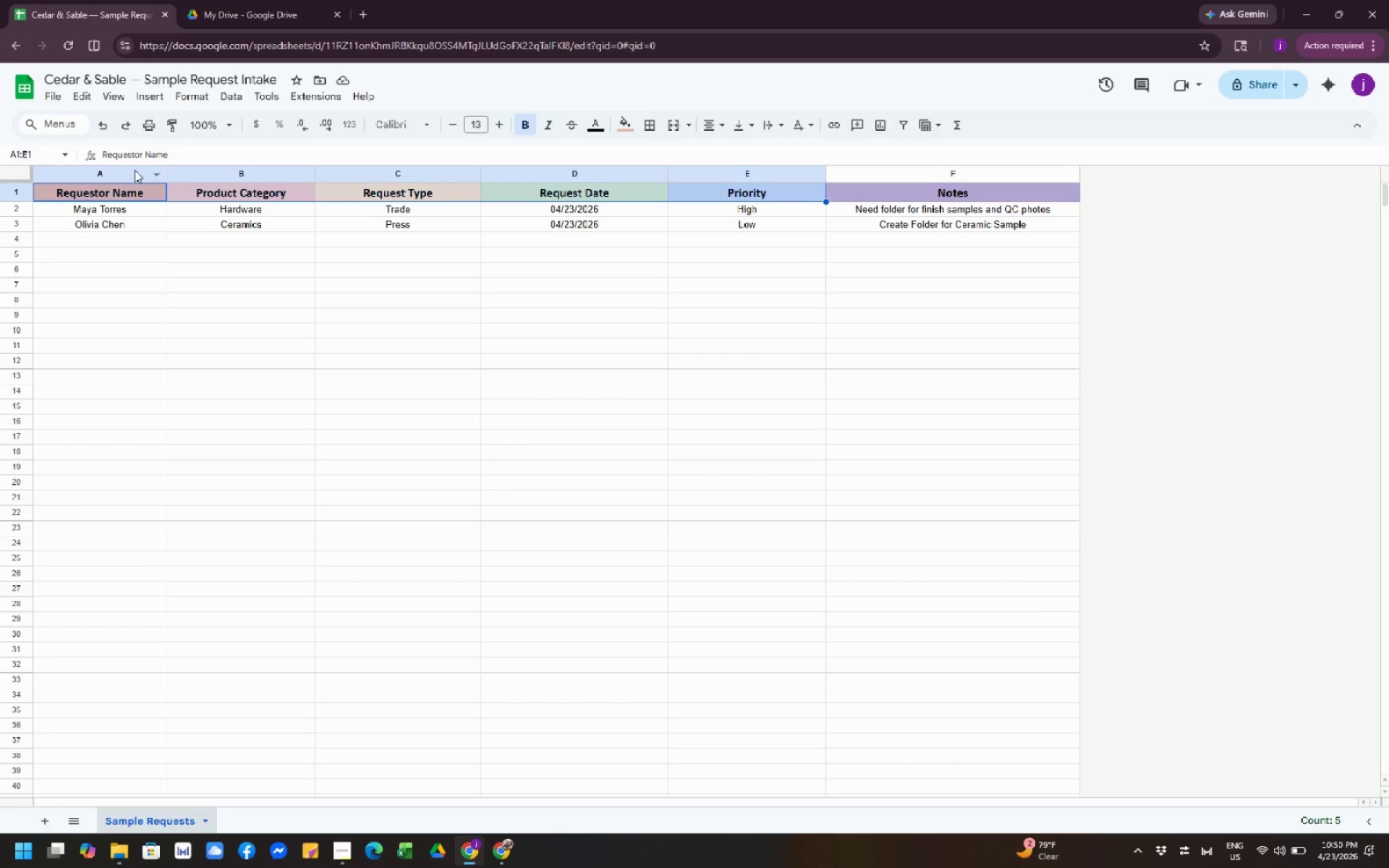 
left_click_drag(start_coordinate=[135, 170], to_coordinate=[943, 97])
 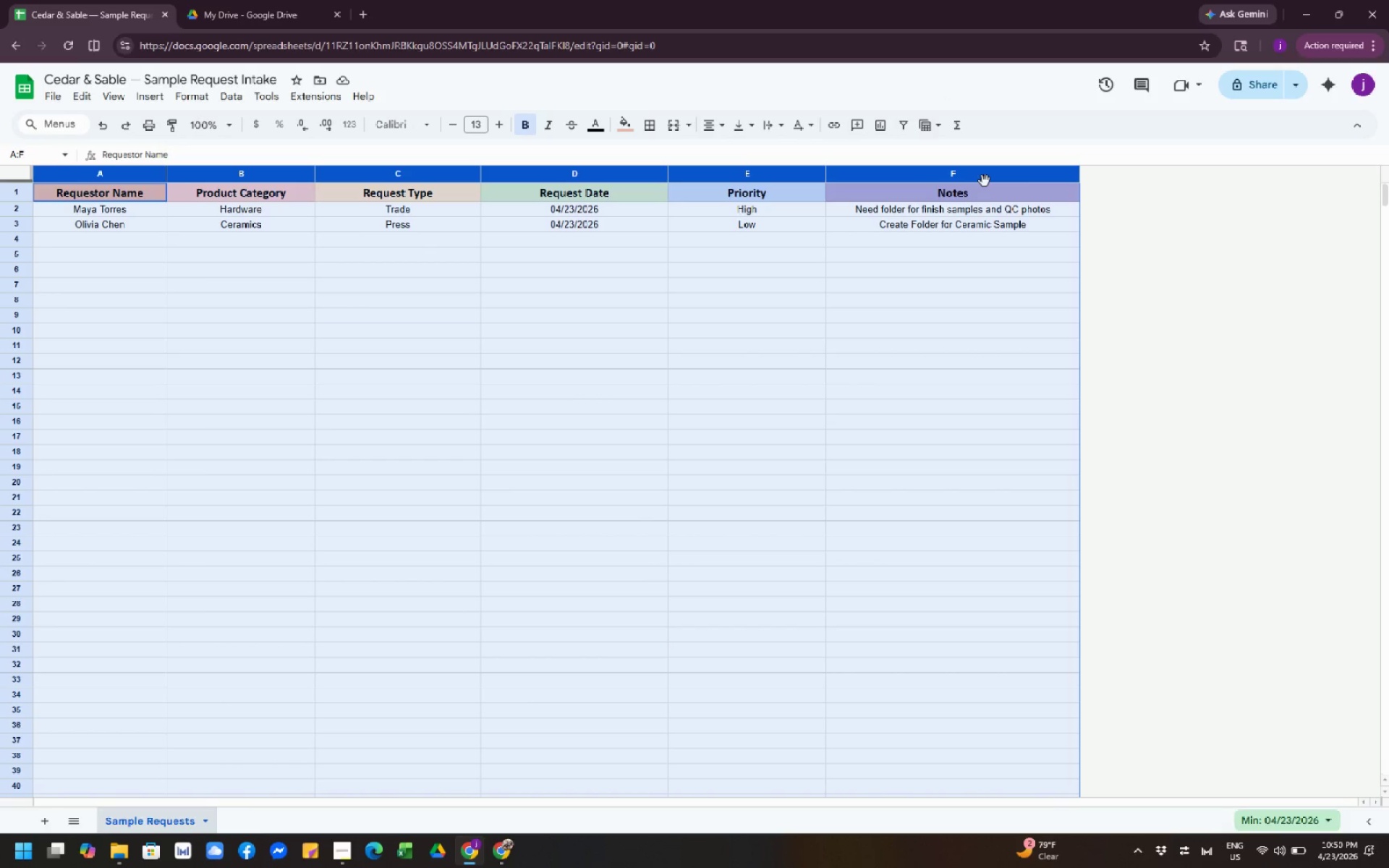 
right_click([985, 181])
 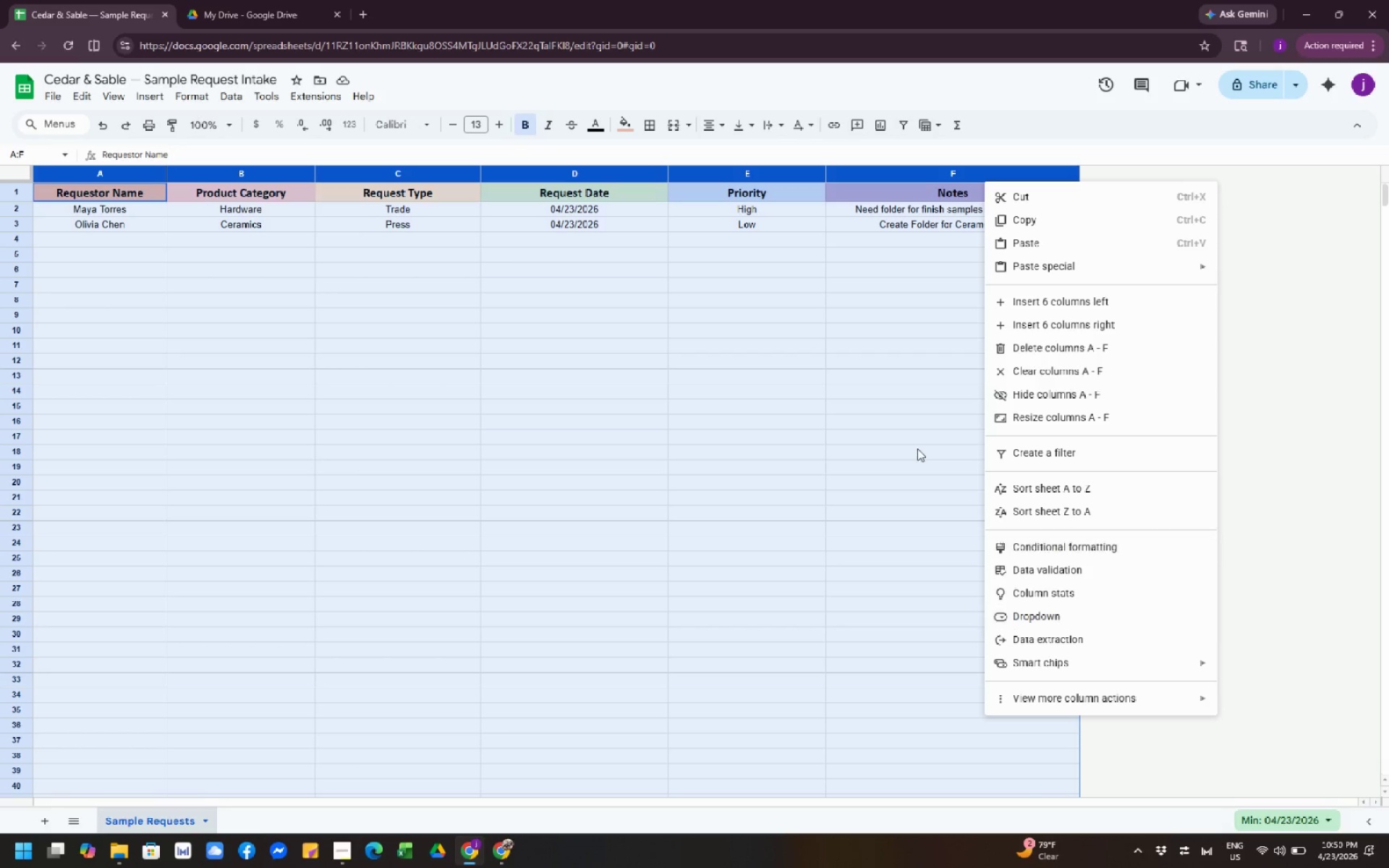 
wait(5.86)
 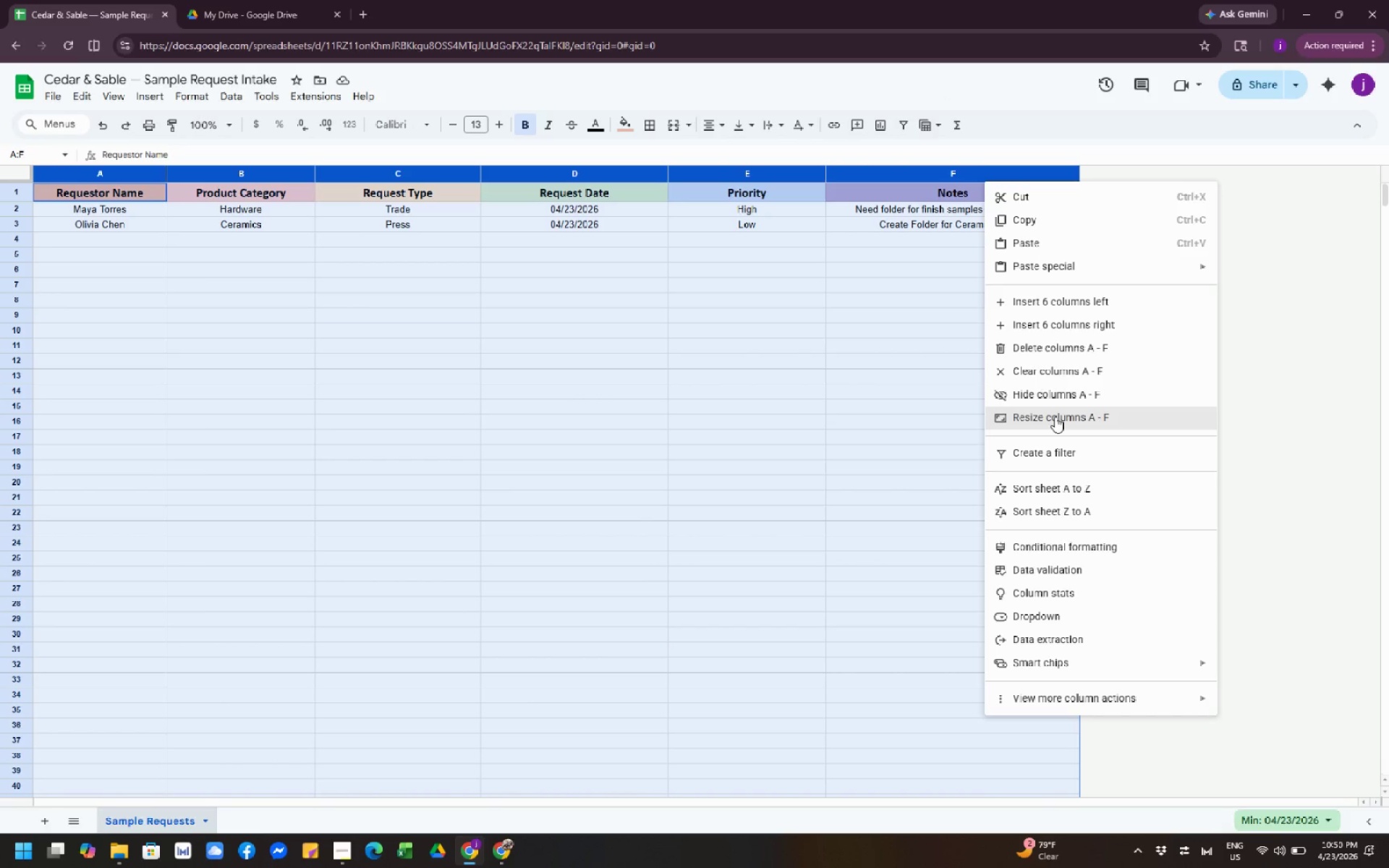 
left_click([708, 120])
 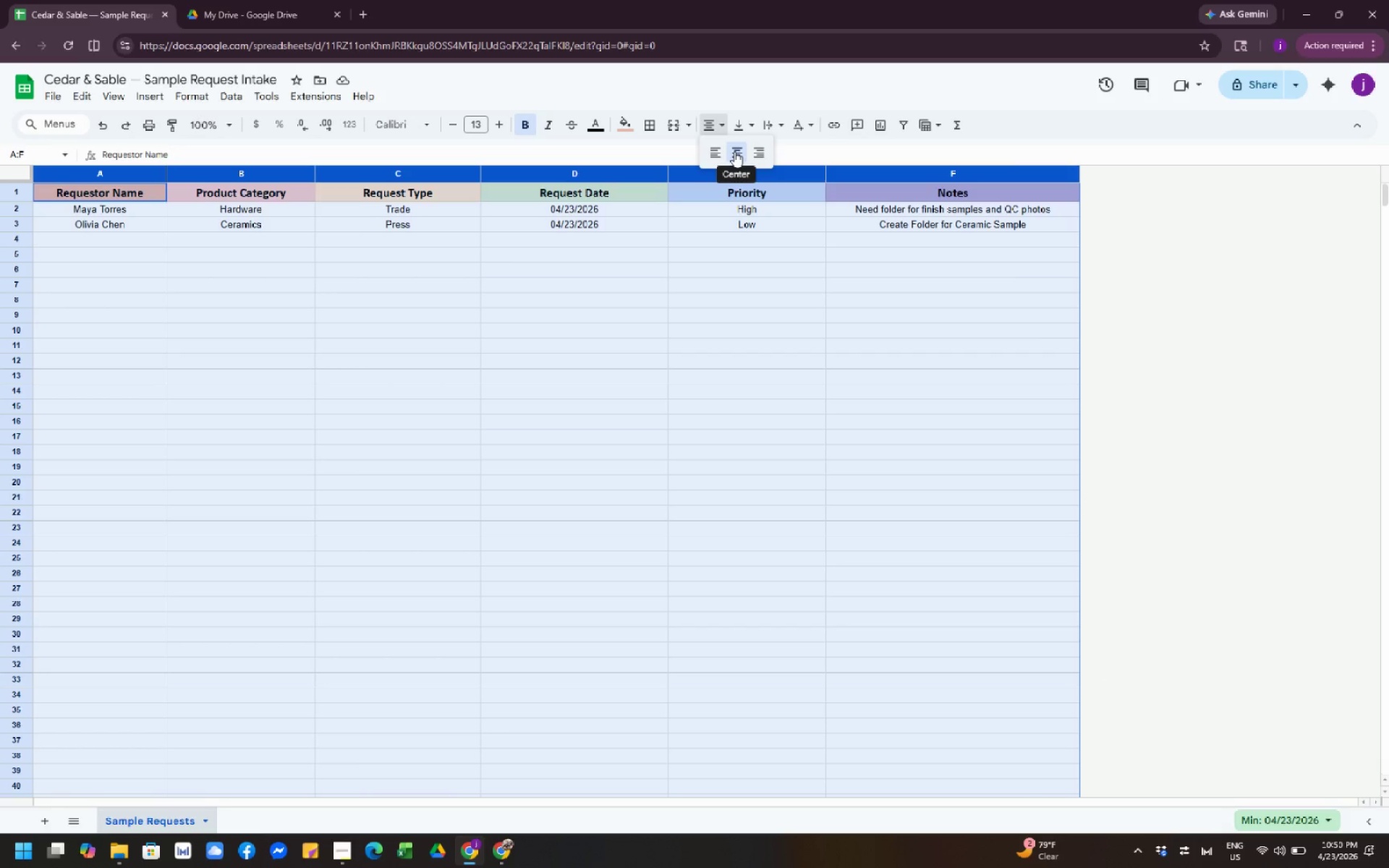 
left_click_drag(start_coordinate=[734, 151], to_coordinate=[723, 130])
 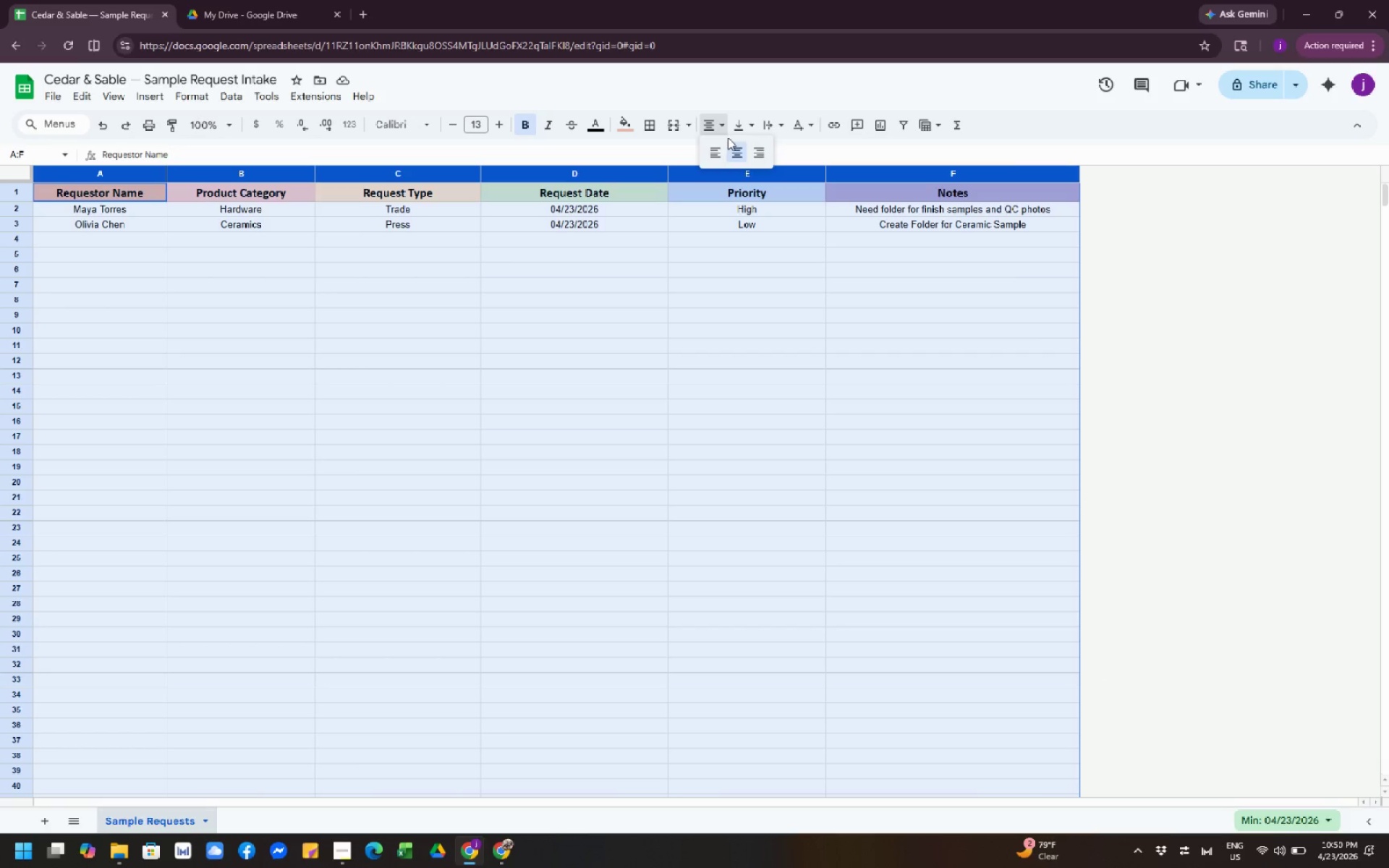 
left_click([737, 155])
 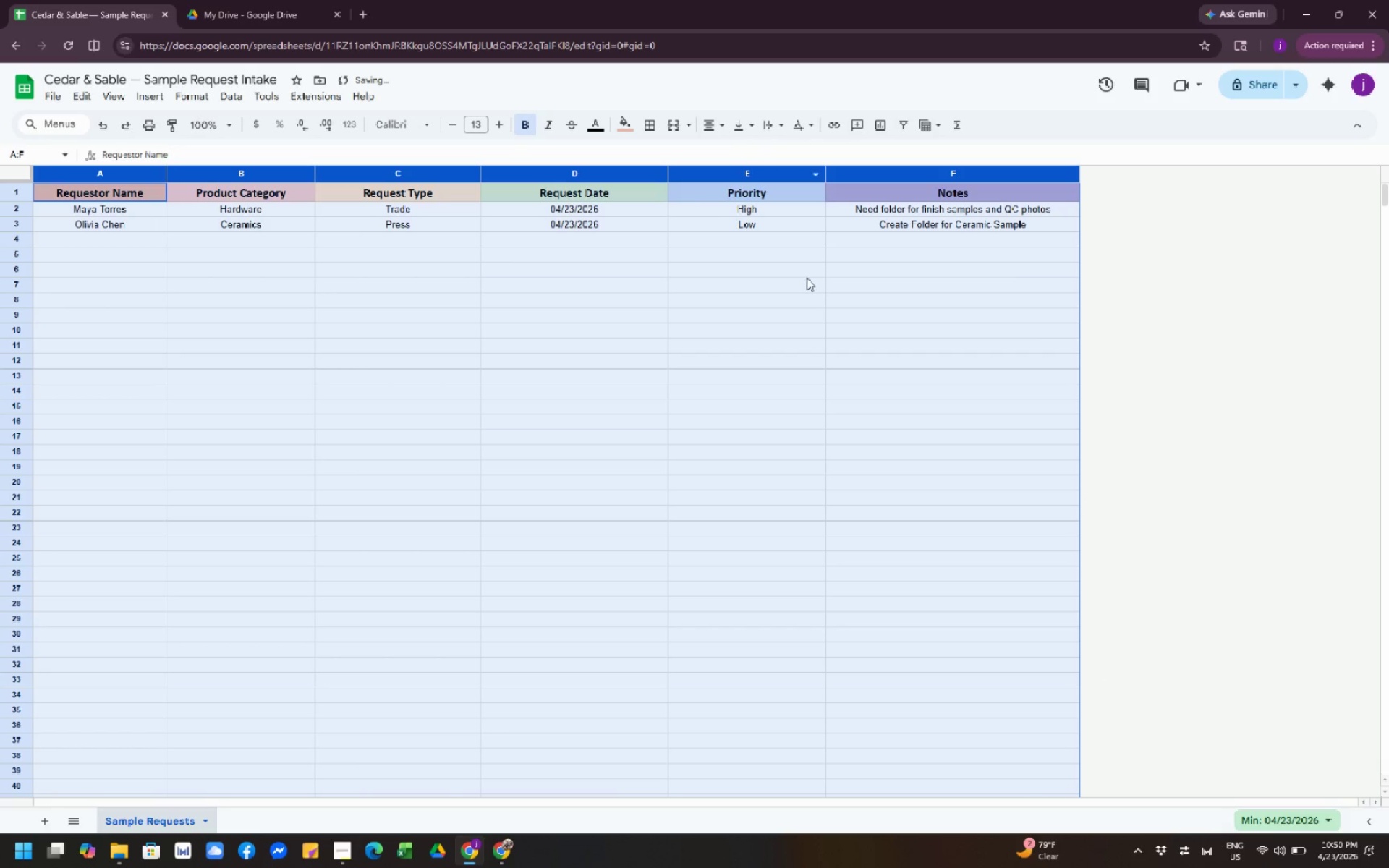 
left_click([867, 358])
 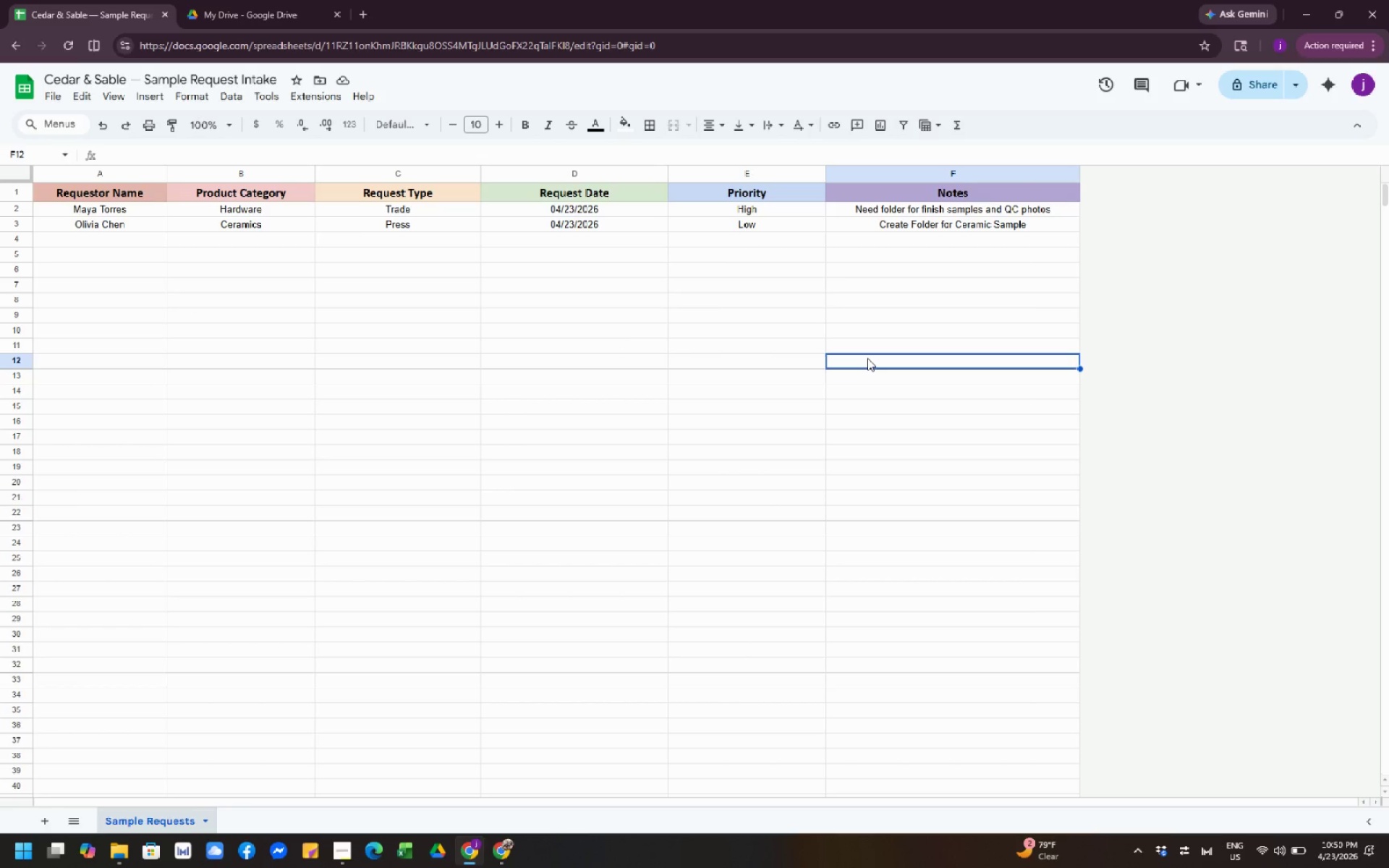 
wait(7.83)
 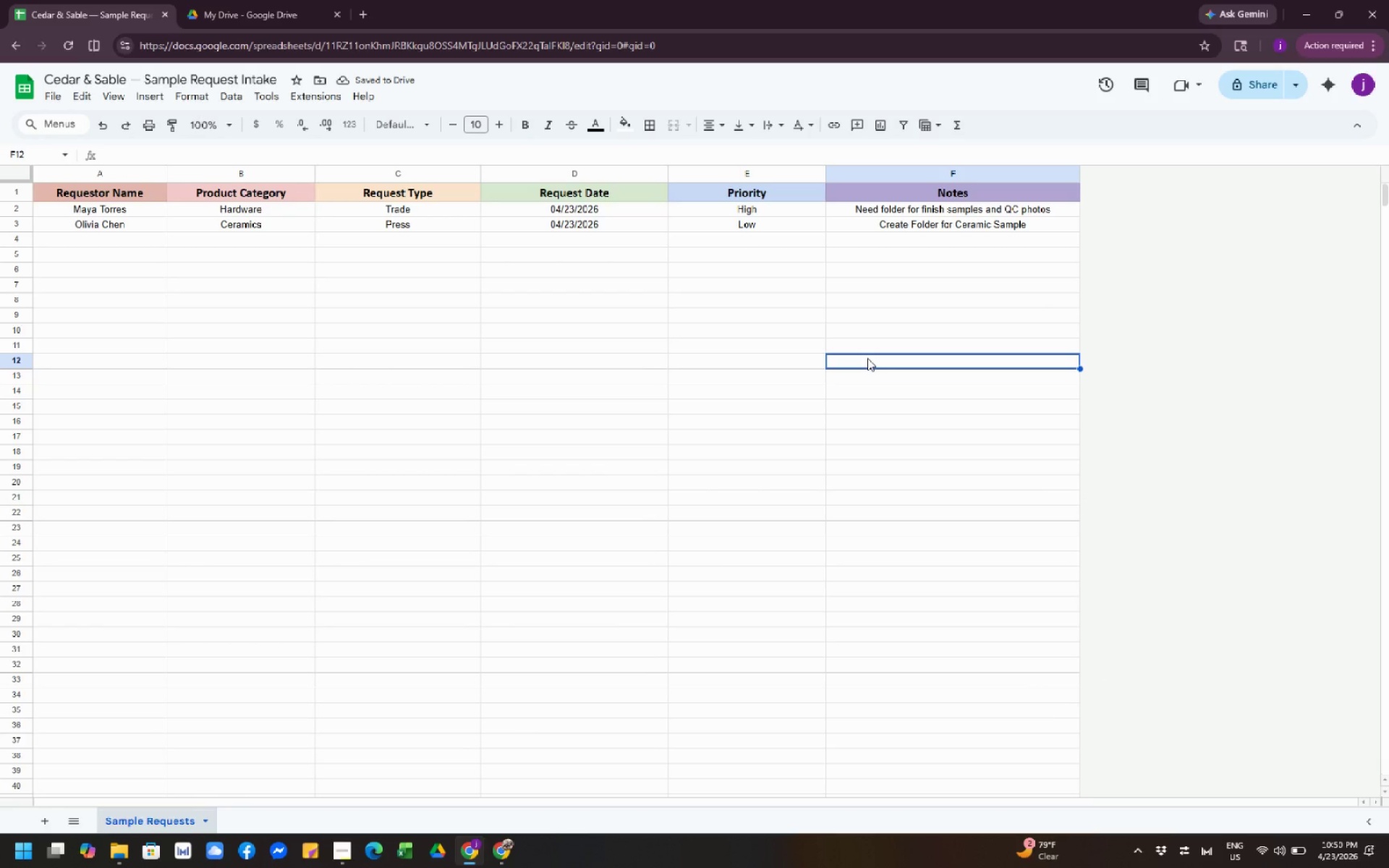 
mouse_move([501, 842])
 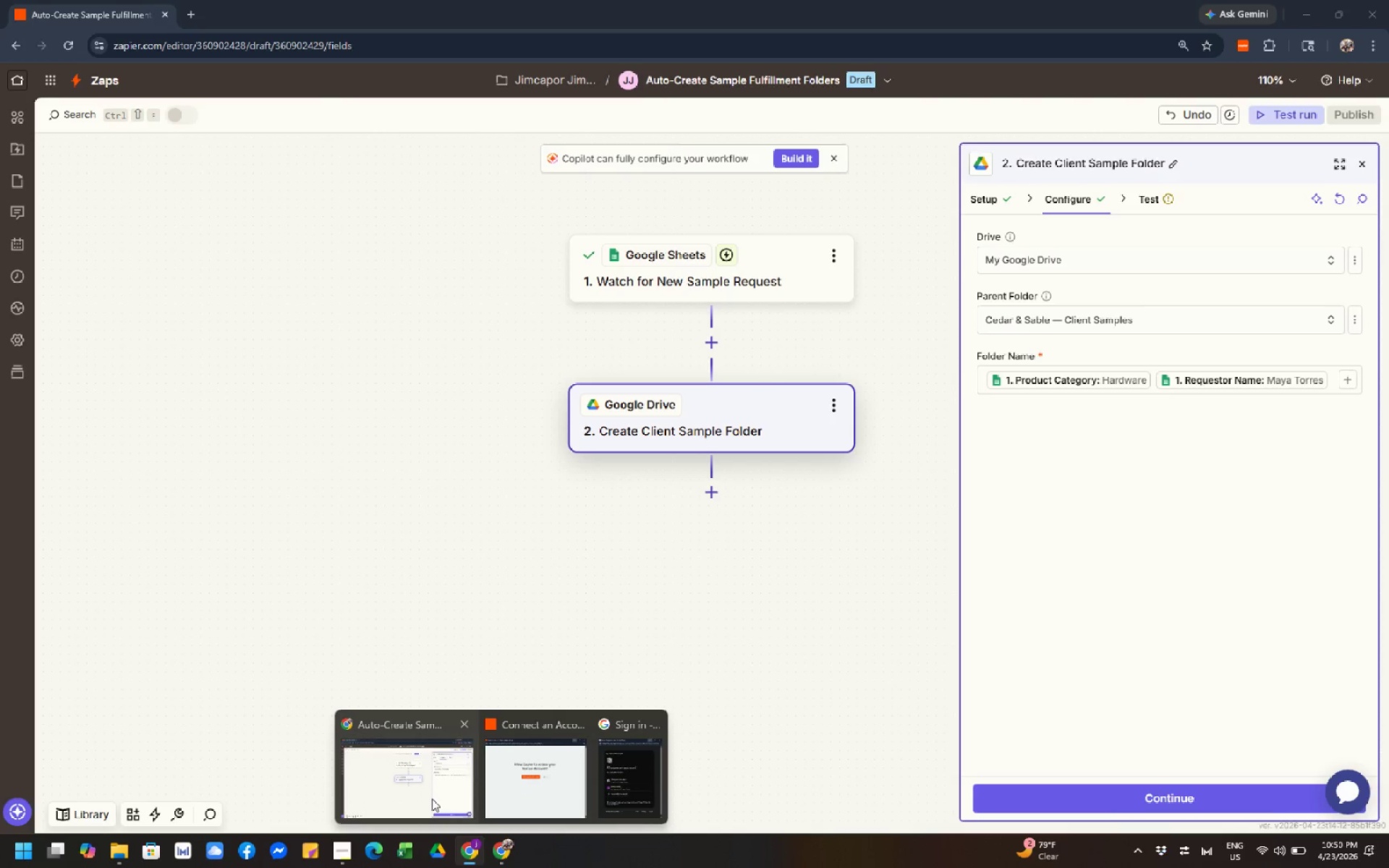 
left_click([432, 799])
 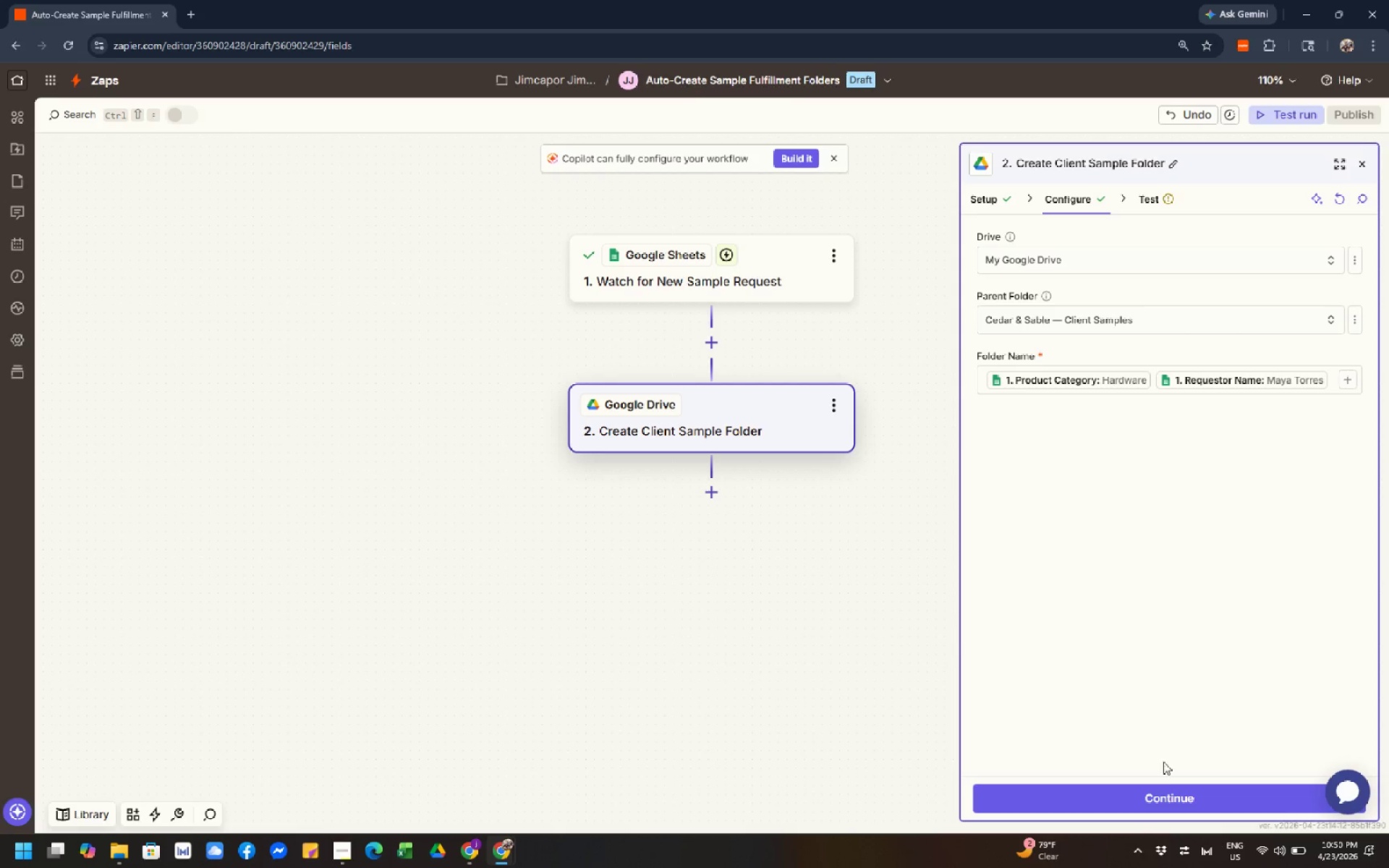 
left_click([1162, 795])
 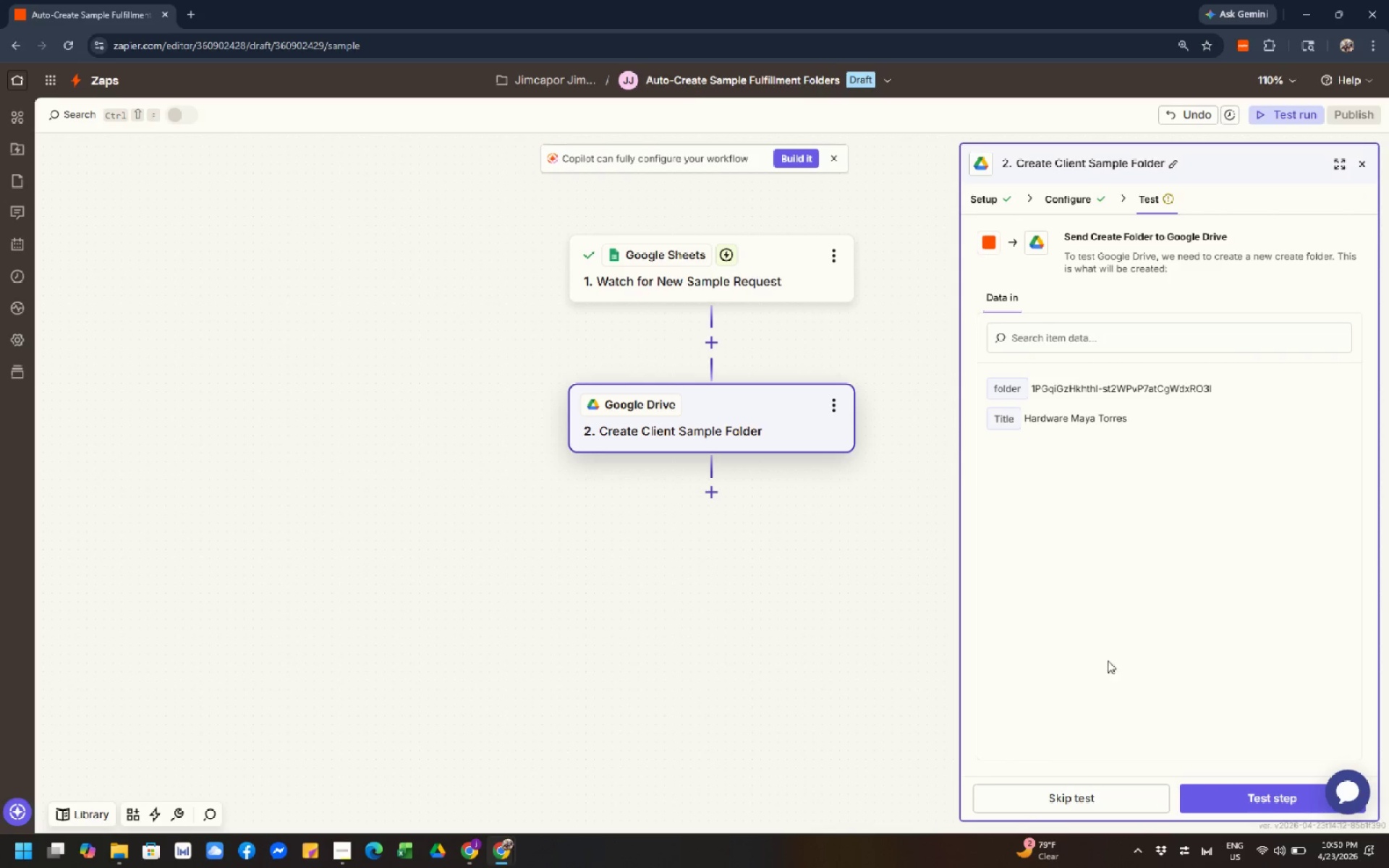 
left_click([1226, 794])
 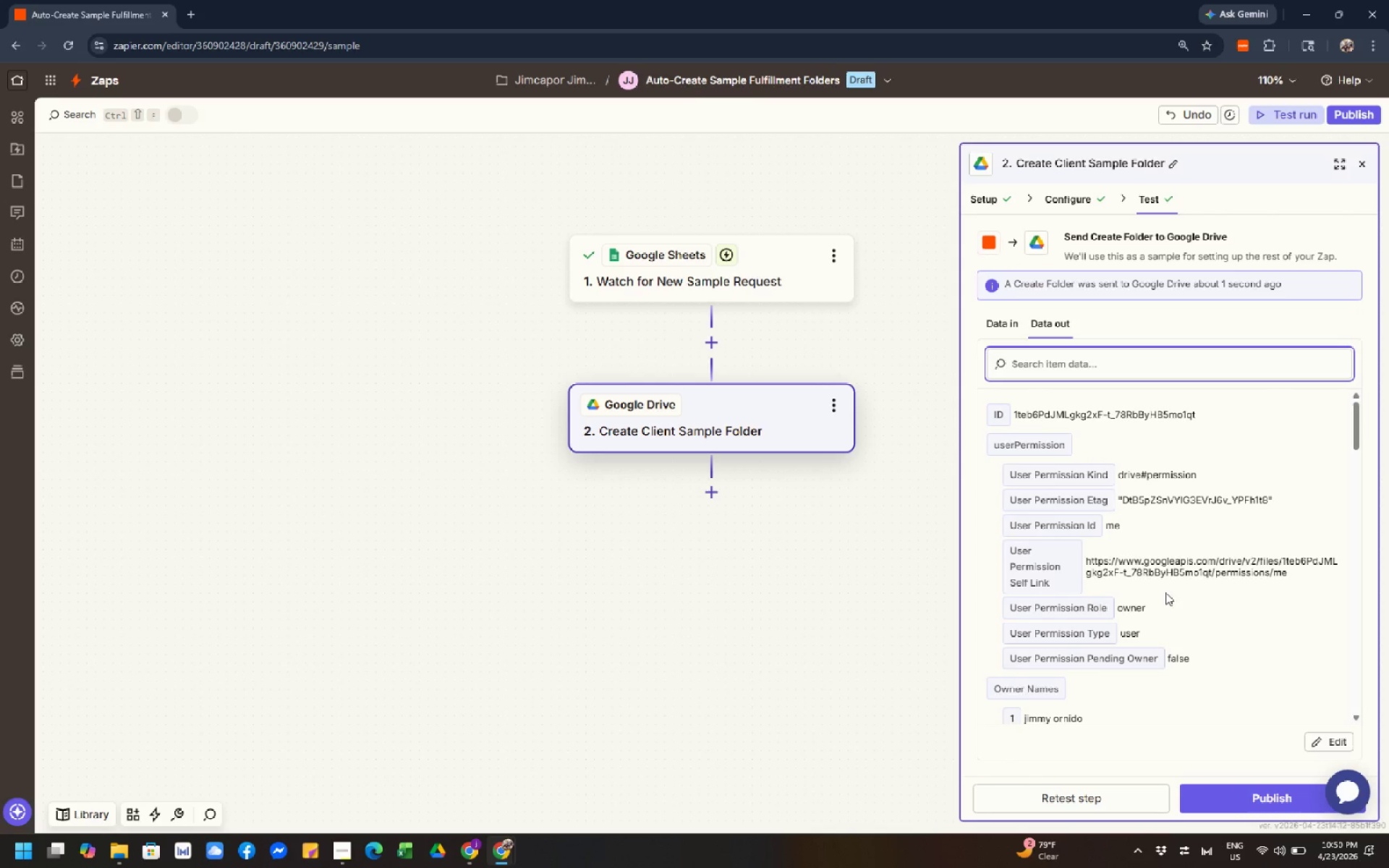 
wait(6.17)
 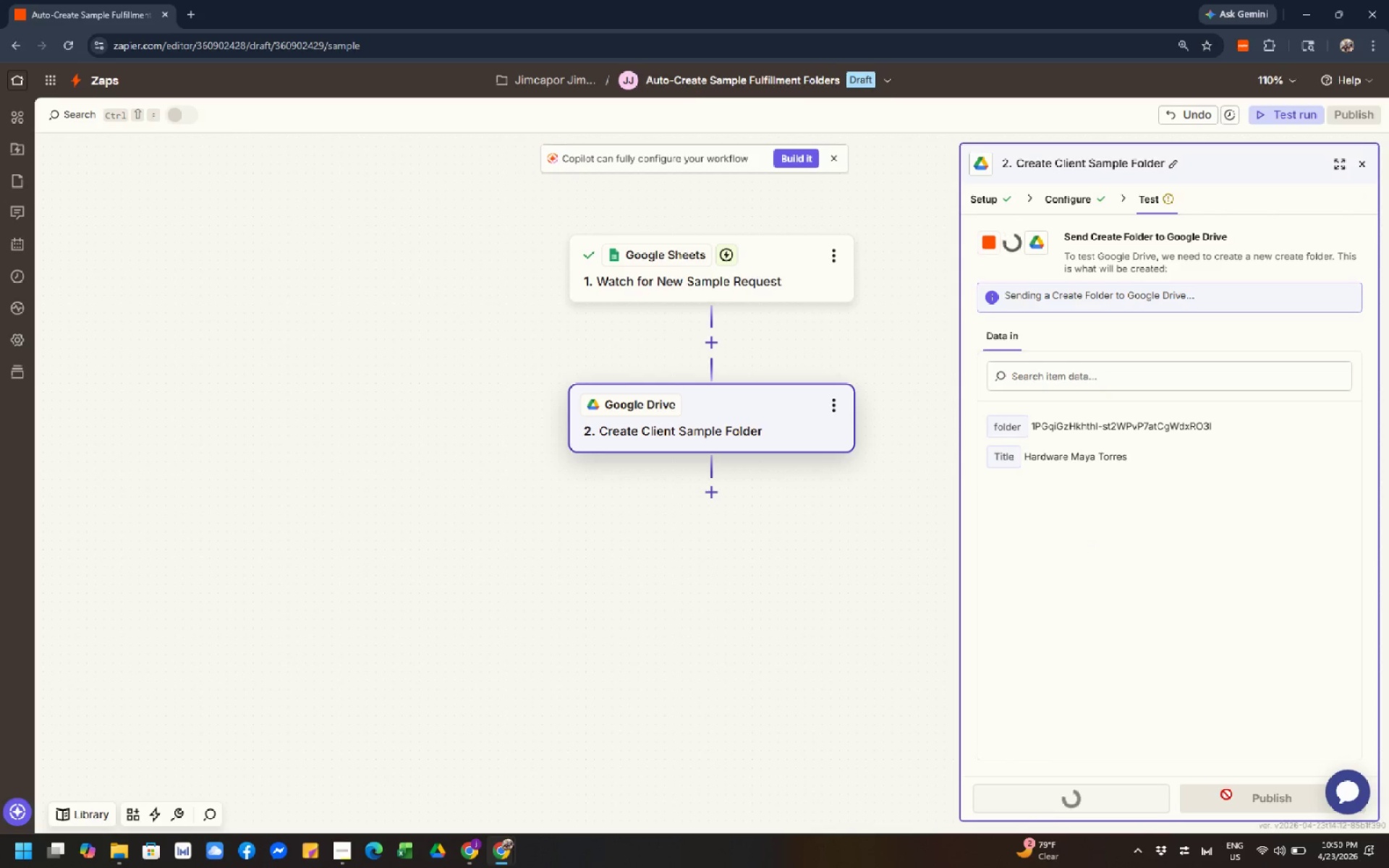 
left_click([1006, 326])
 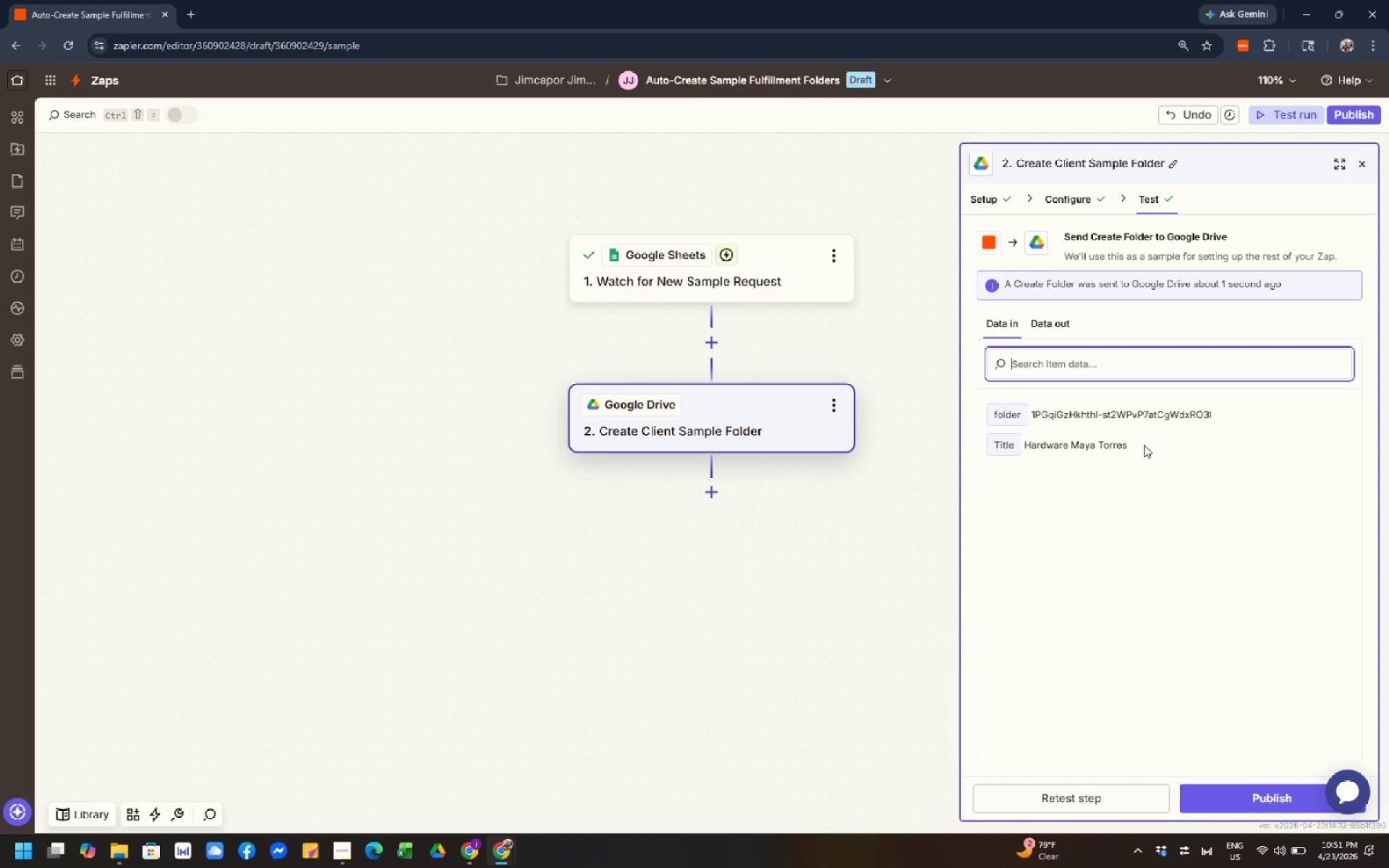 
wait(29.83)
 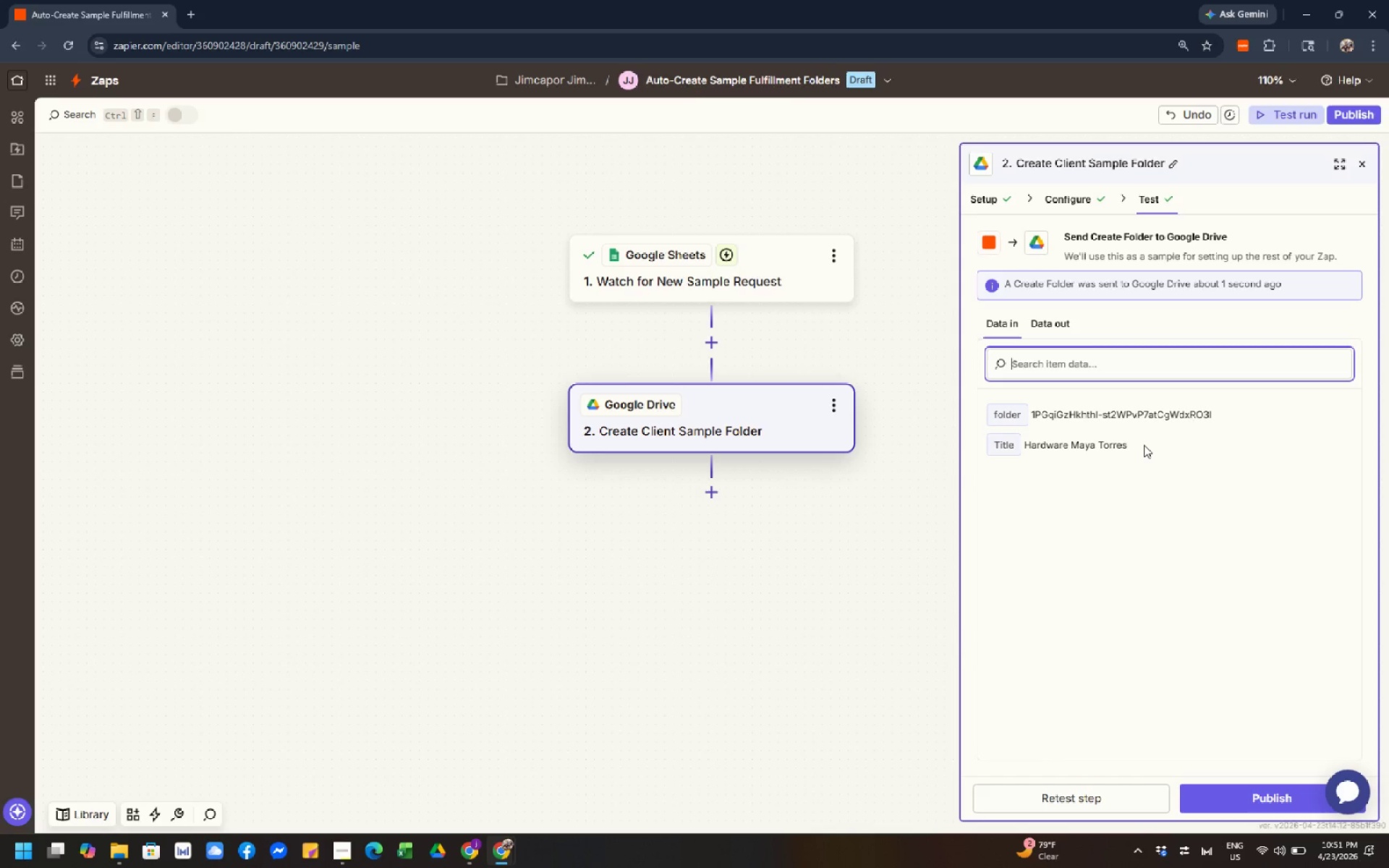 
left_click([1071, 193])
 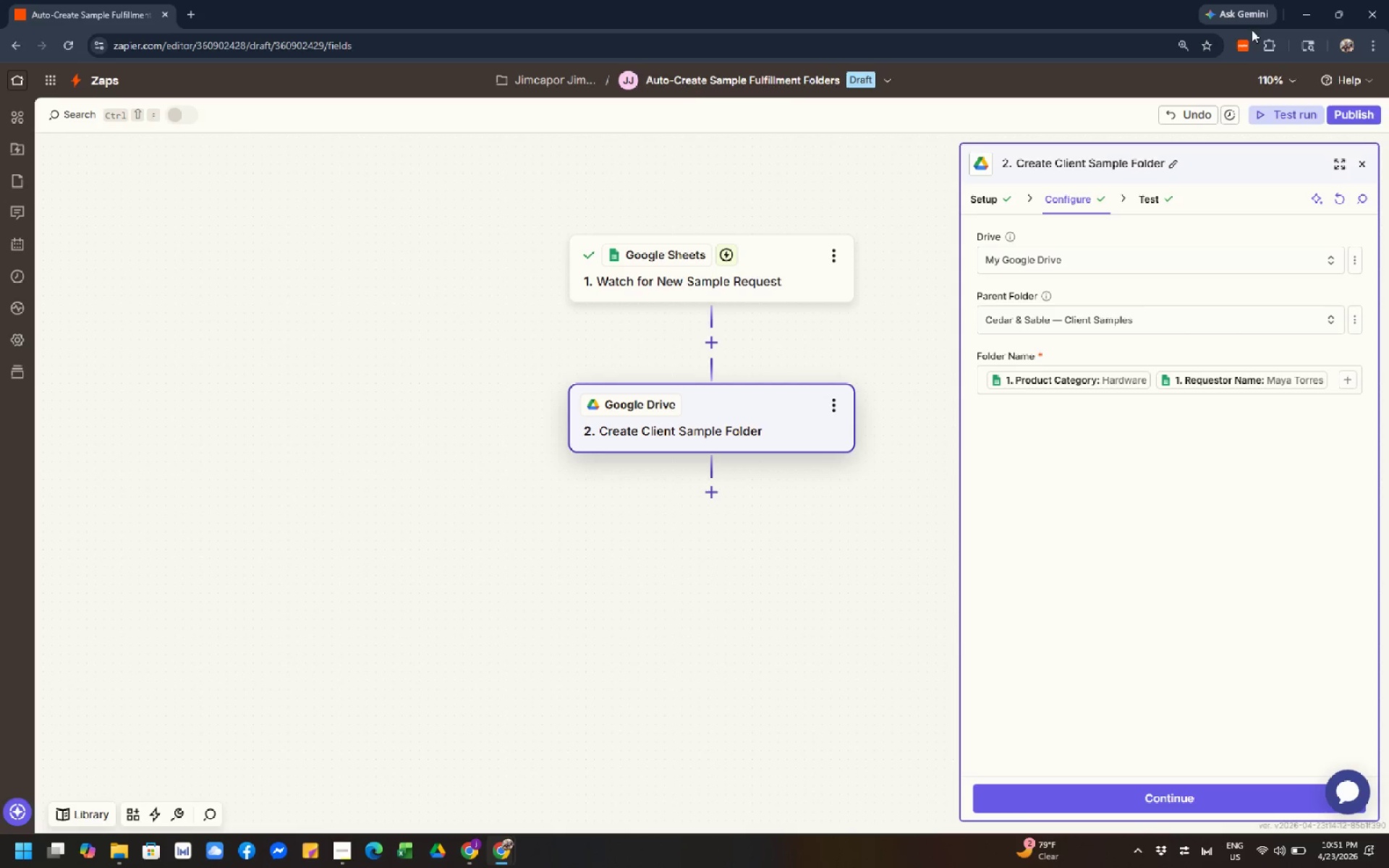 
wait(7.78)
 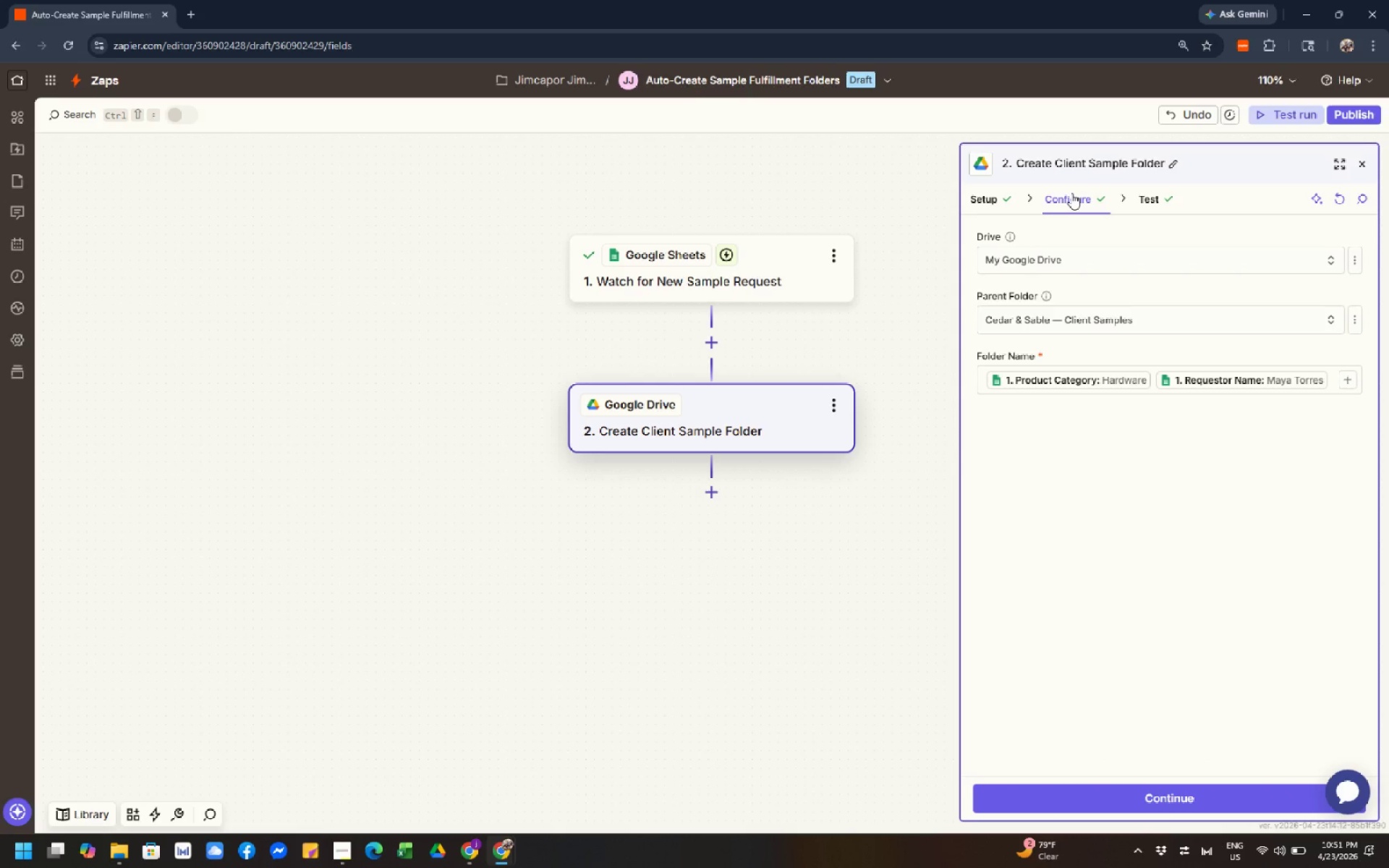 
left_click([1152, 386])
 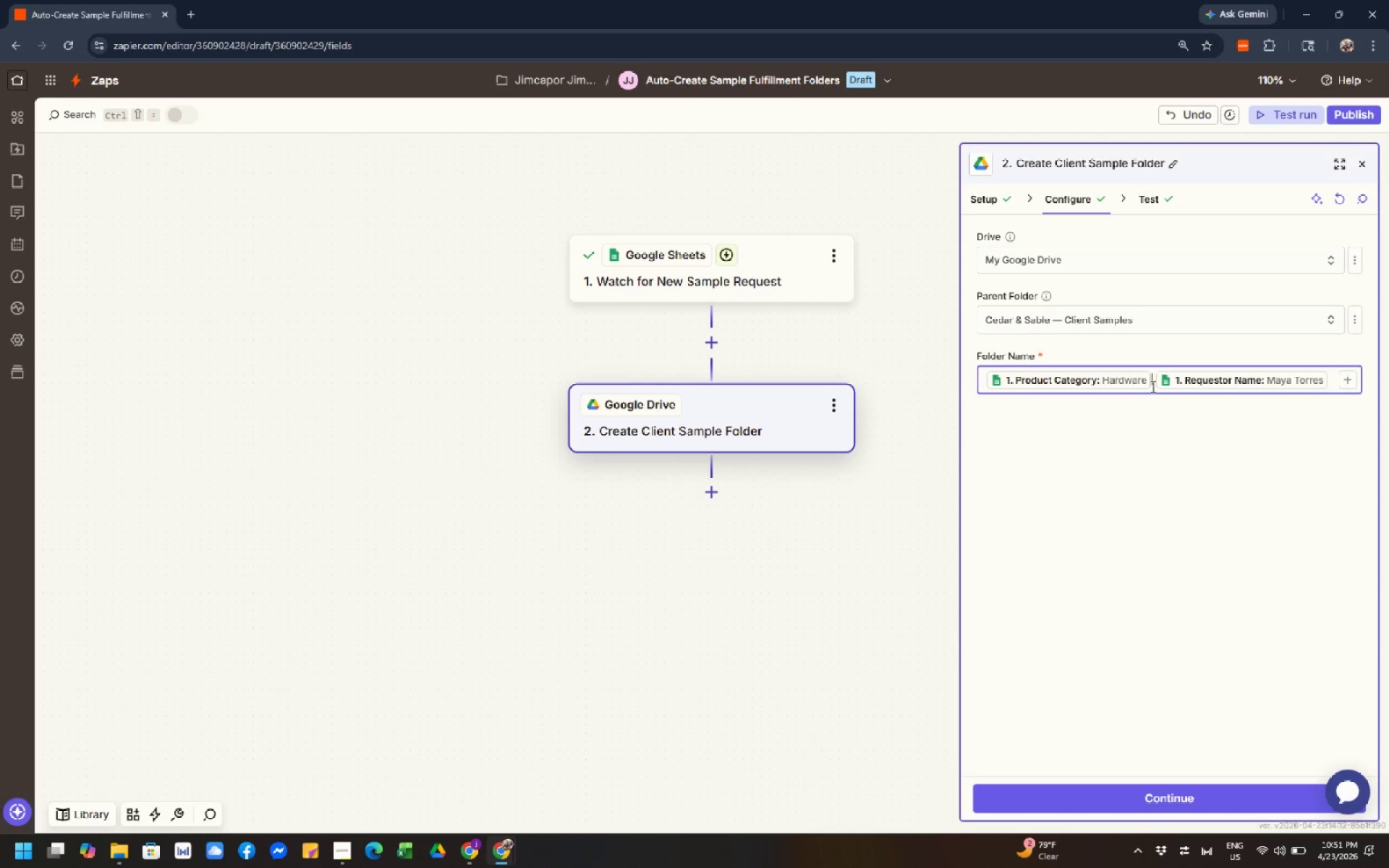 
key(Space)
 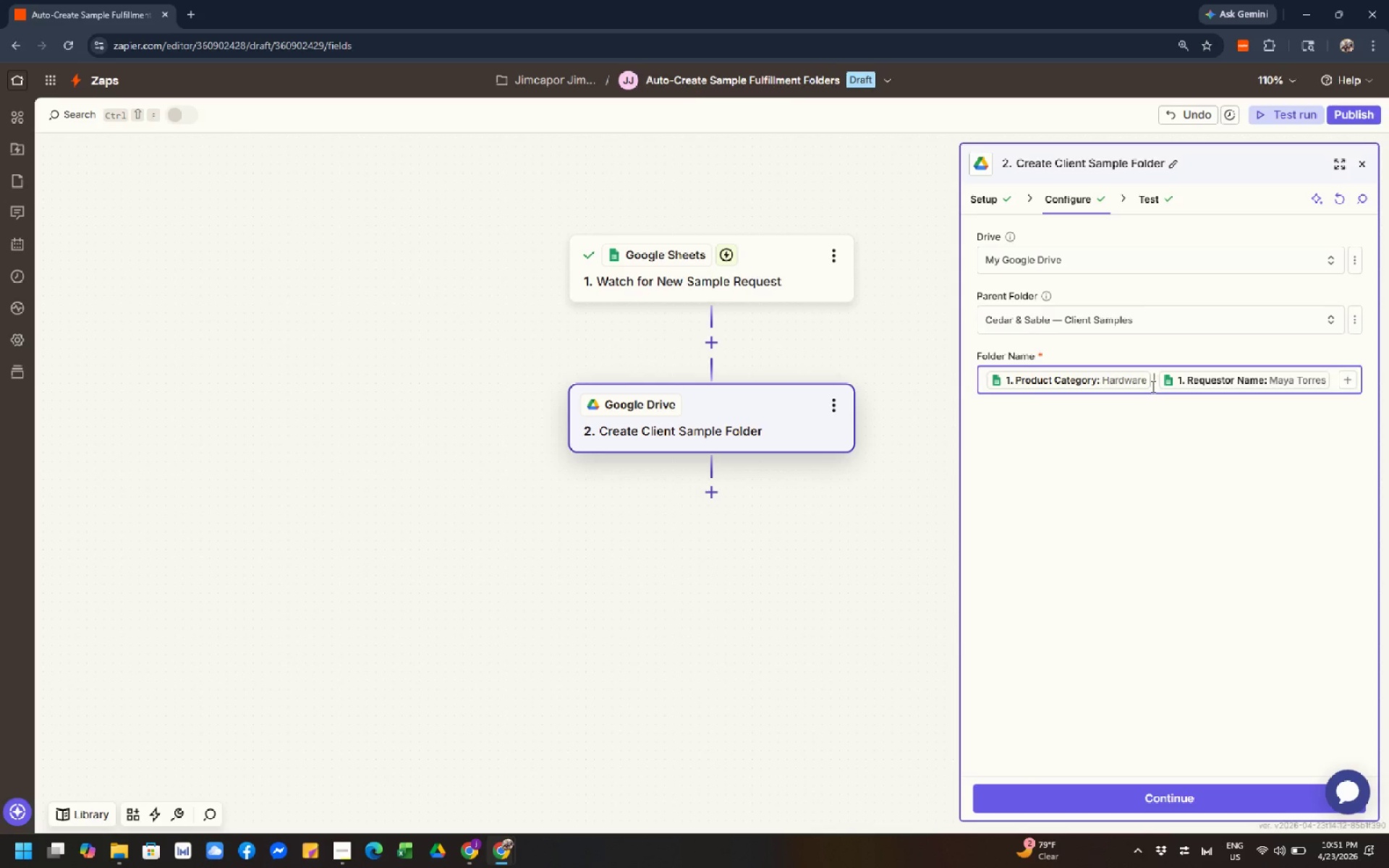 
key(Minus)
 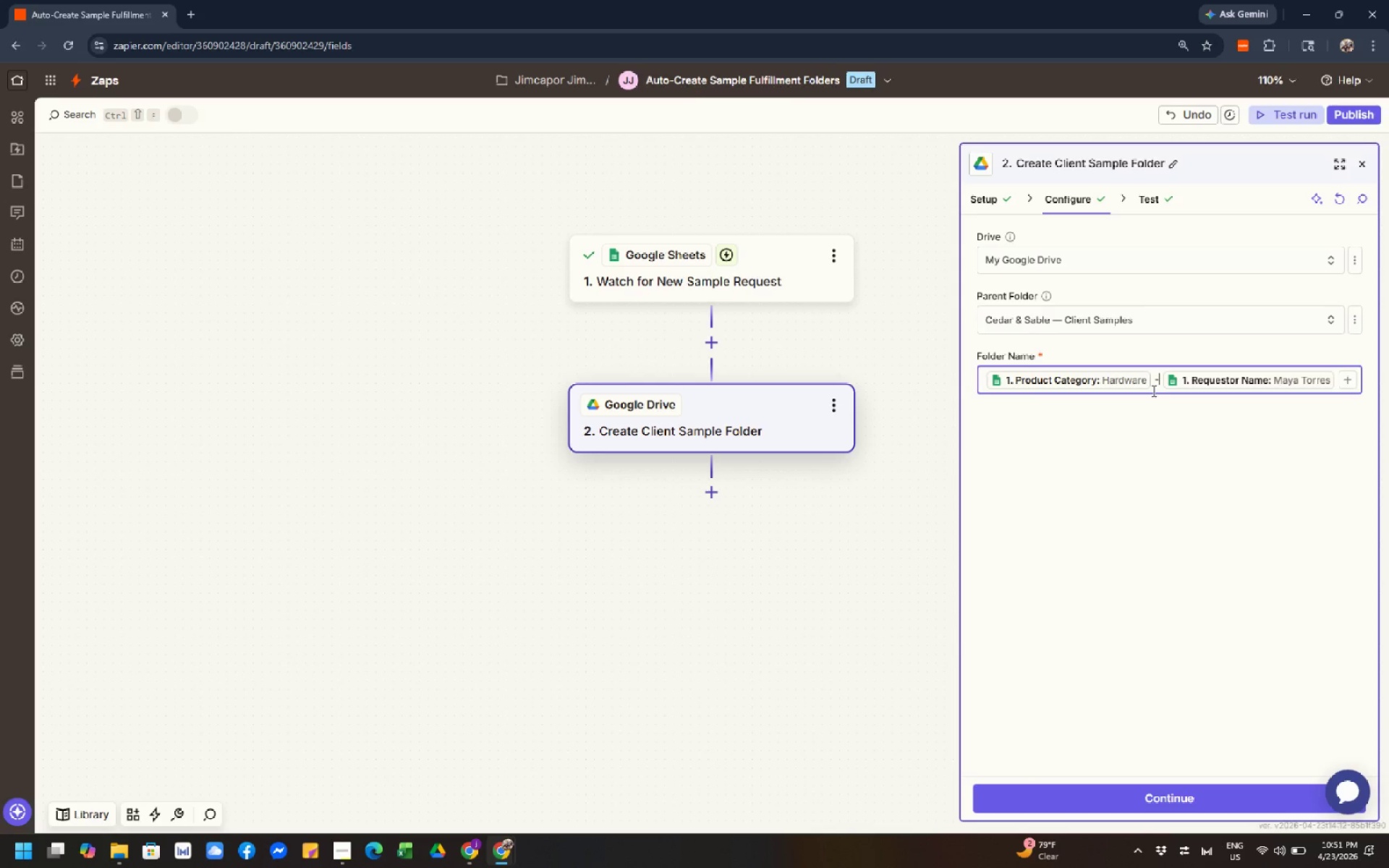 
key(ArrowRight)
 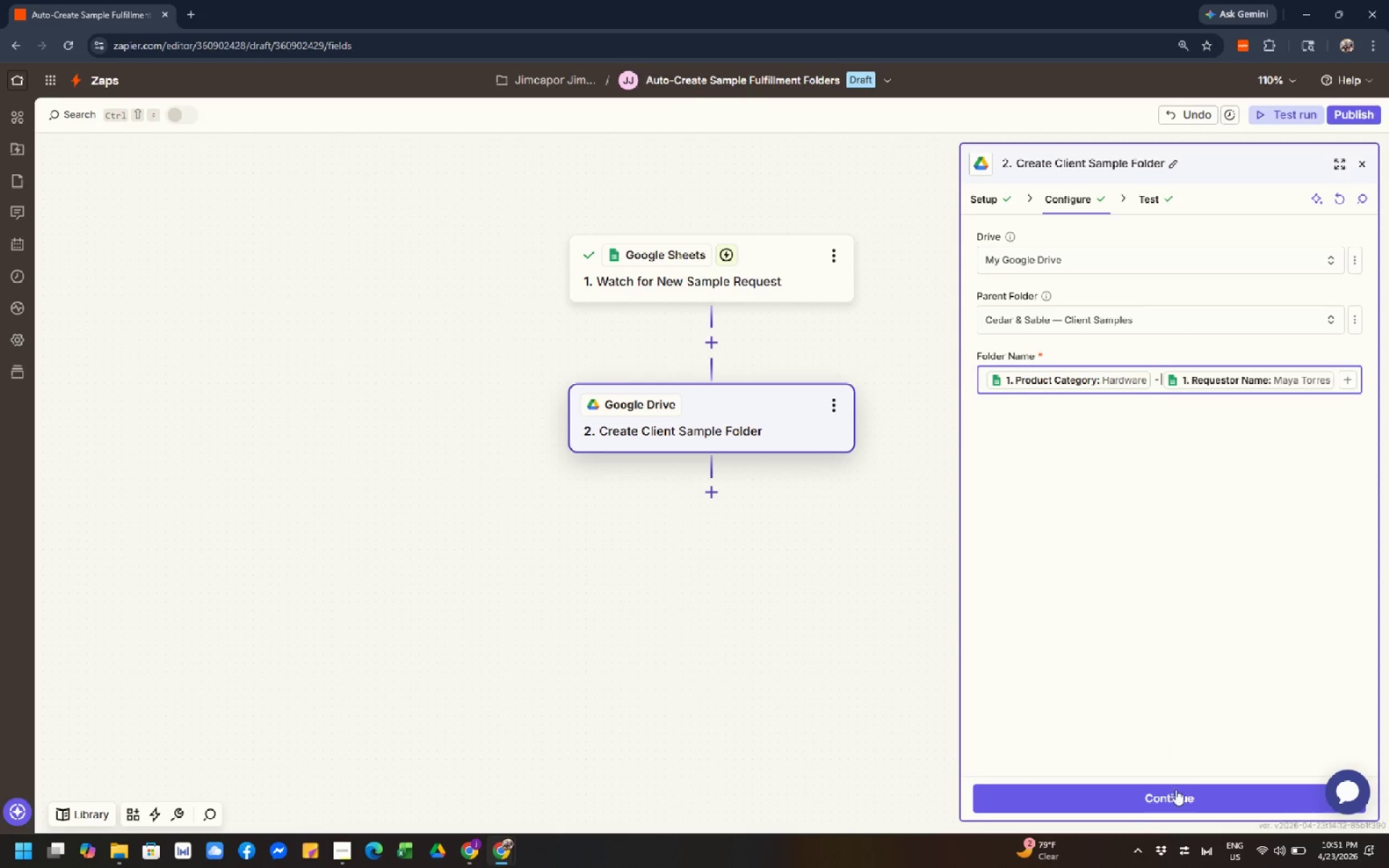 
left_click([1176, 795])
 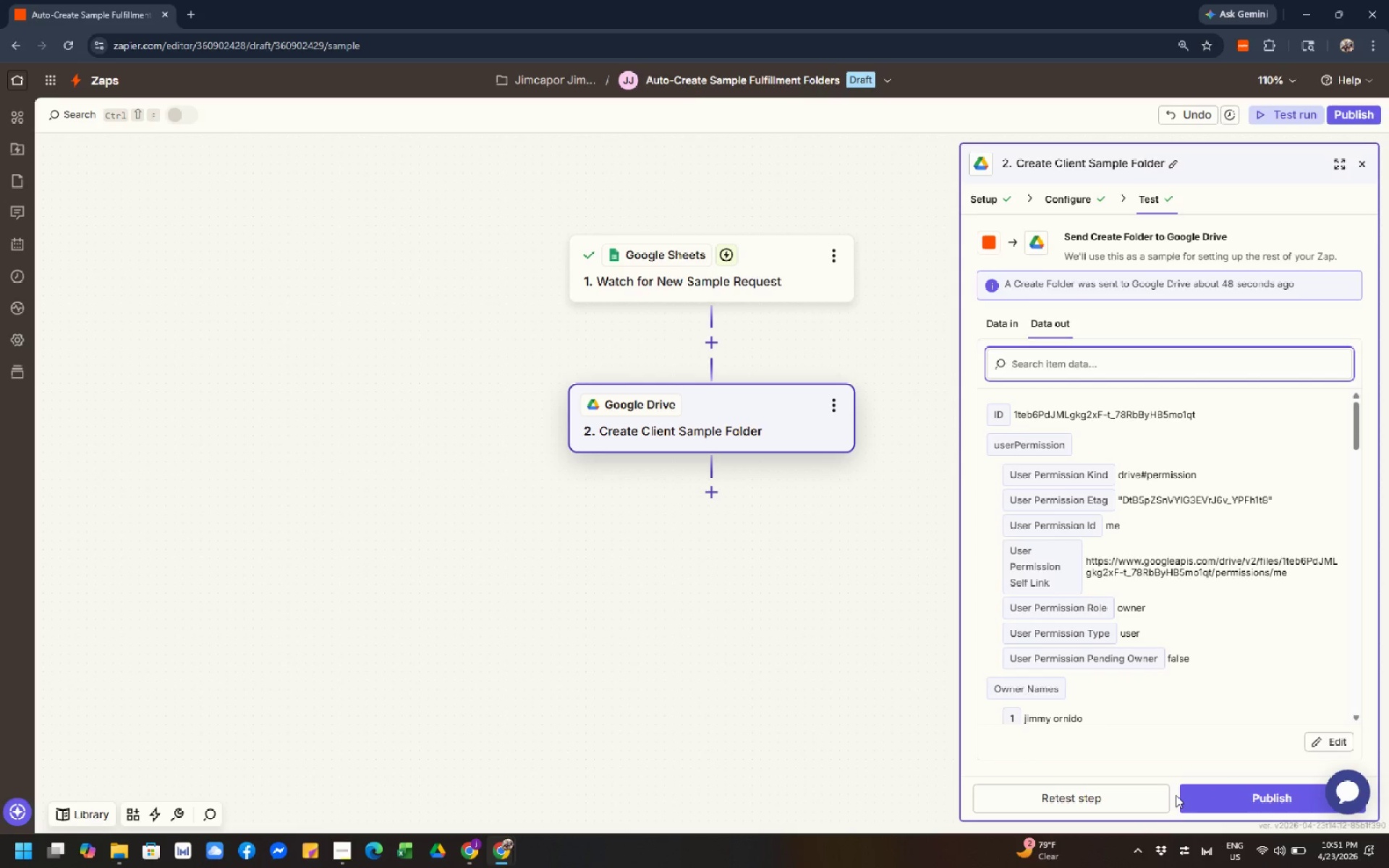 
left_click([1144, 805])
 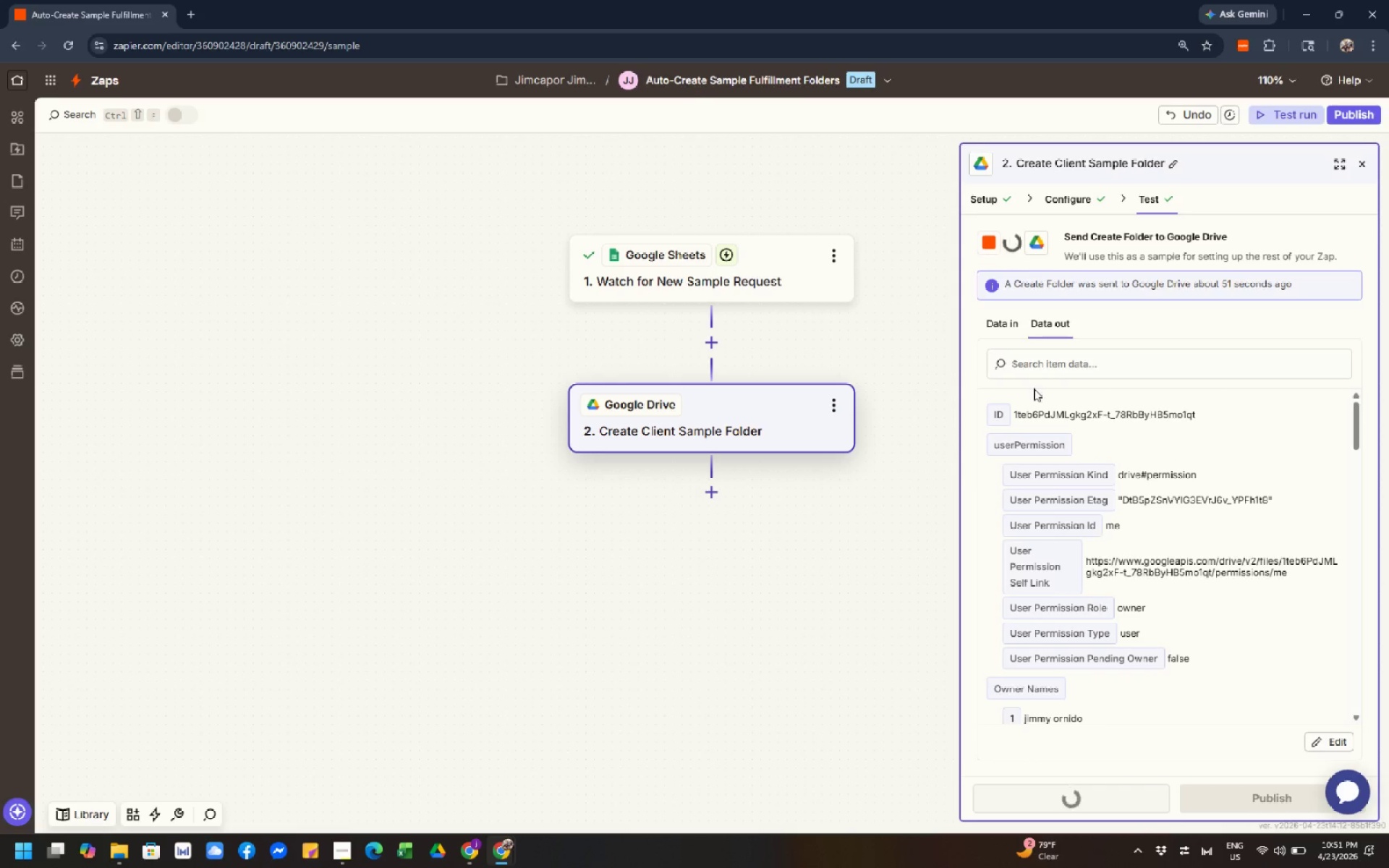 
left_click([1003, 330])
 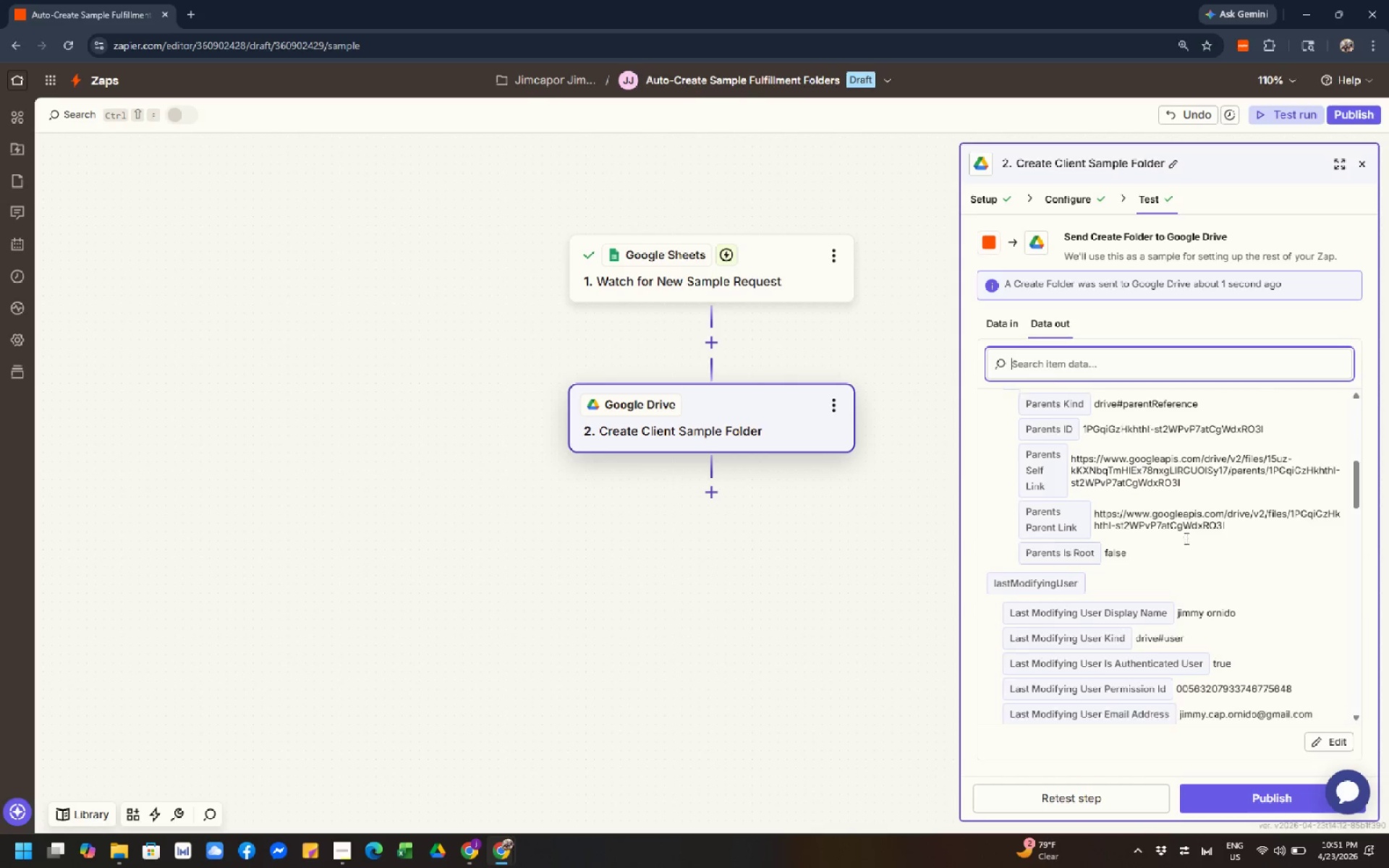 
wait(10.09)
 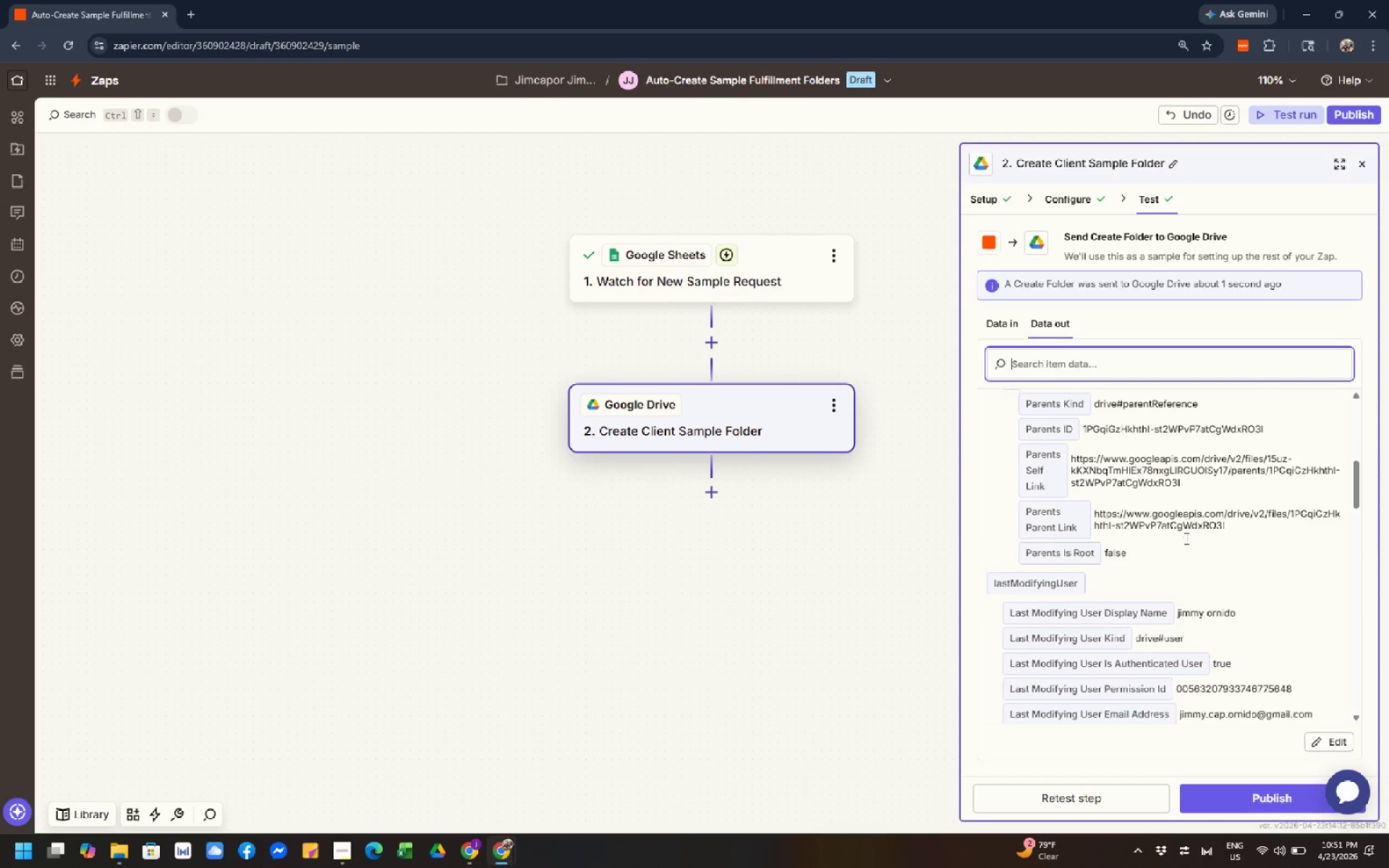 
left_click([1006, 313])
 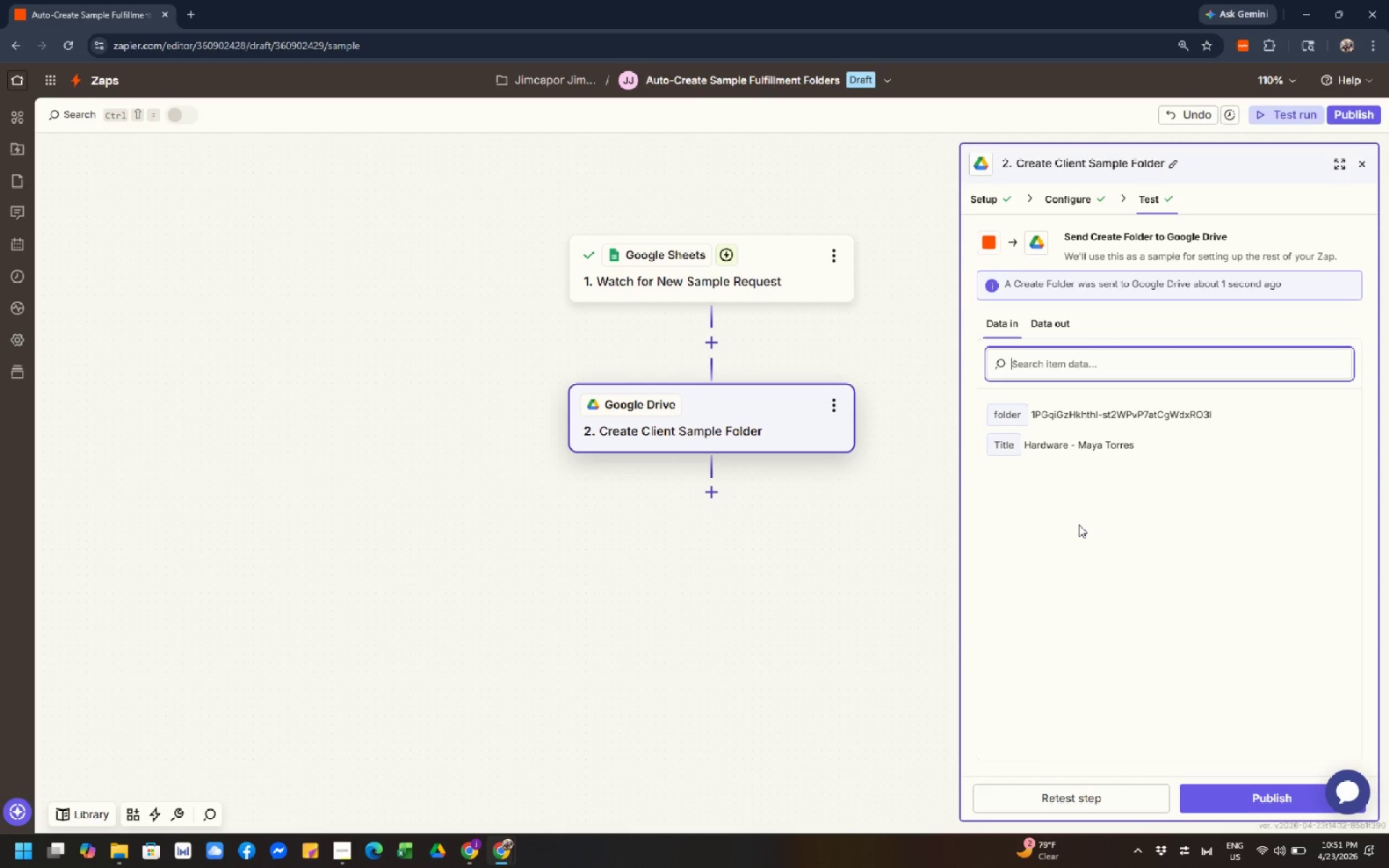 
wait(22.67)
 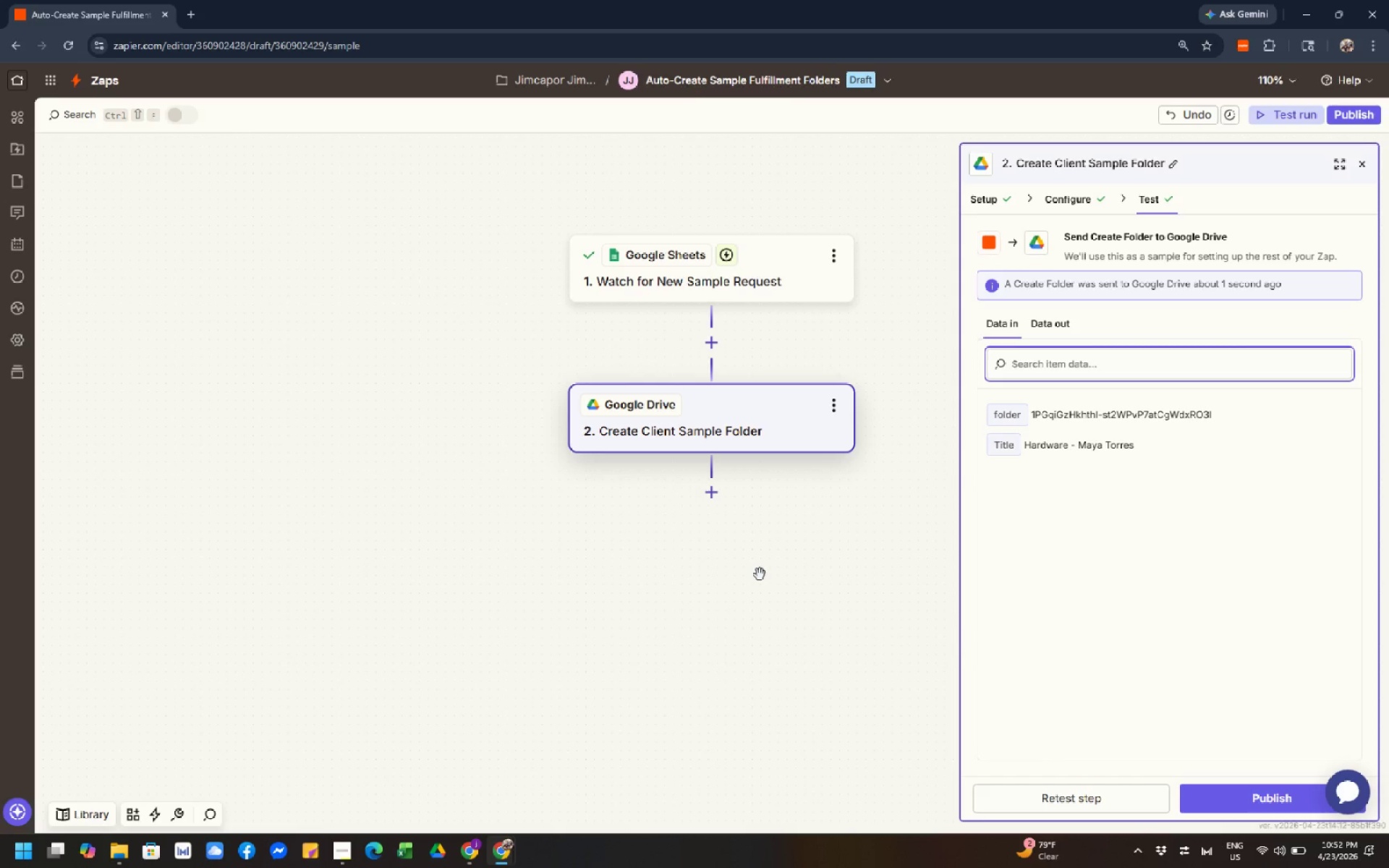 
key(Meta+Shift+S)
 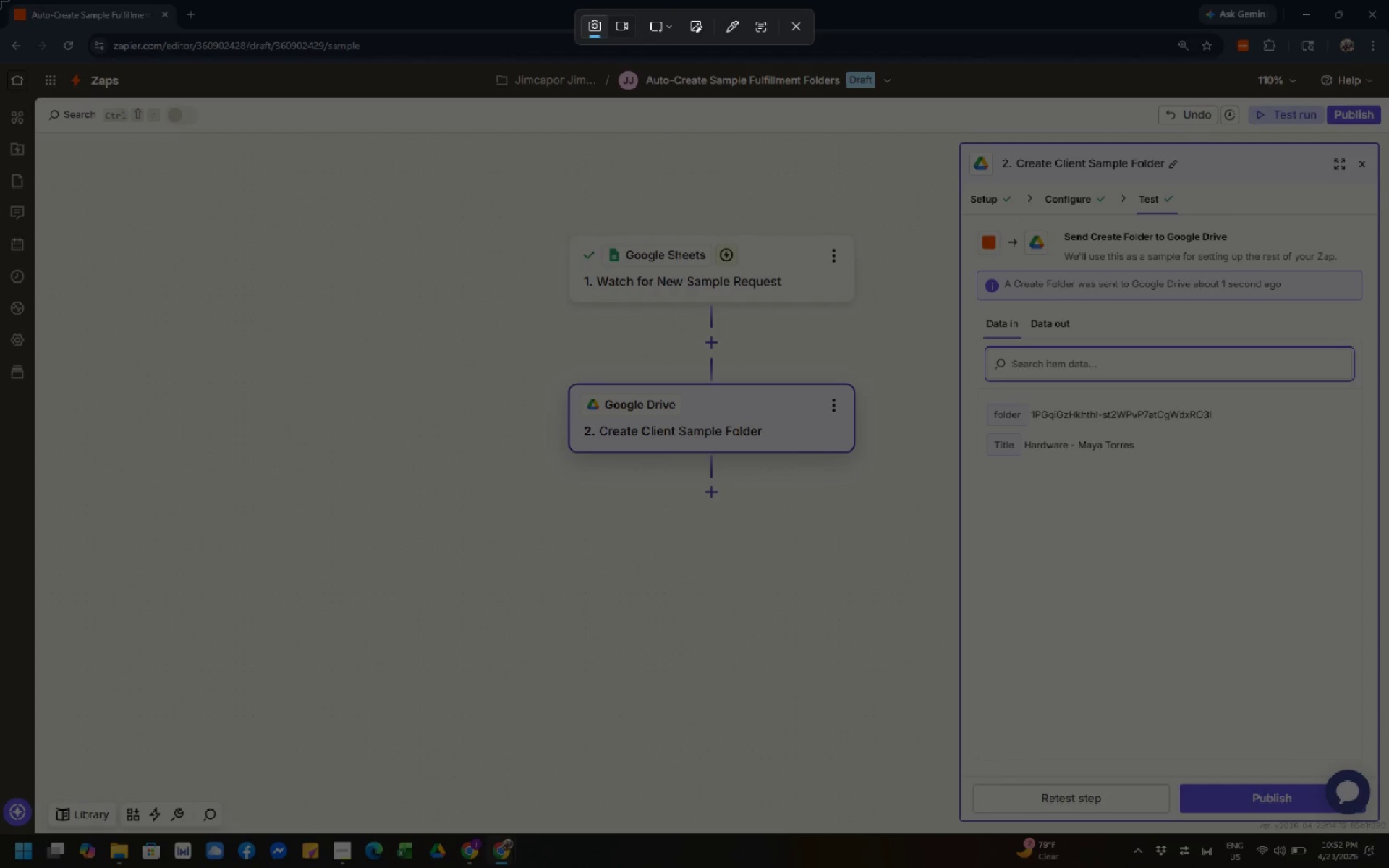 
left_click_drag(start_coordinate=[0, 0], to_coordinate=[1388, 867])
 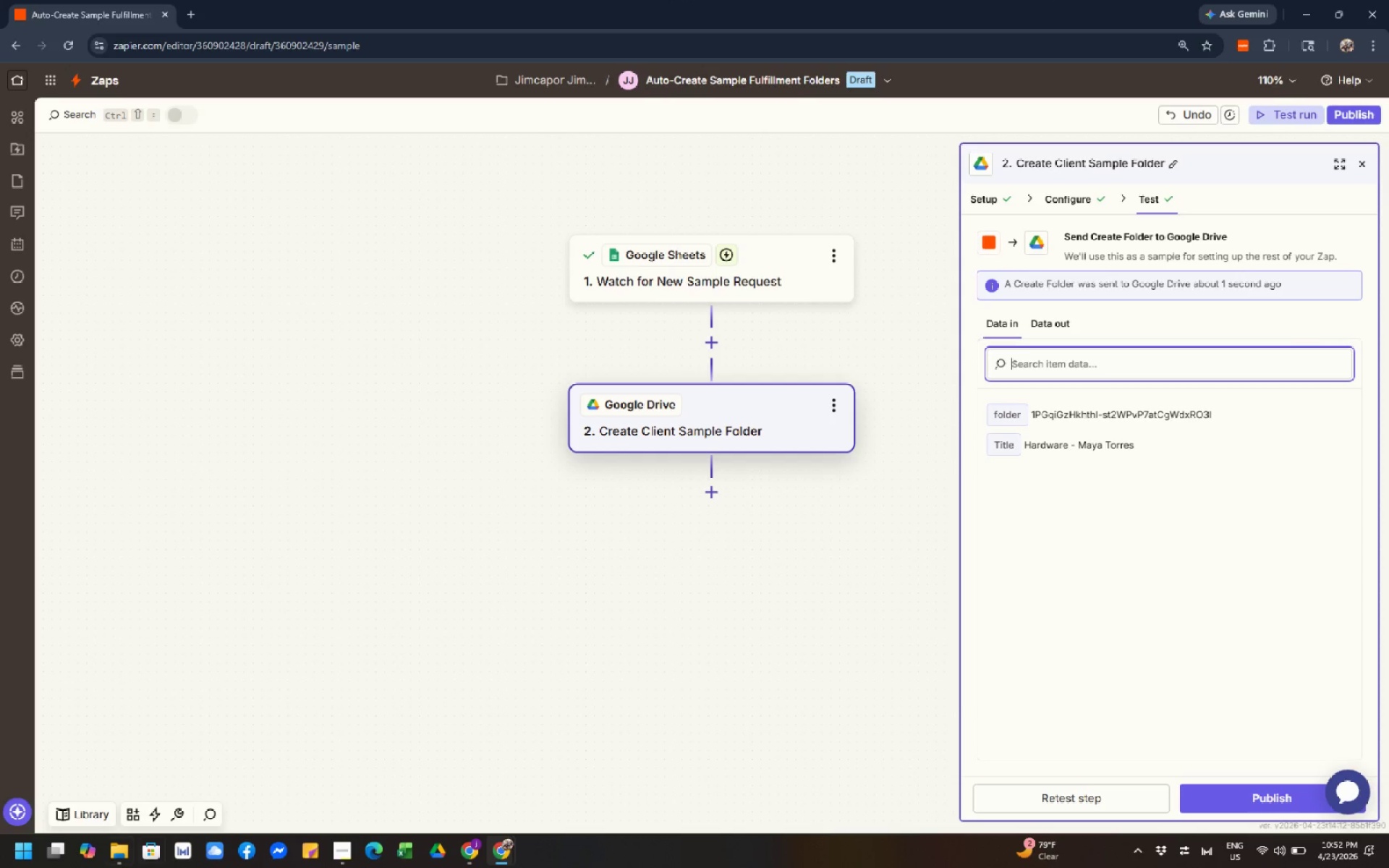 
left_click([114, 854])
 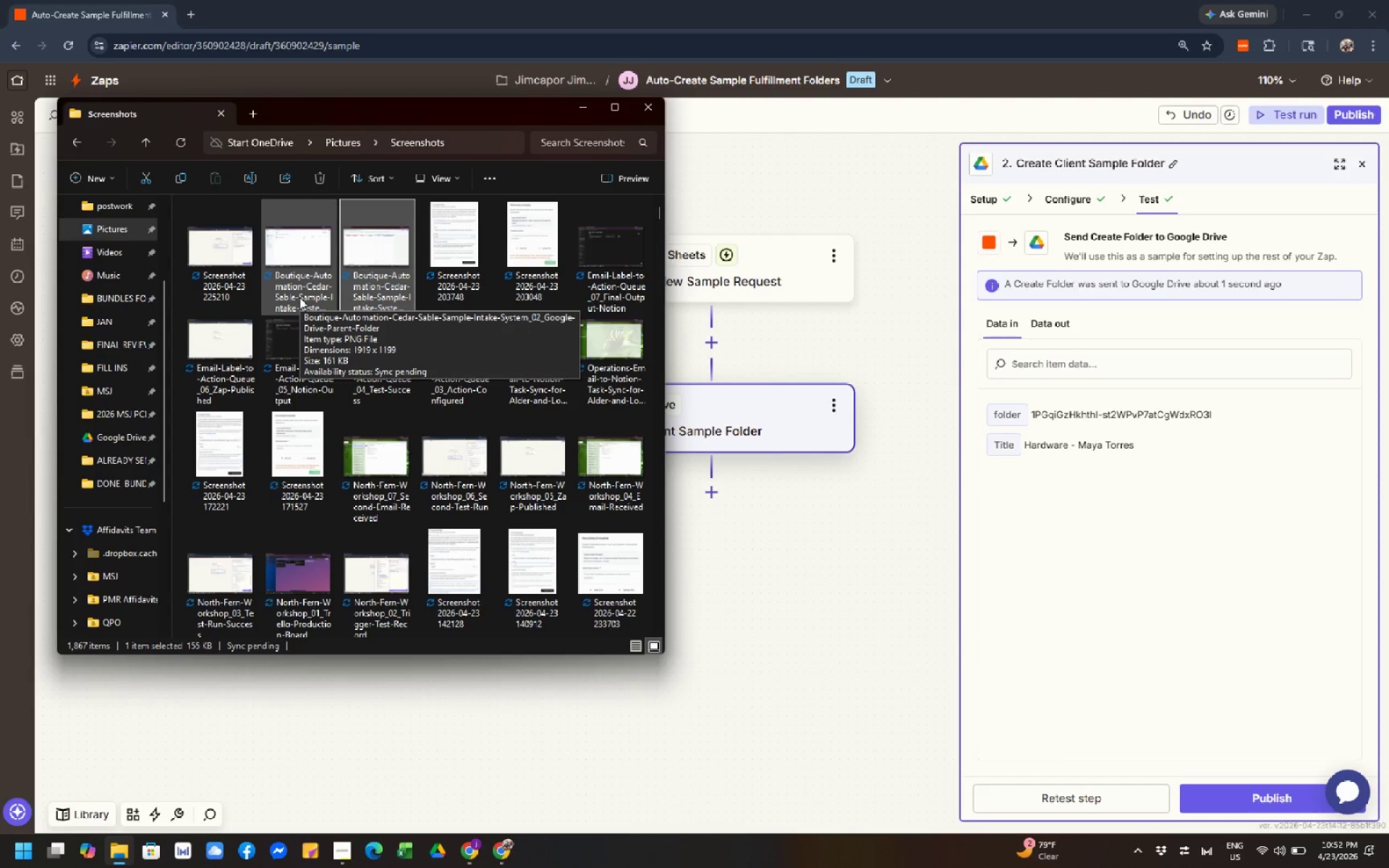 
wait(7.28)
 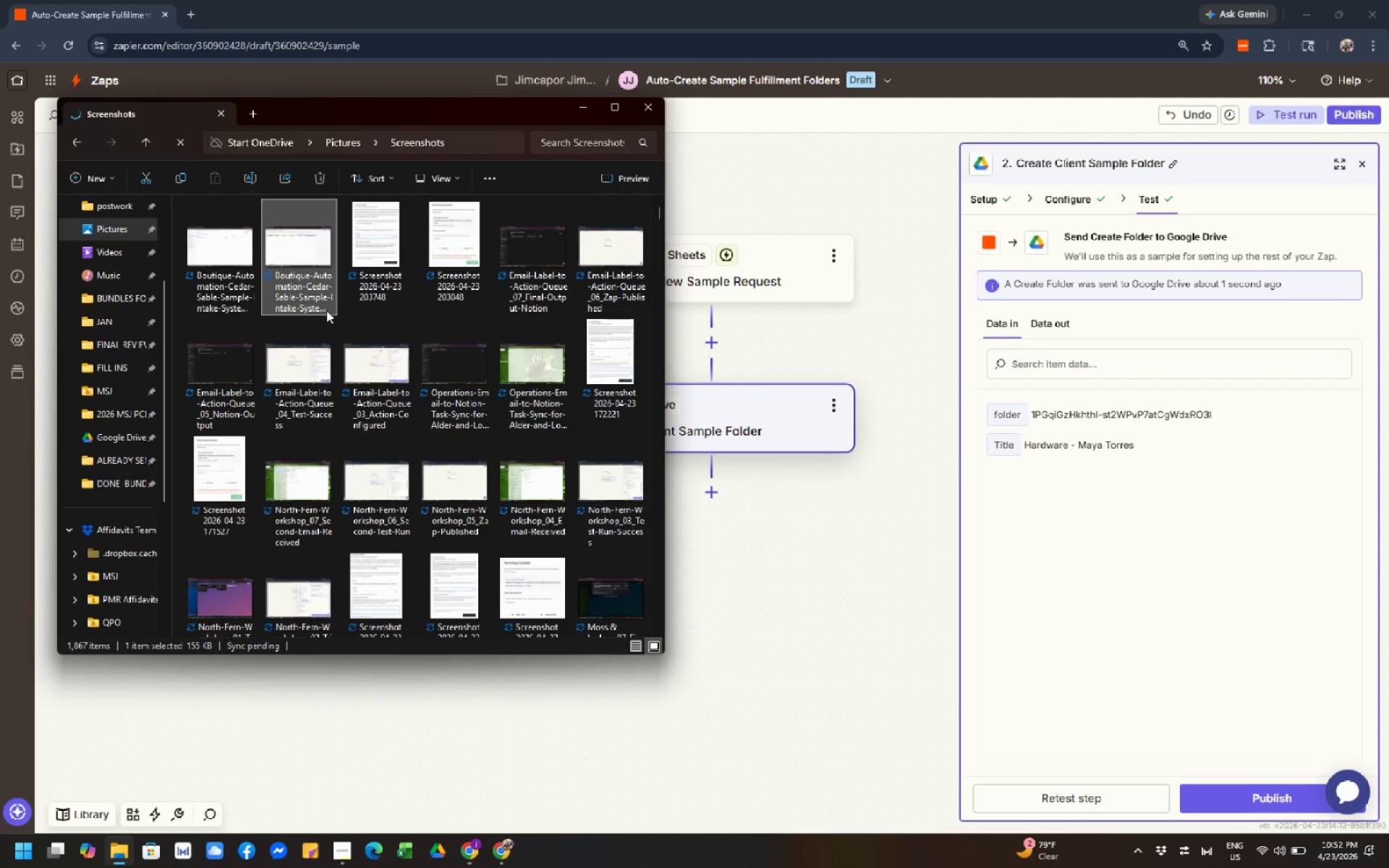 
left_click([300, 297])
 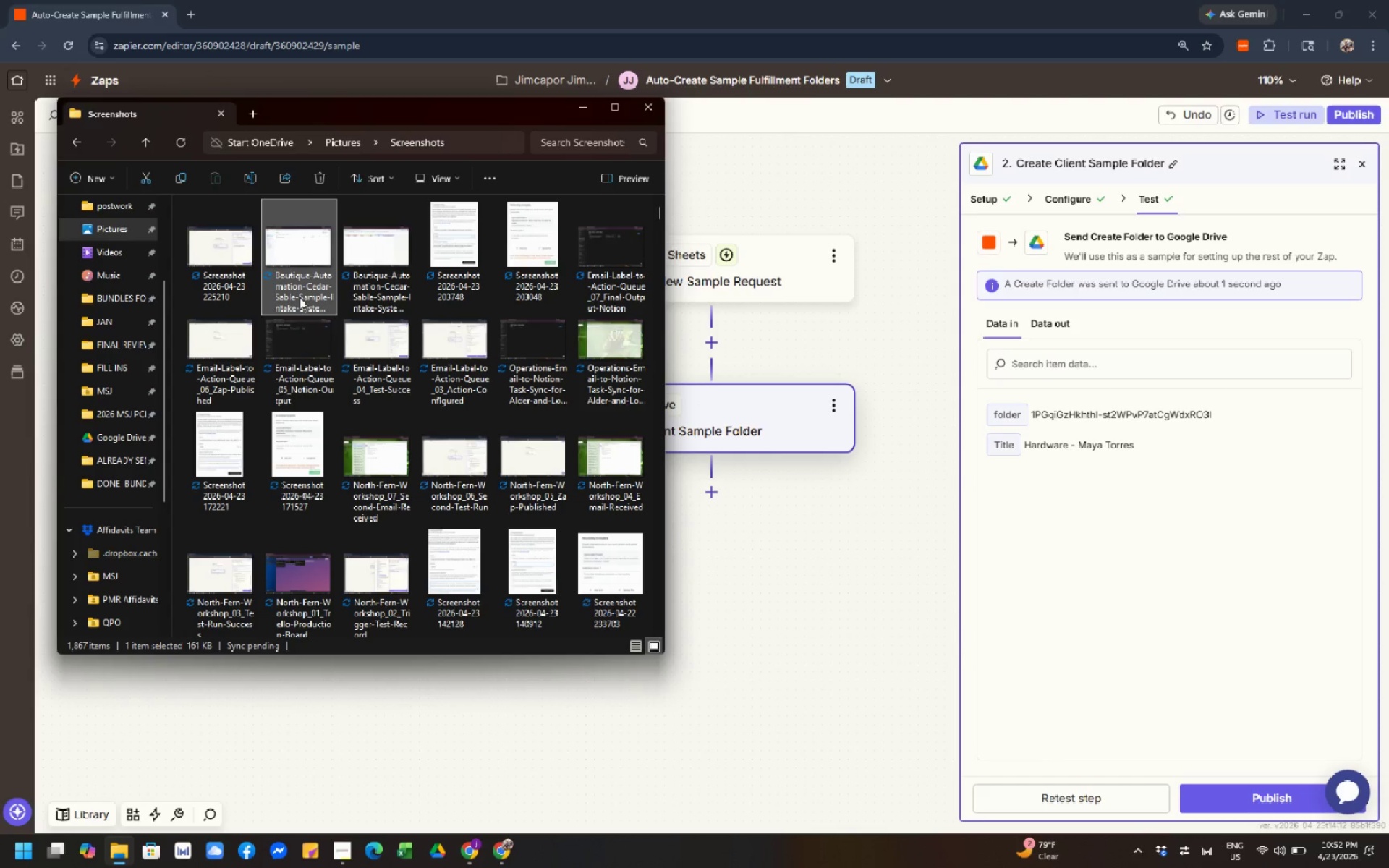 
key(F2)
 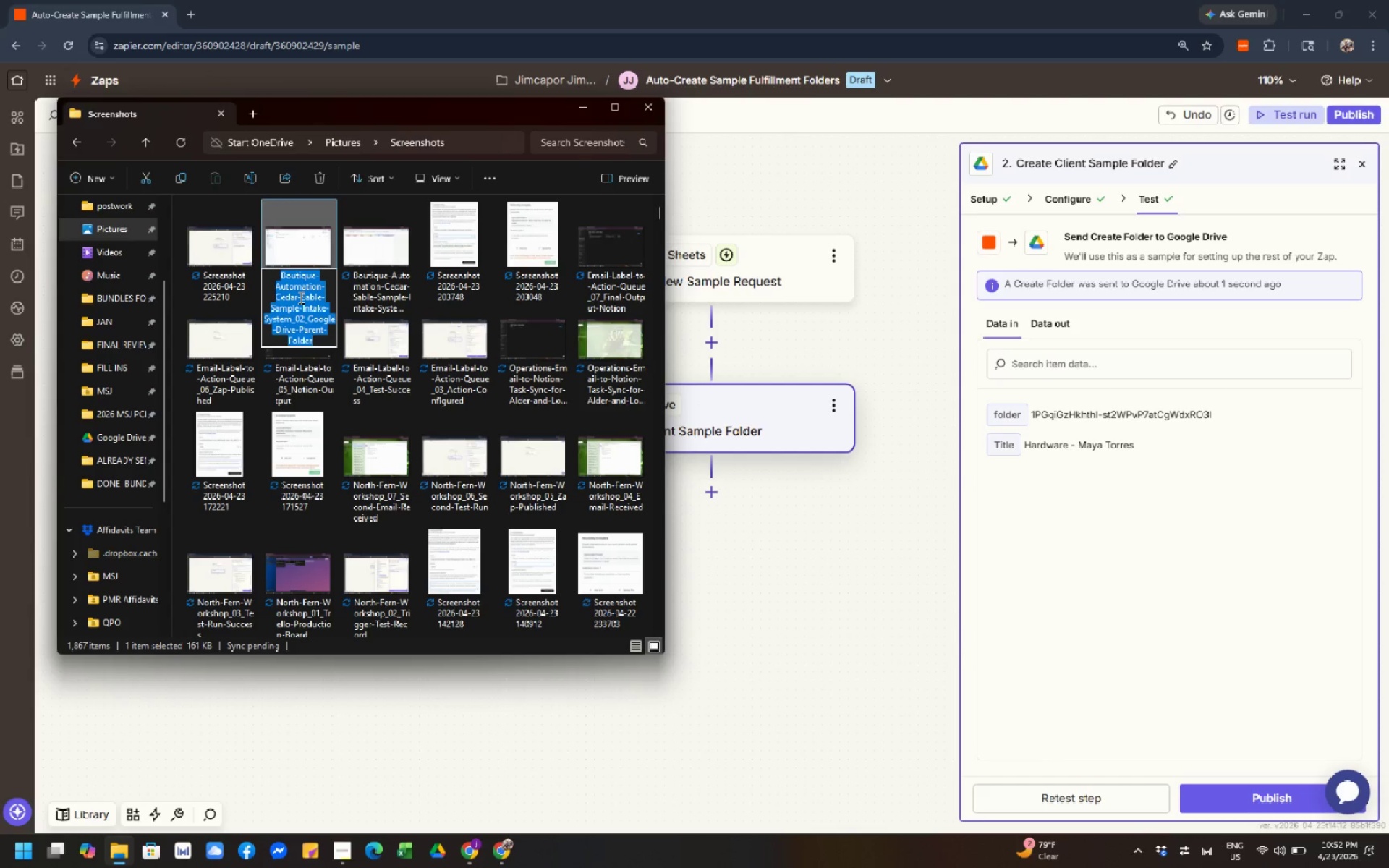 
key(Control+ControlLeft)
 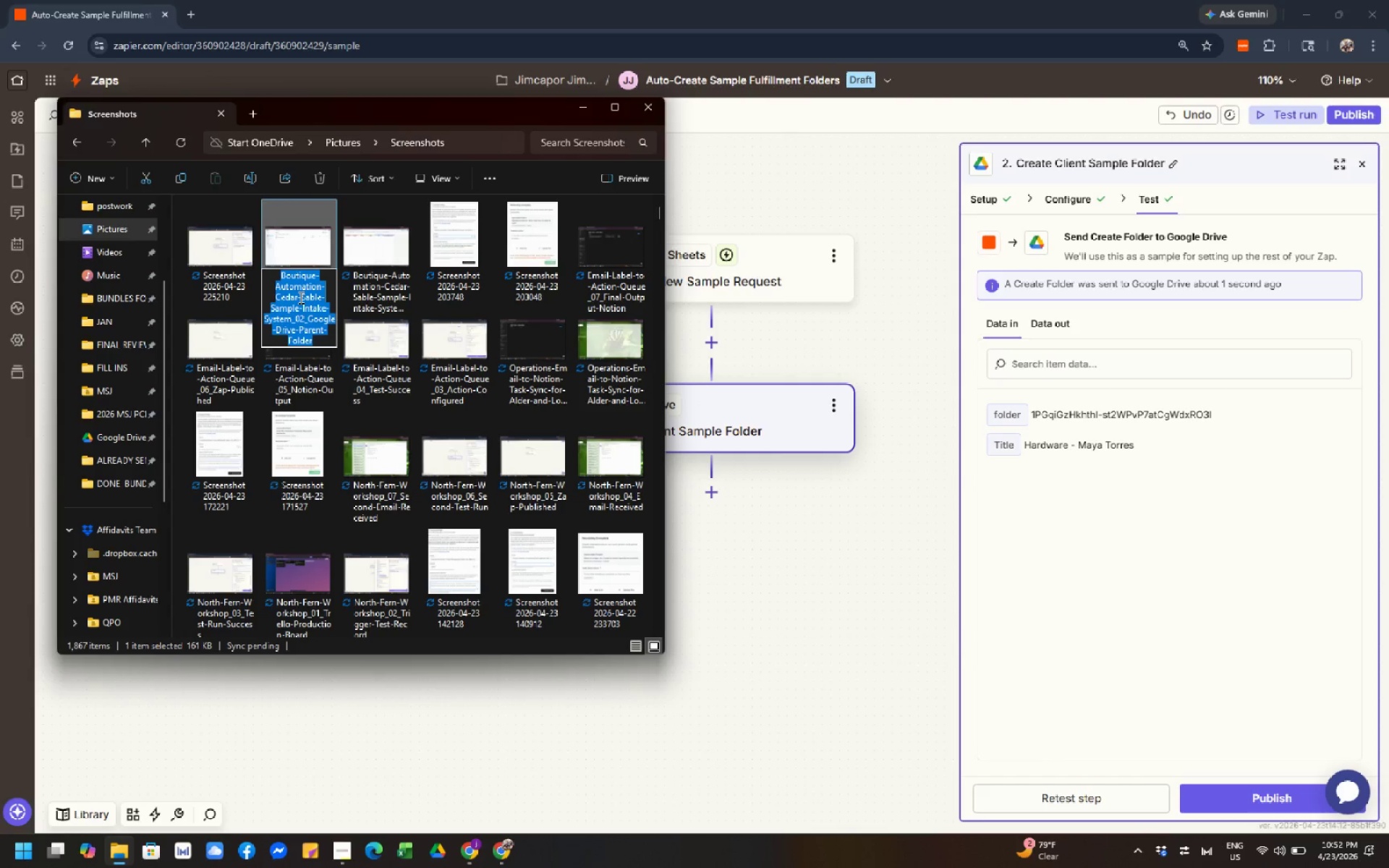 
key(Control+C)
 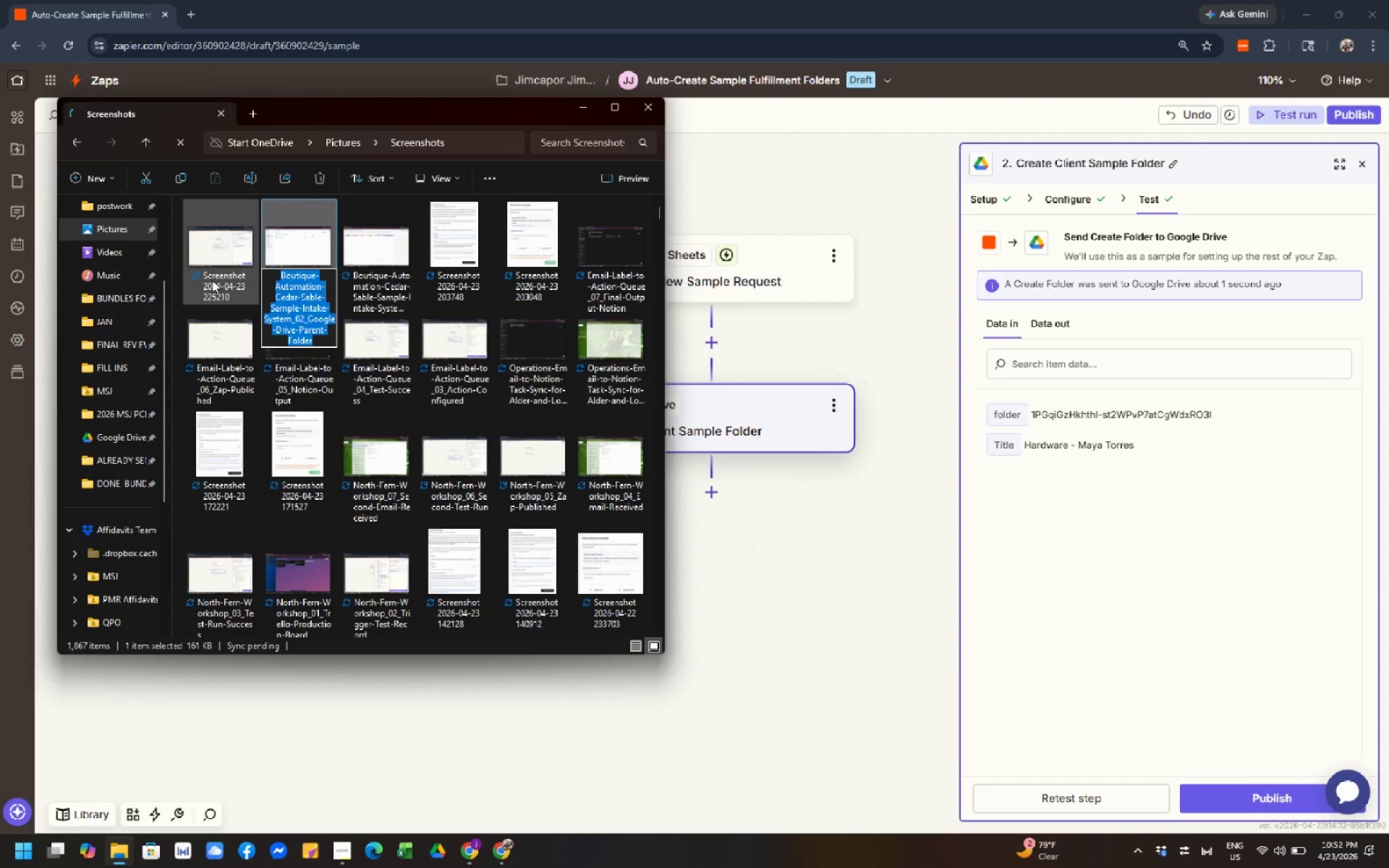 
left_click([212, 280])
 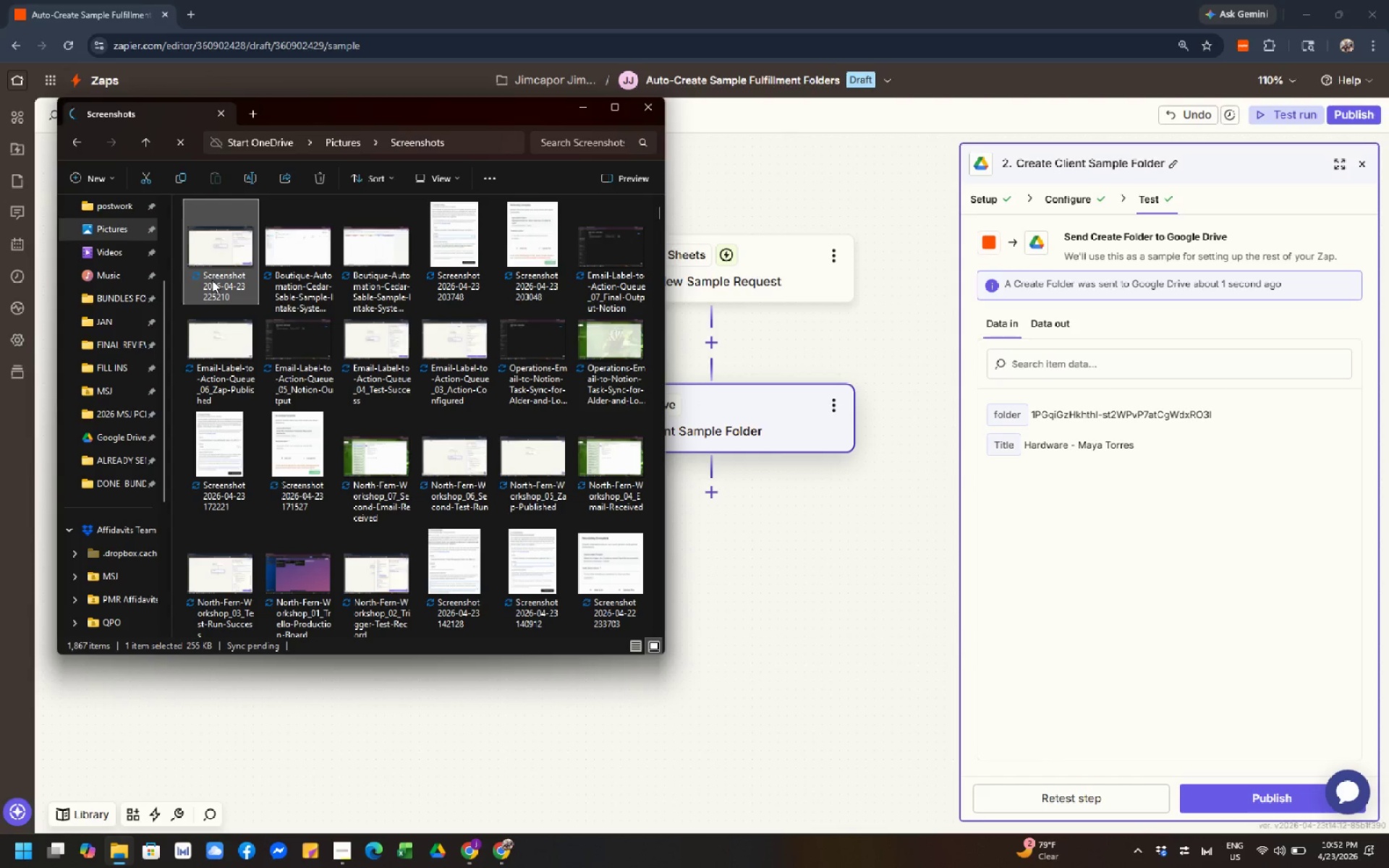 
key(F2)
 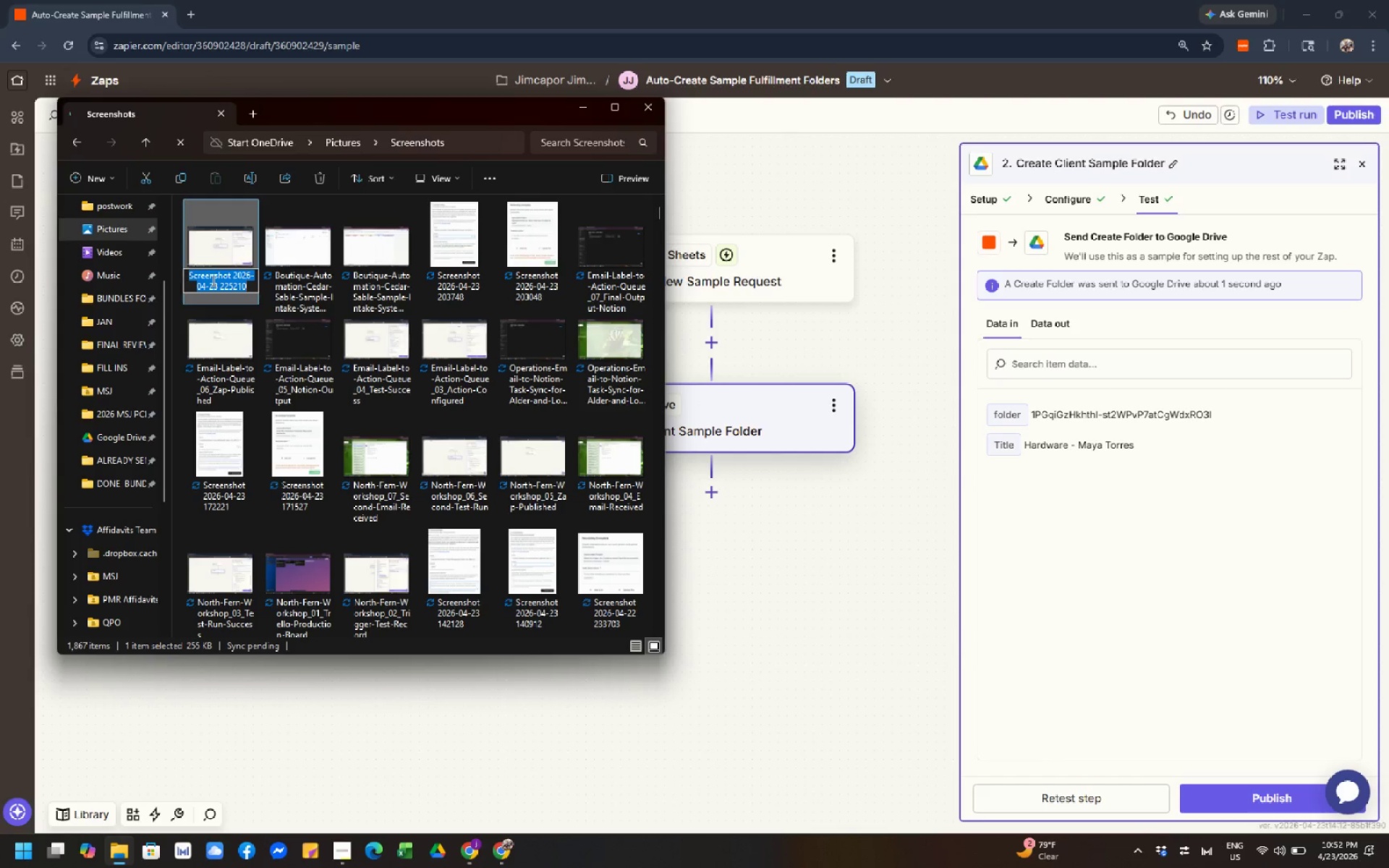 
key(Control+V)
 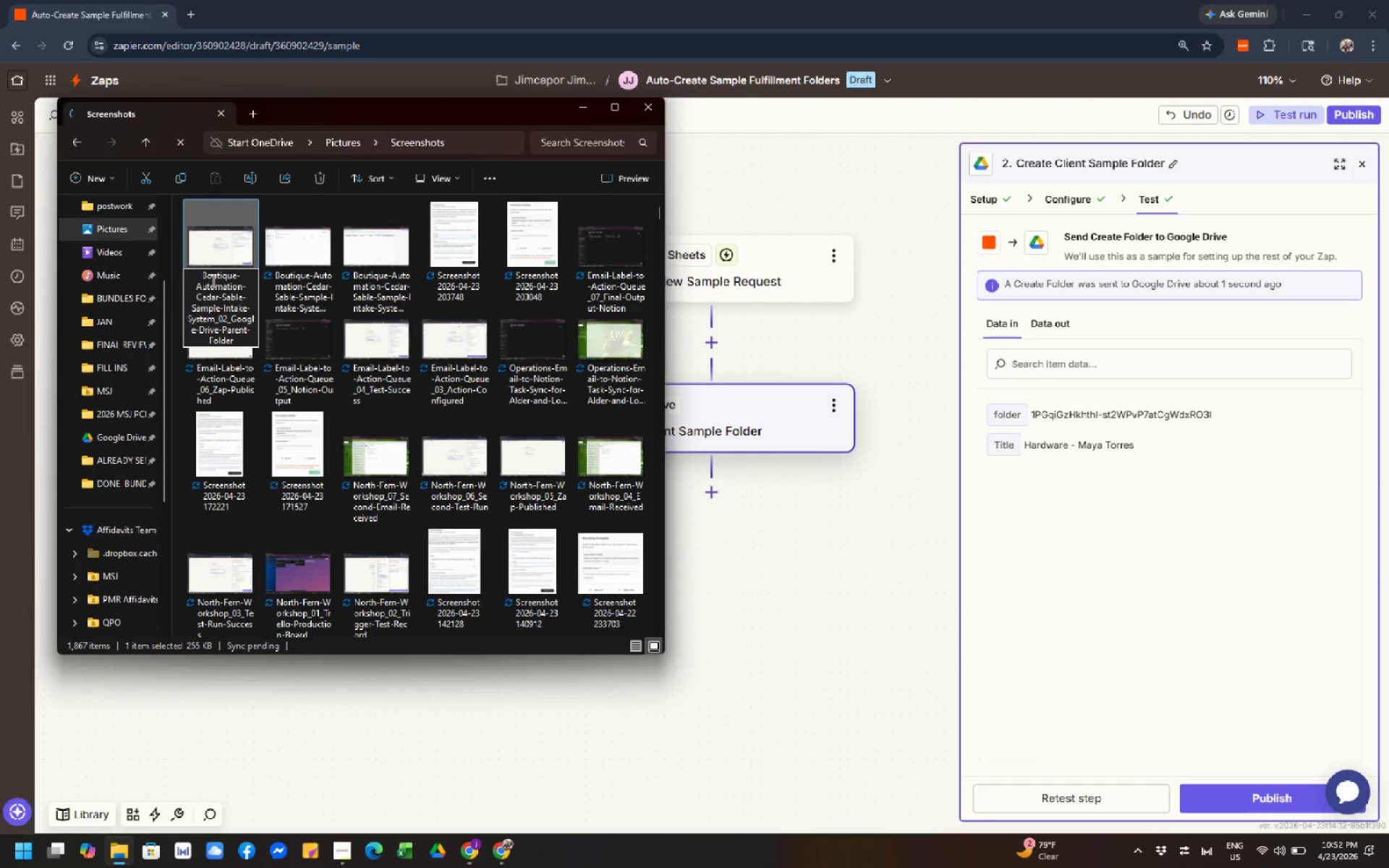 
wait(9.16)
 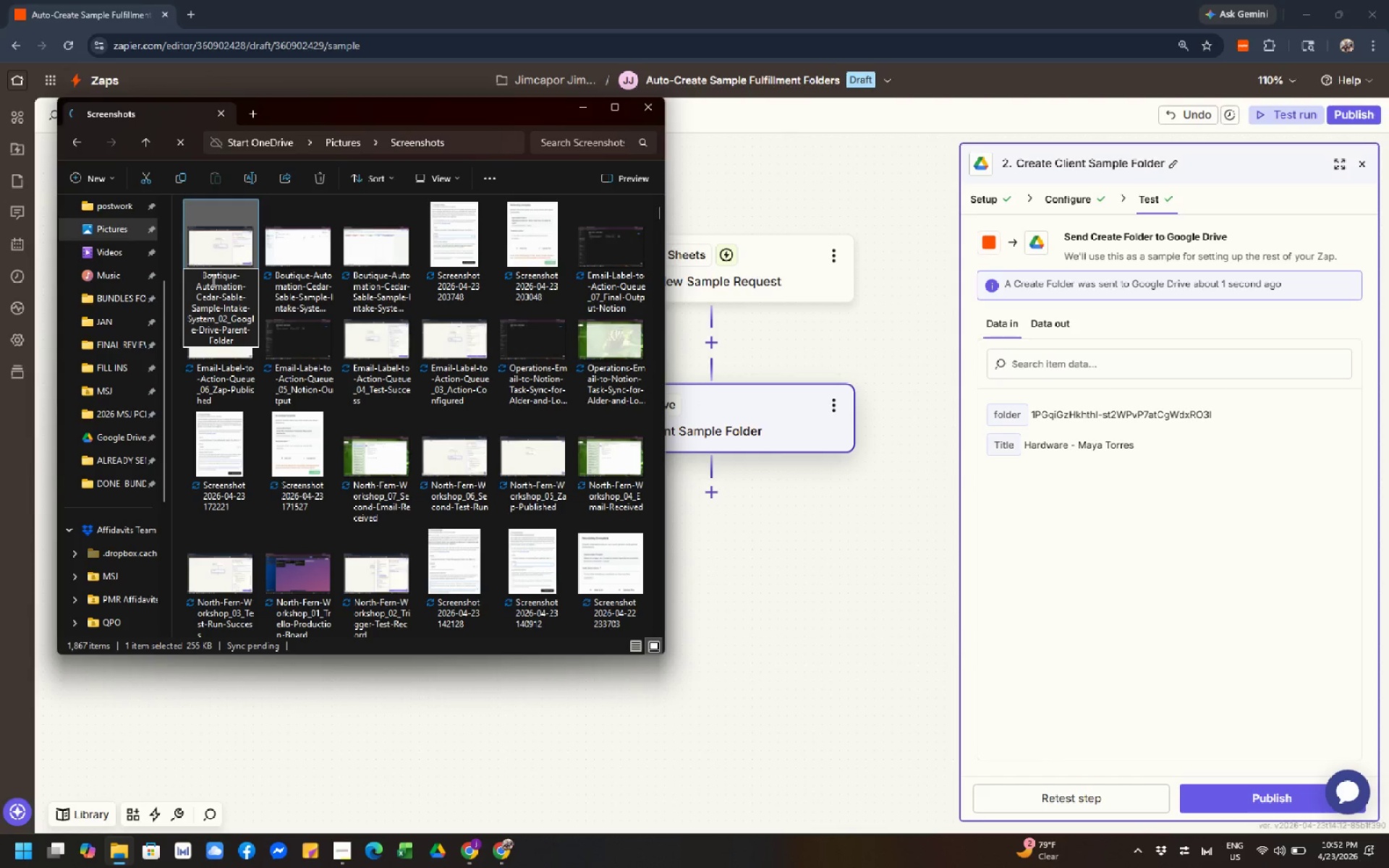 
left_click([226, 324])
 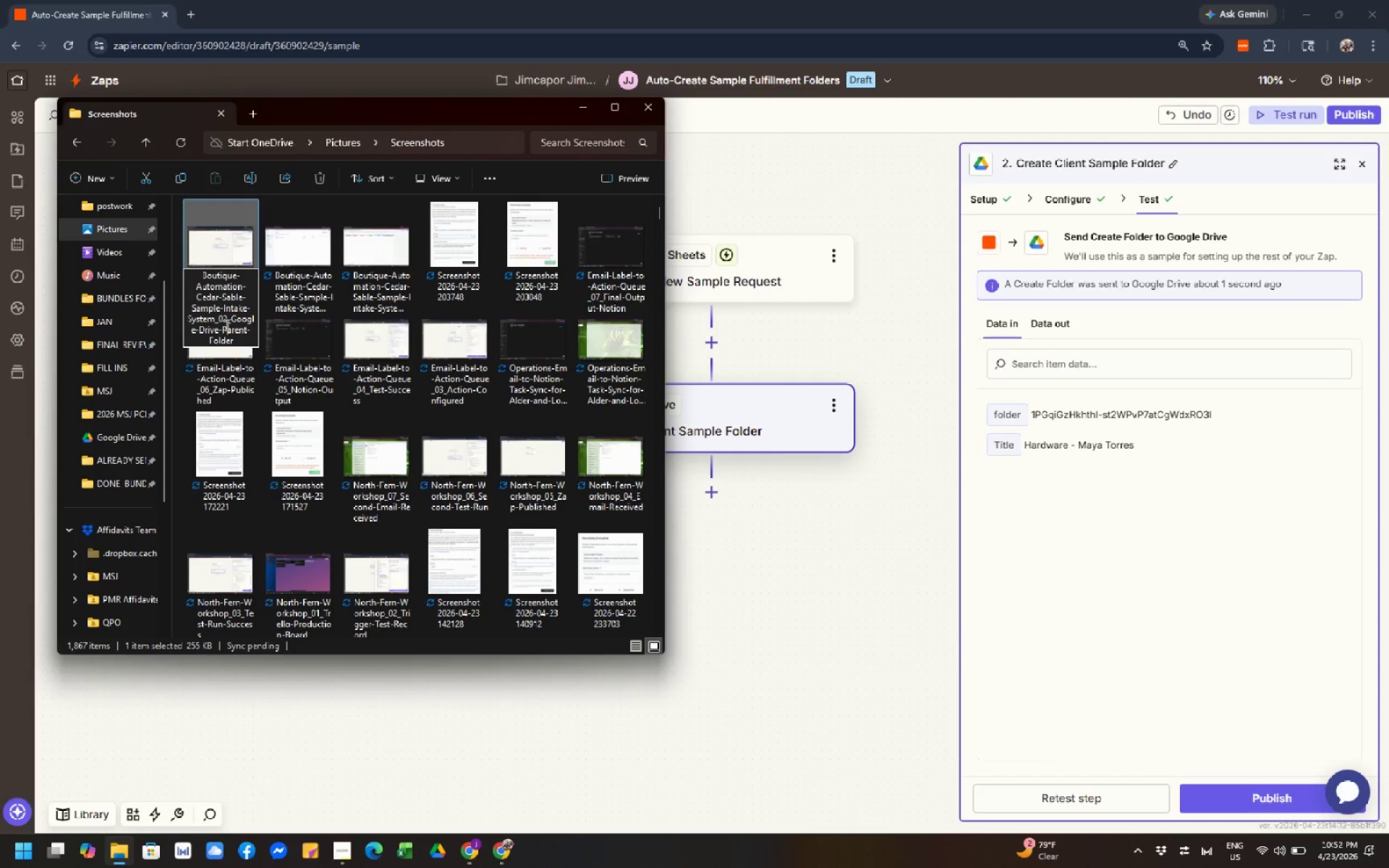 
key(ArrowUp)
 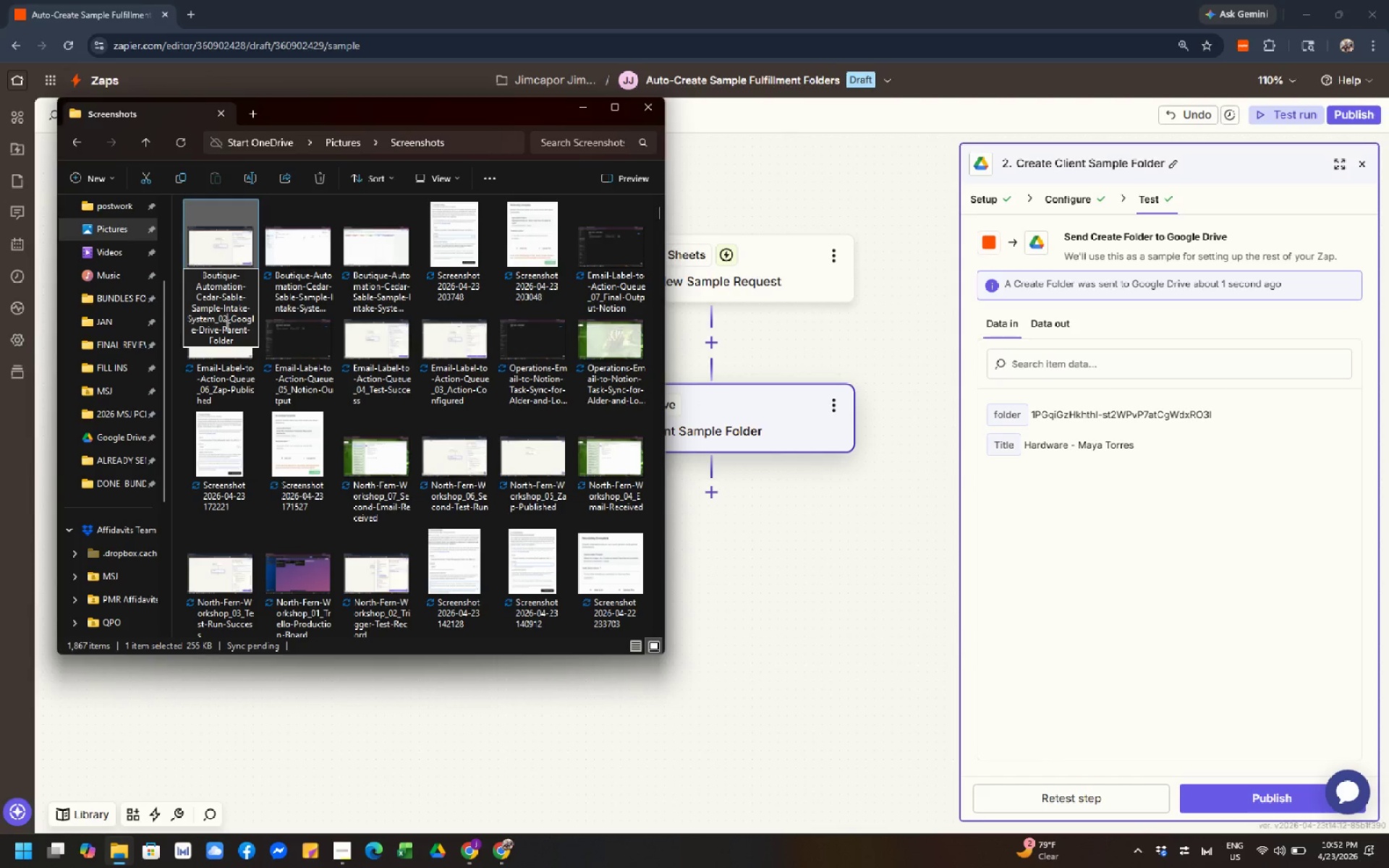 
key(Backspace)
 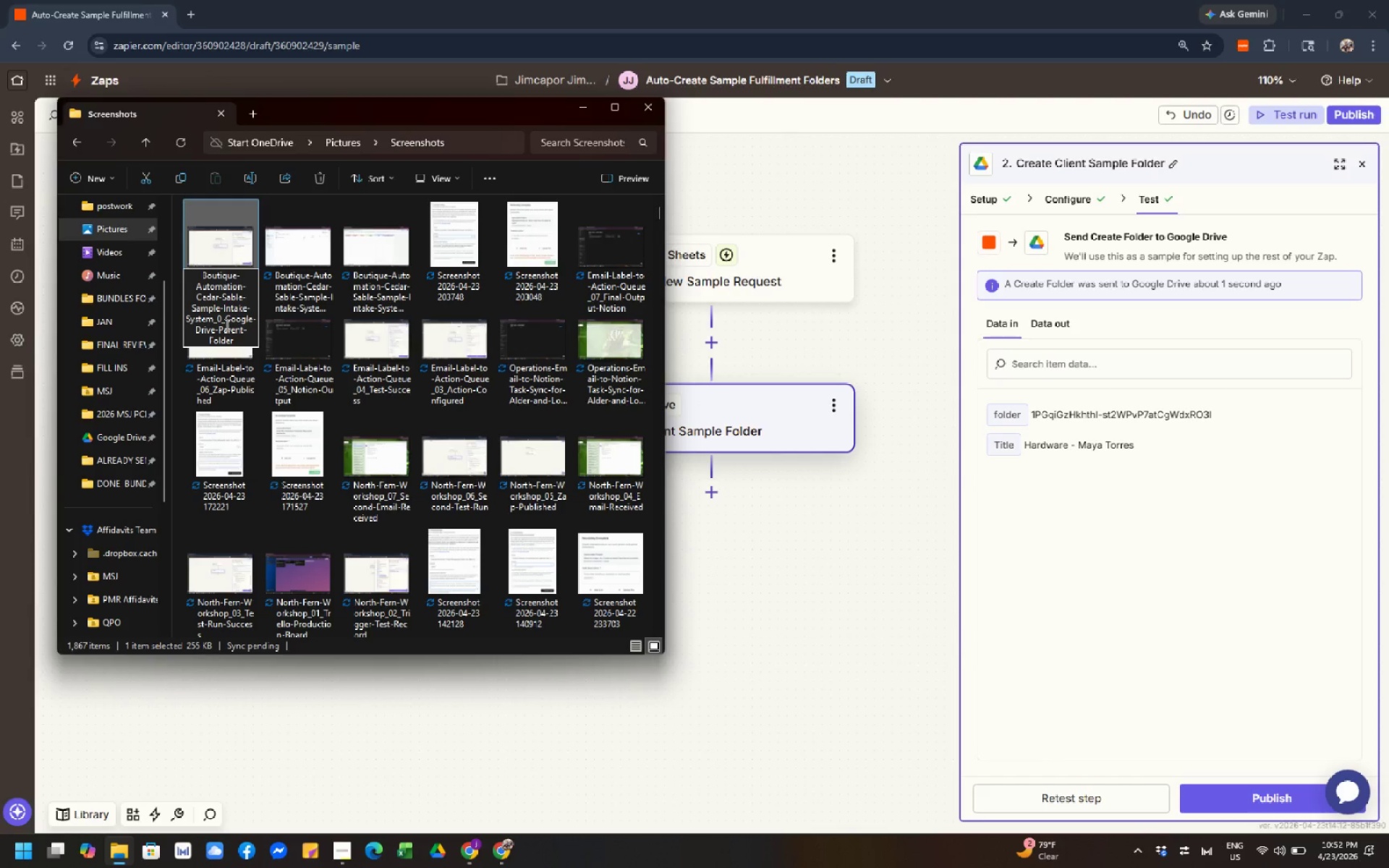 
key(Numpad3)
 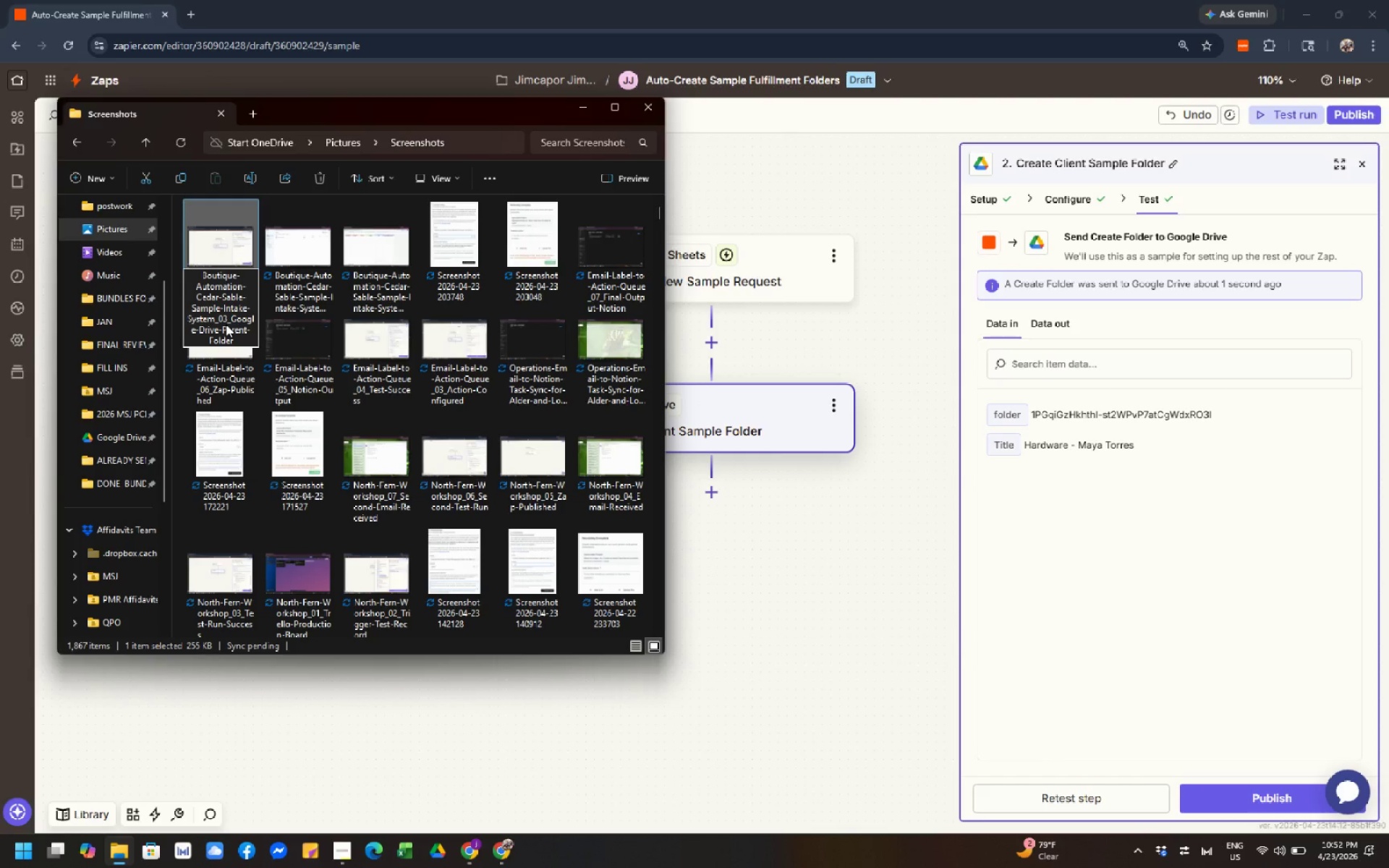 
key(ArrowRight)
 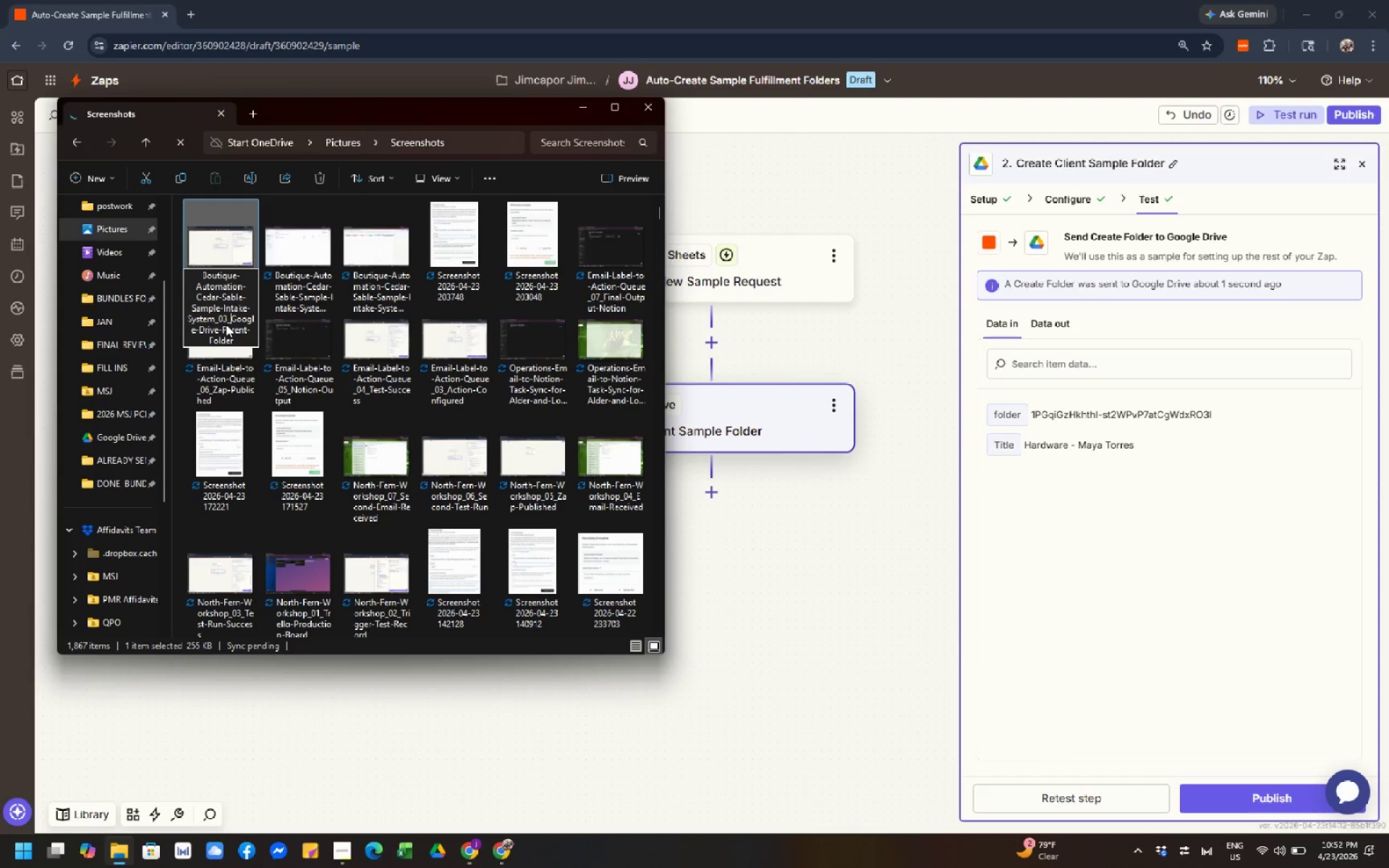 
key(Control+Shift+ArrowRight)
 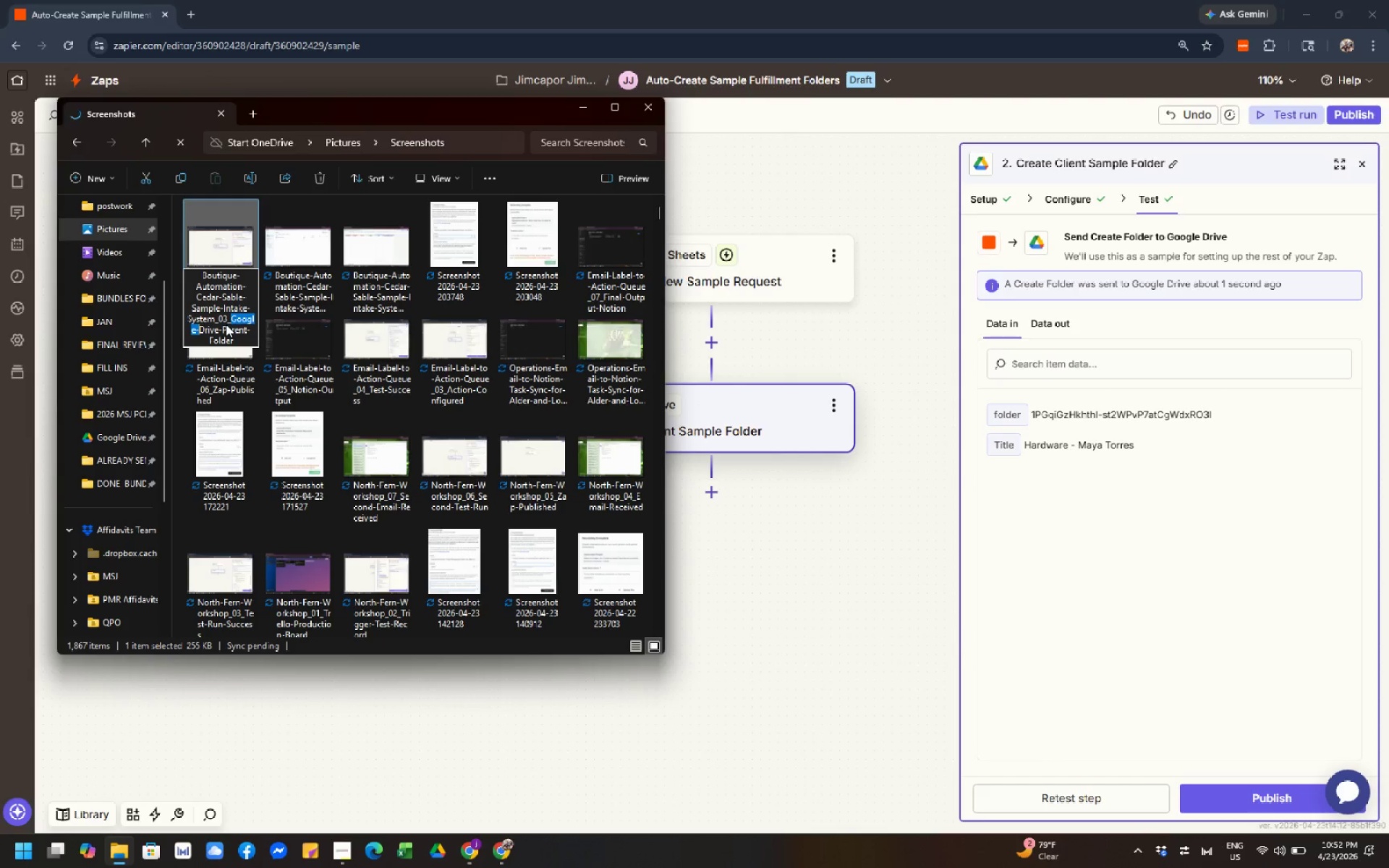 
key(Control+Shift+ArrowRight)
 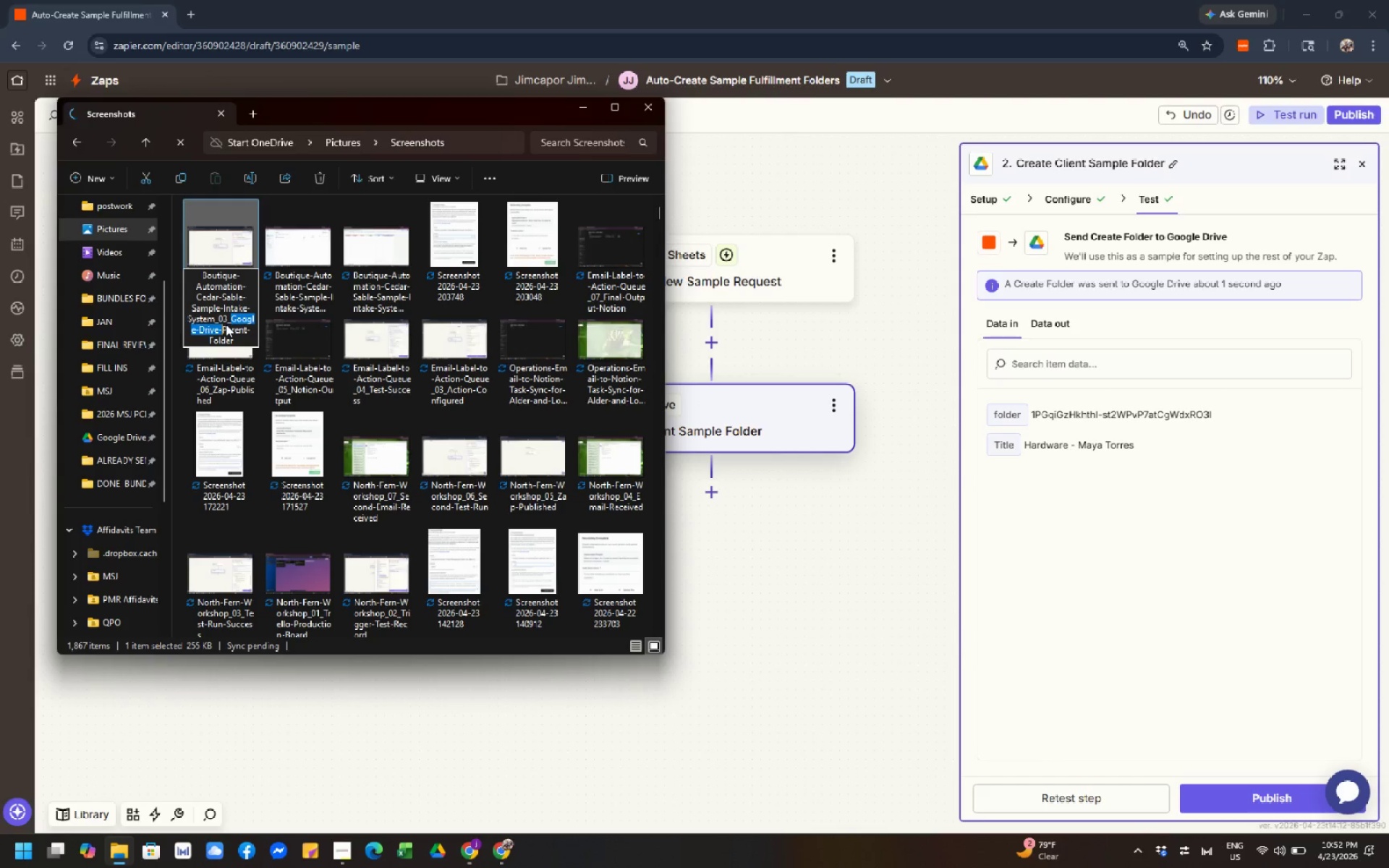 
key(Control+Shift+ArrowRight)
 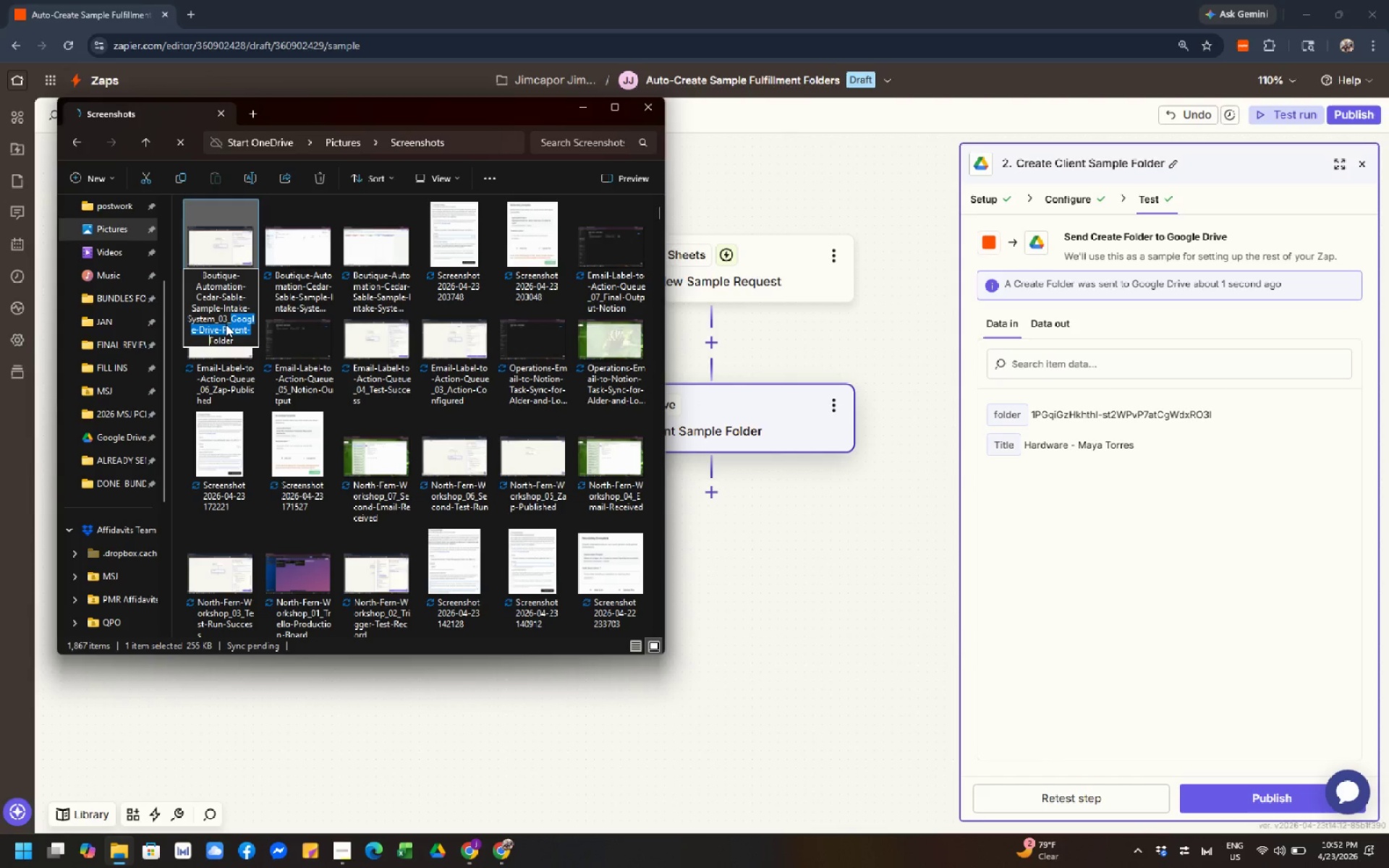 
key(Control+Shift+ArrowRight)
 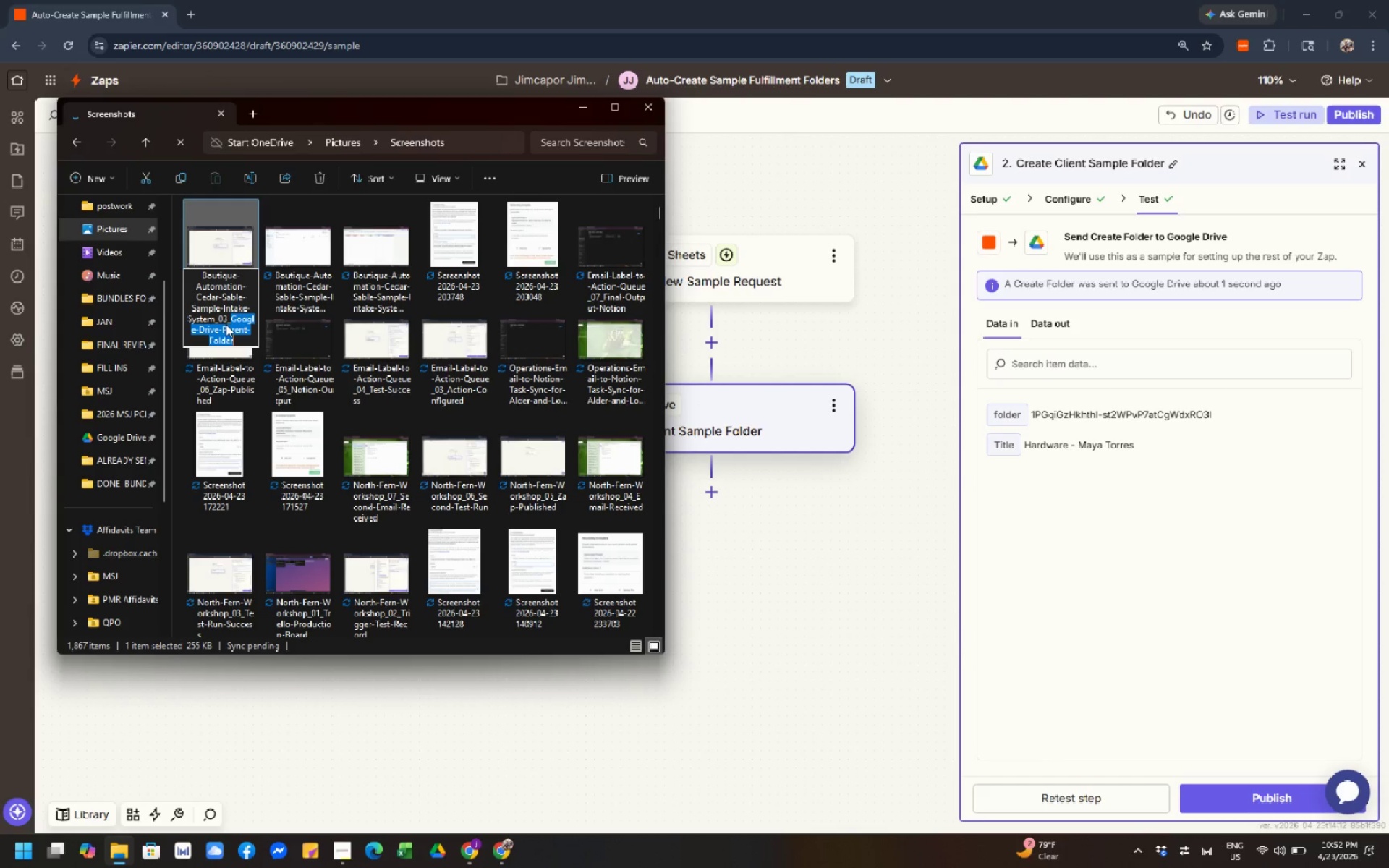 
key(Control+Shift+ArrowRight)
 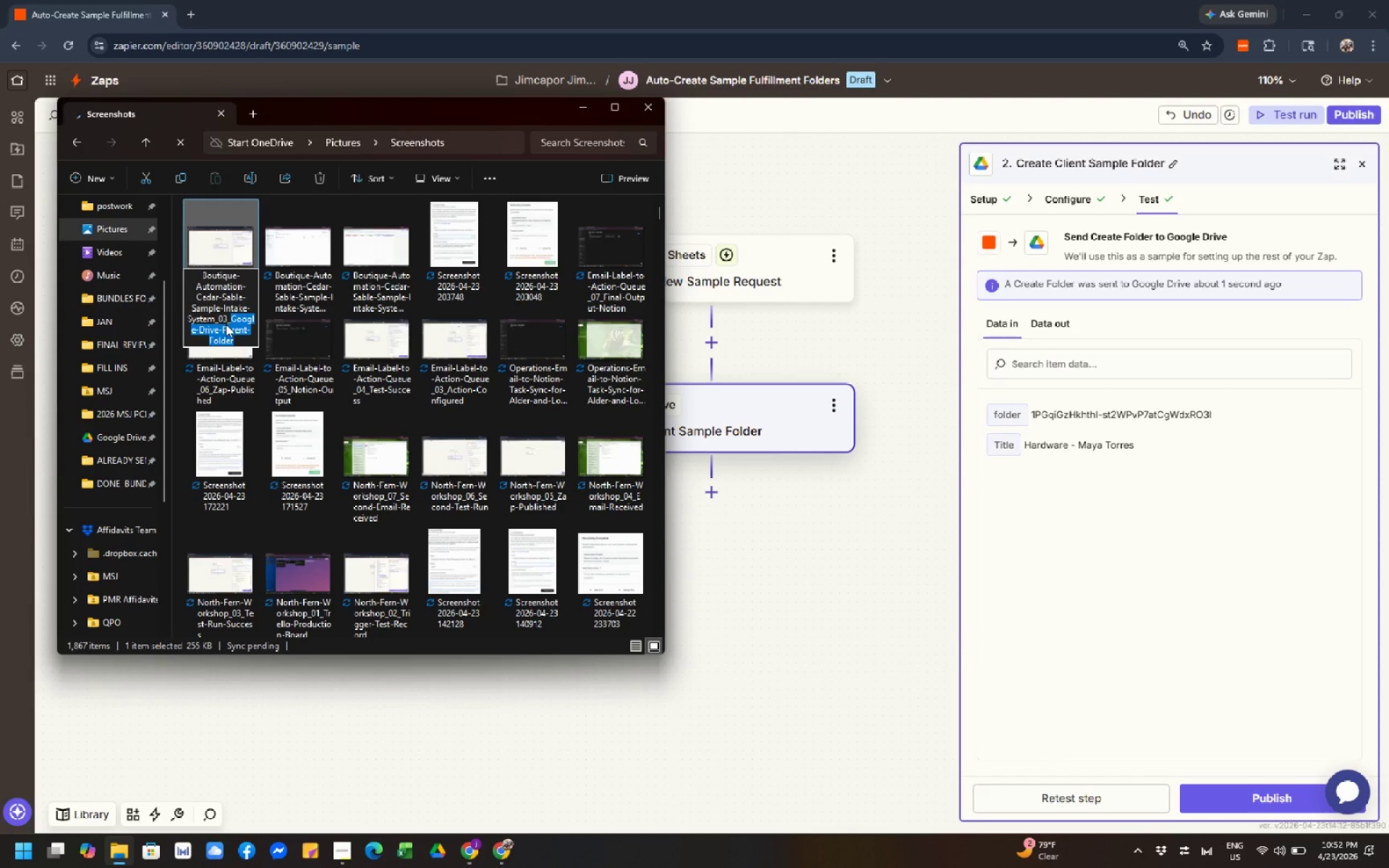 
type(Action )
key(Backspace)
type(-Test)
 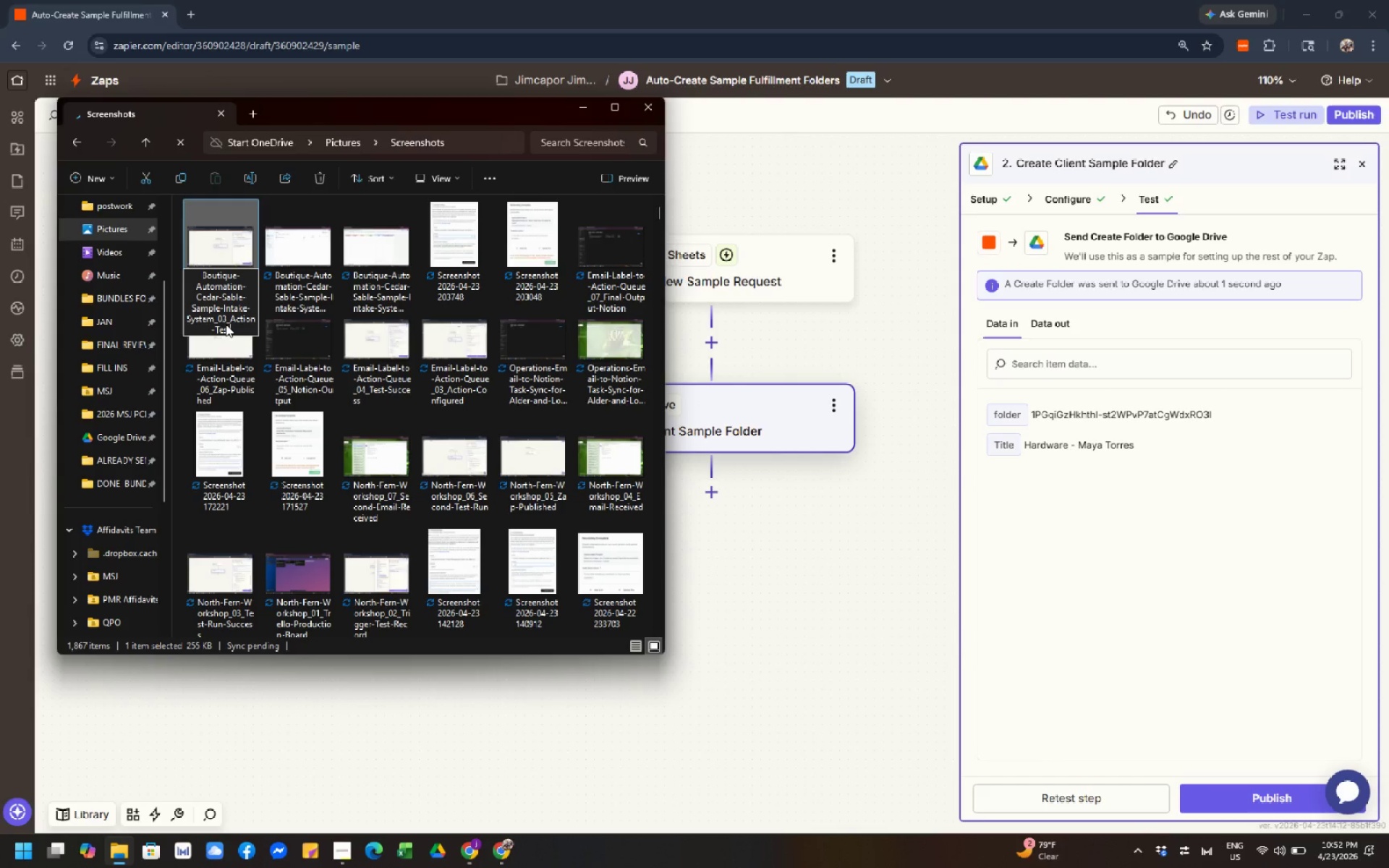 
left_click([273, 305])
 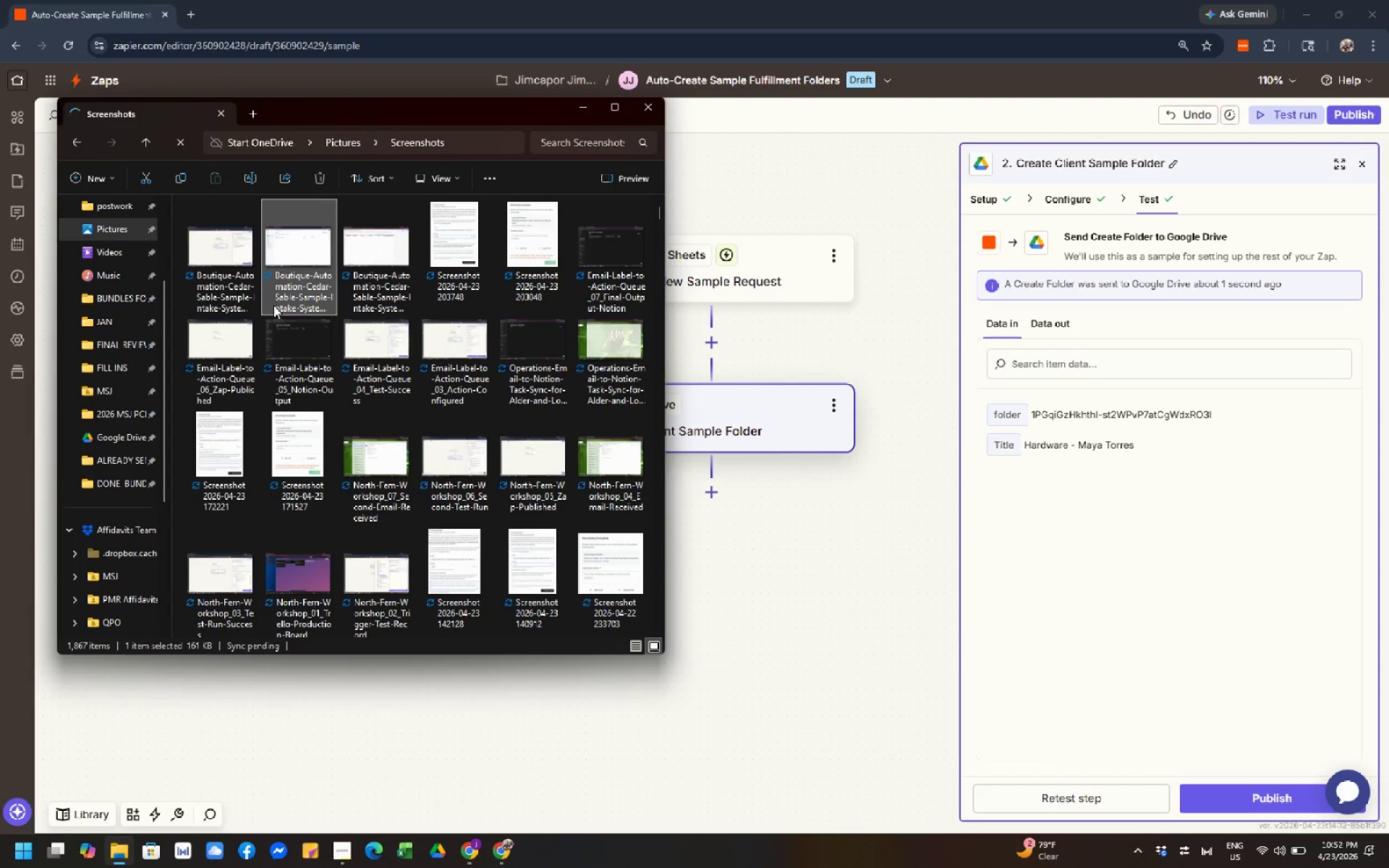 
wait(5.3)
 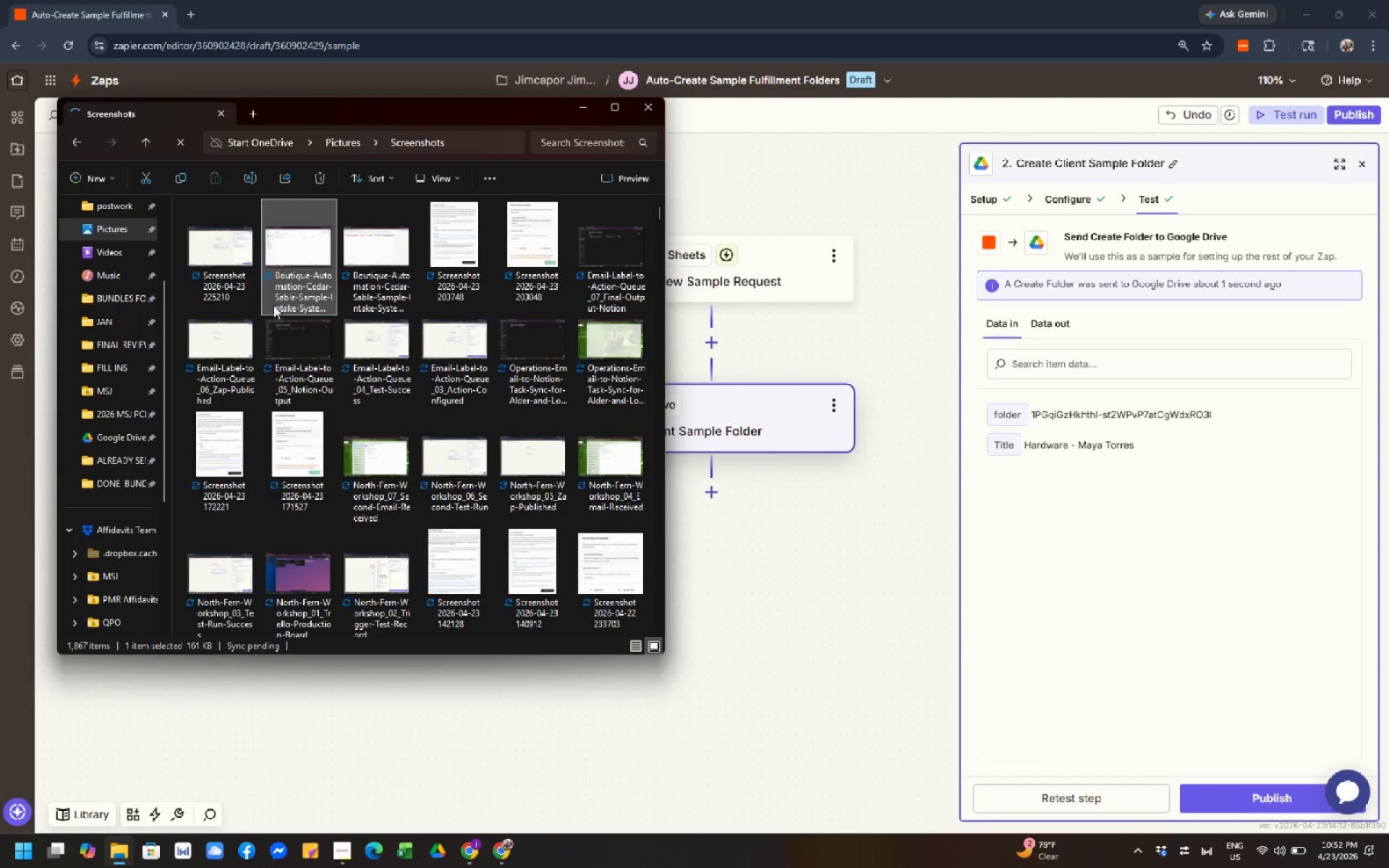 
left_click([579, 106])
 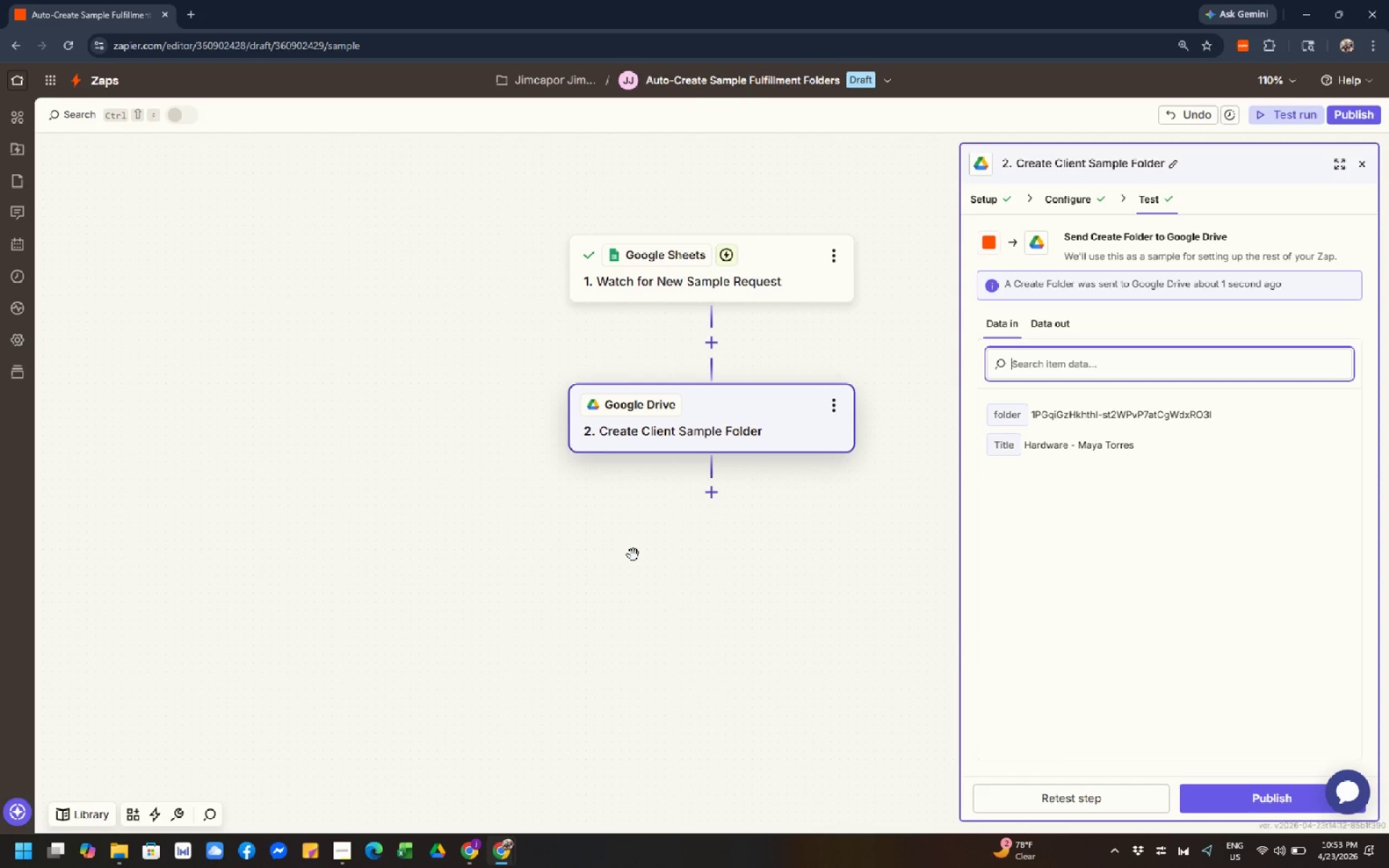 
wait(18.16)
 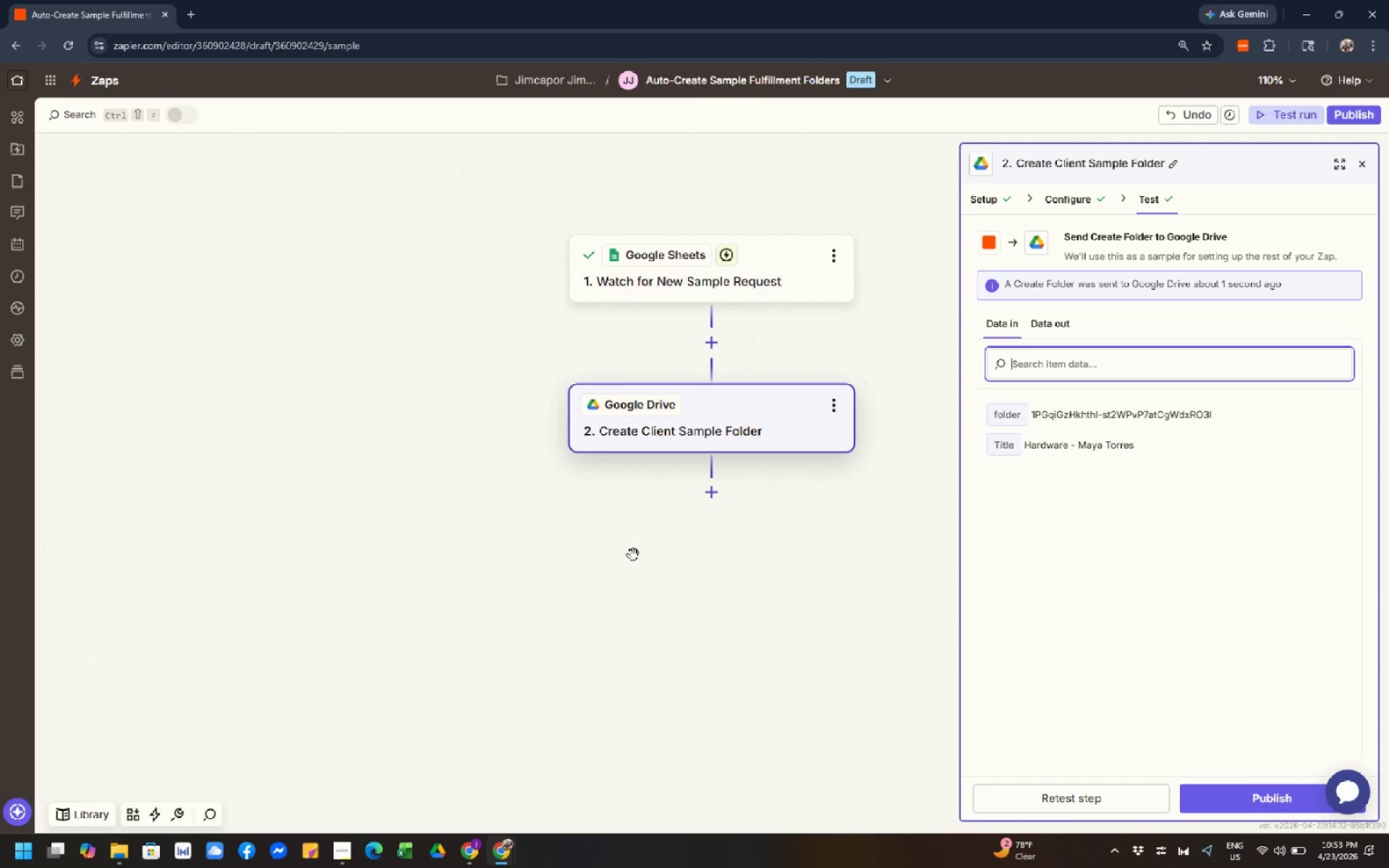 
left_click([1236, 807])
 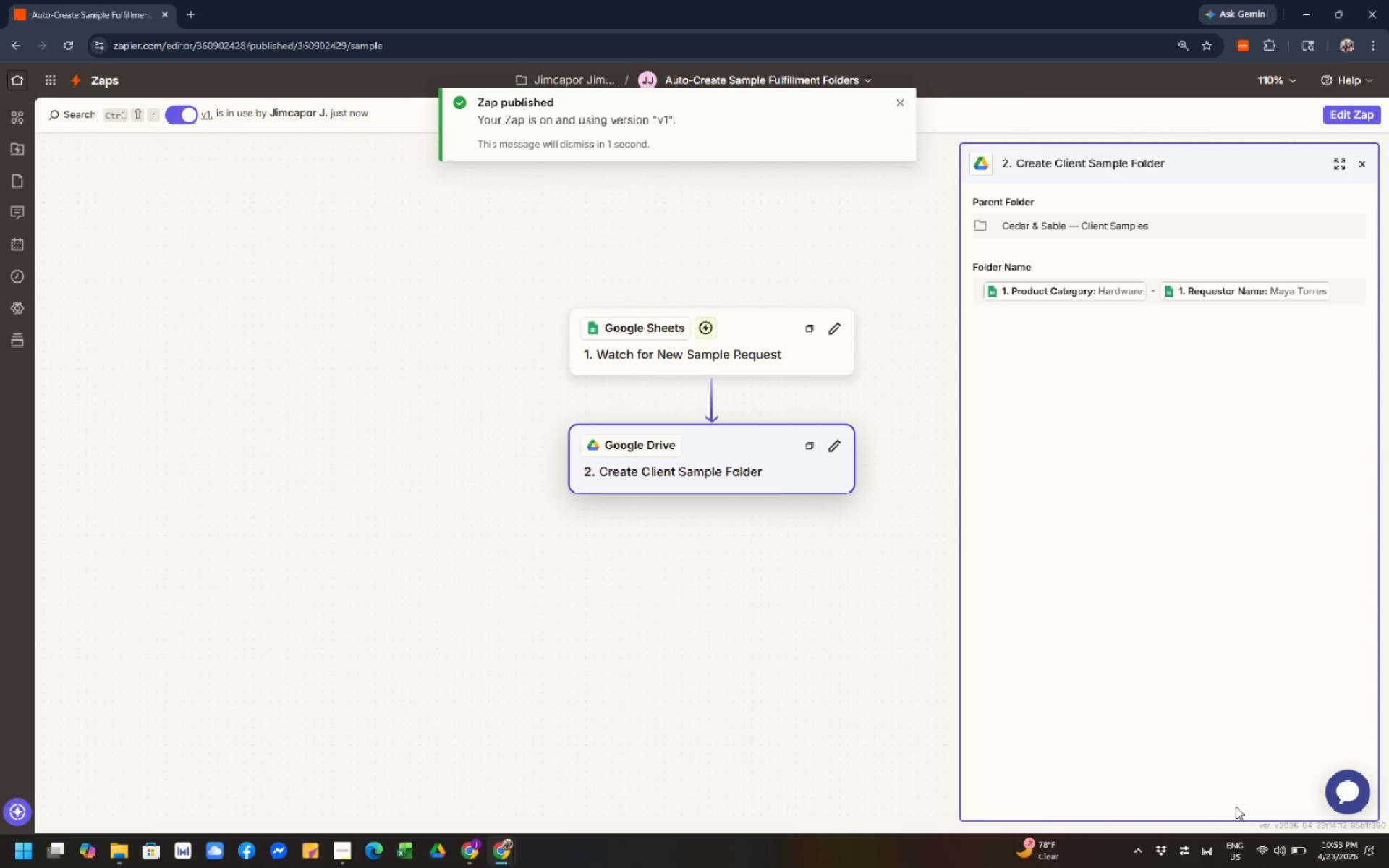 
wait(18.19)
 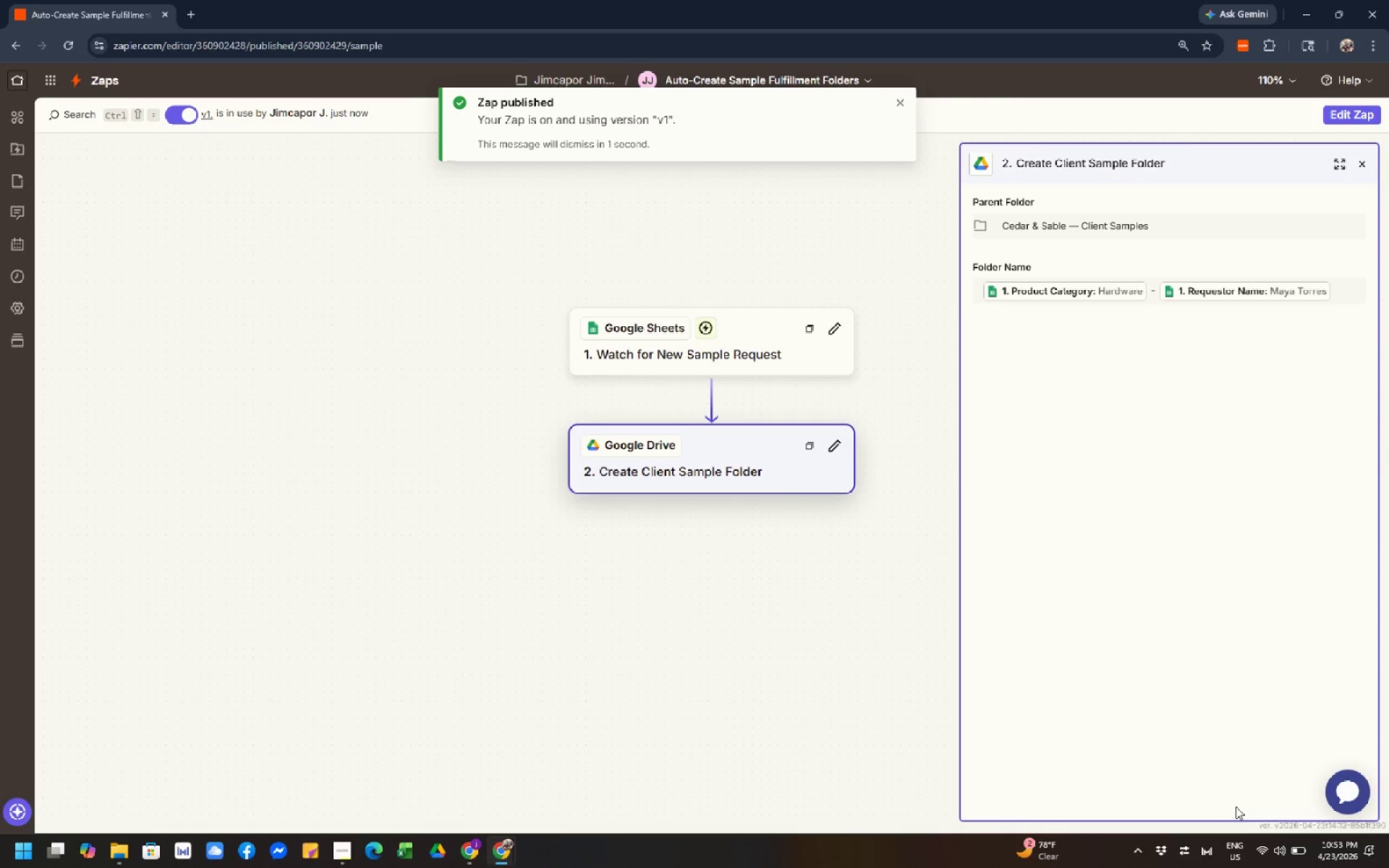 
left_click([1362, 162])
 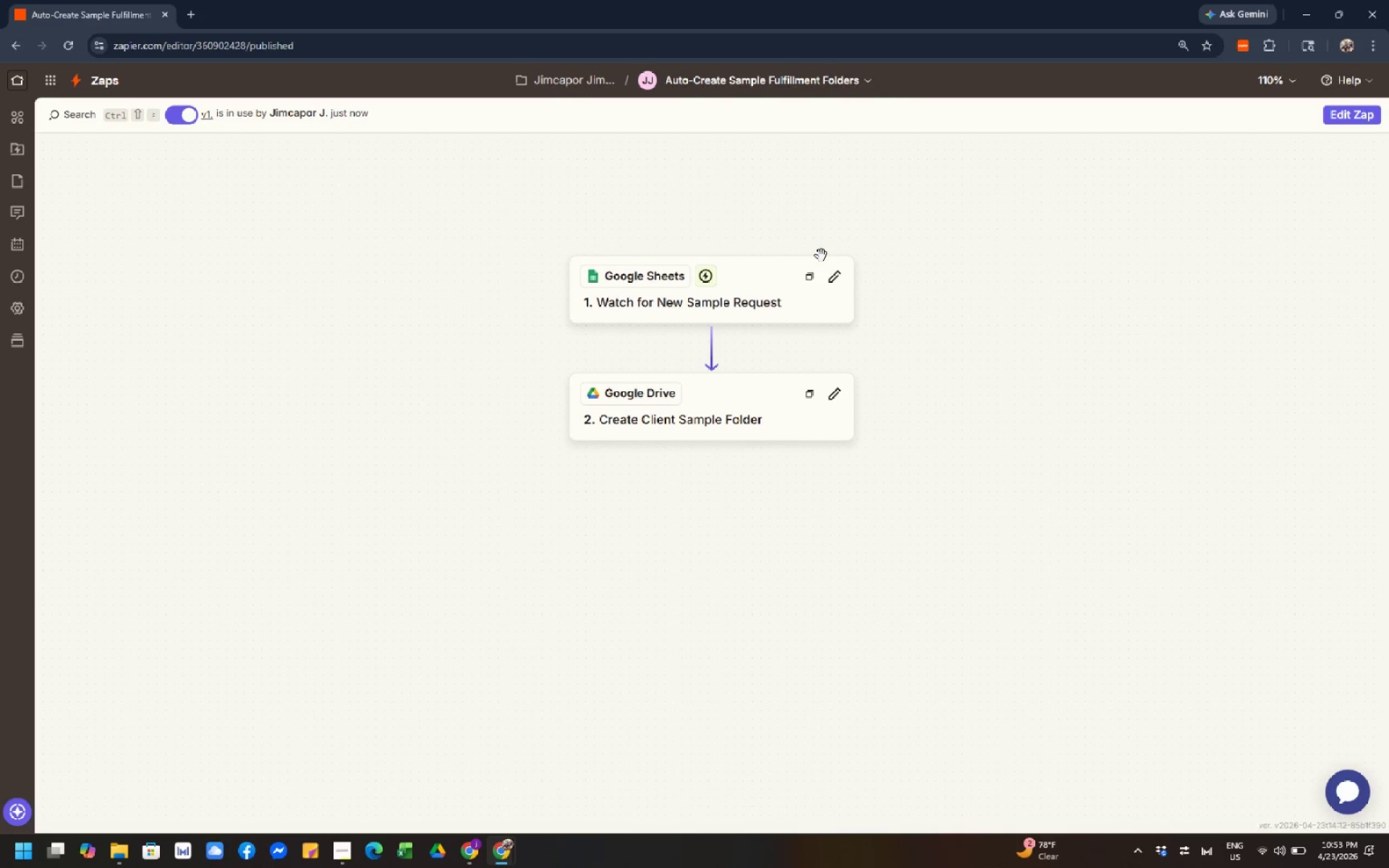 
key(Meta+Shift+S)
 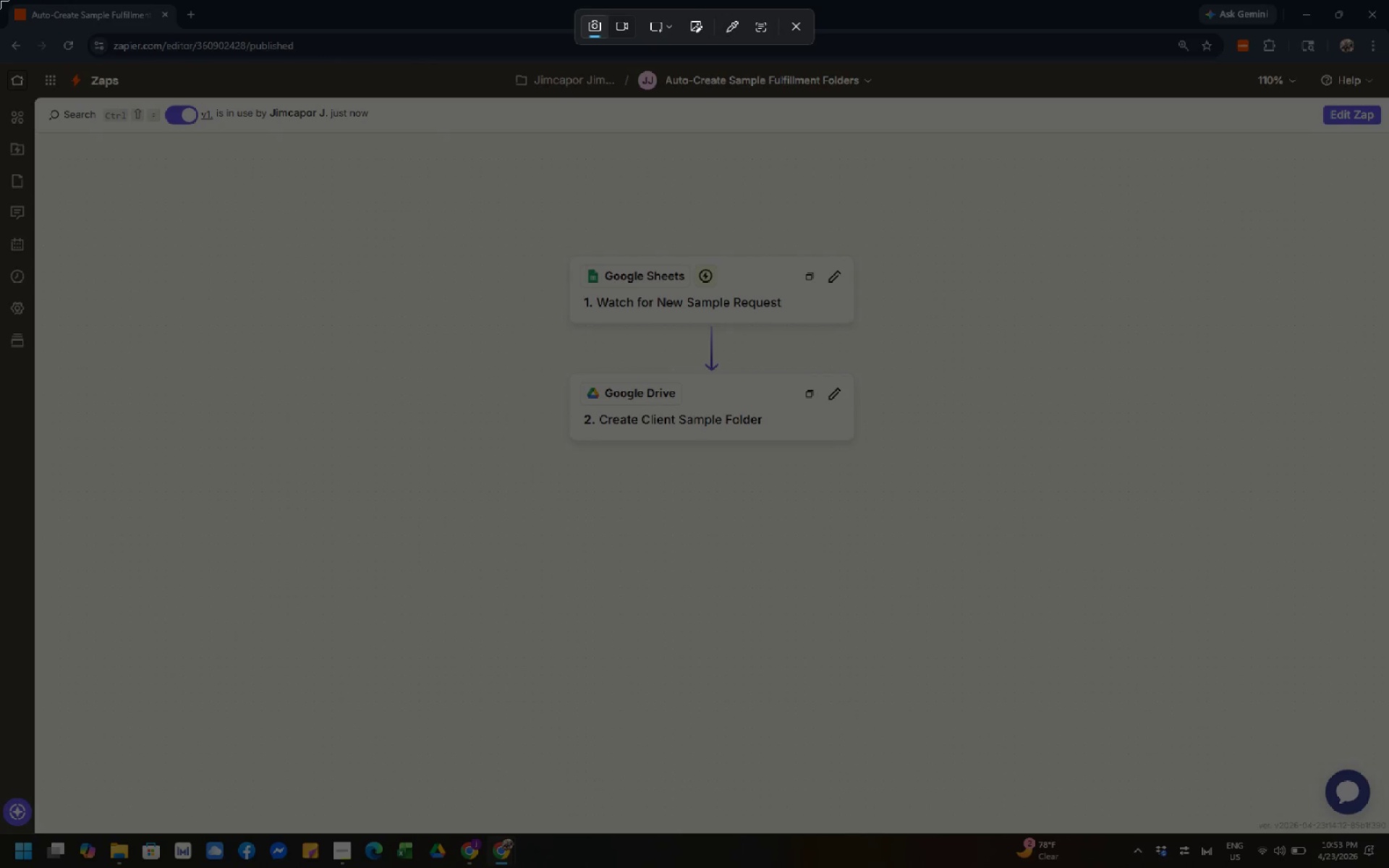 
left_click_drag(start_coordinate=[0, 0], to_coordinate=[1388, 867])
 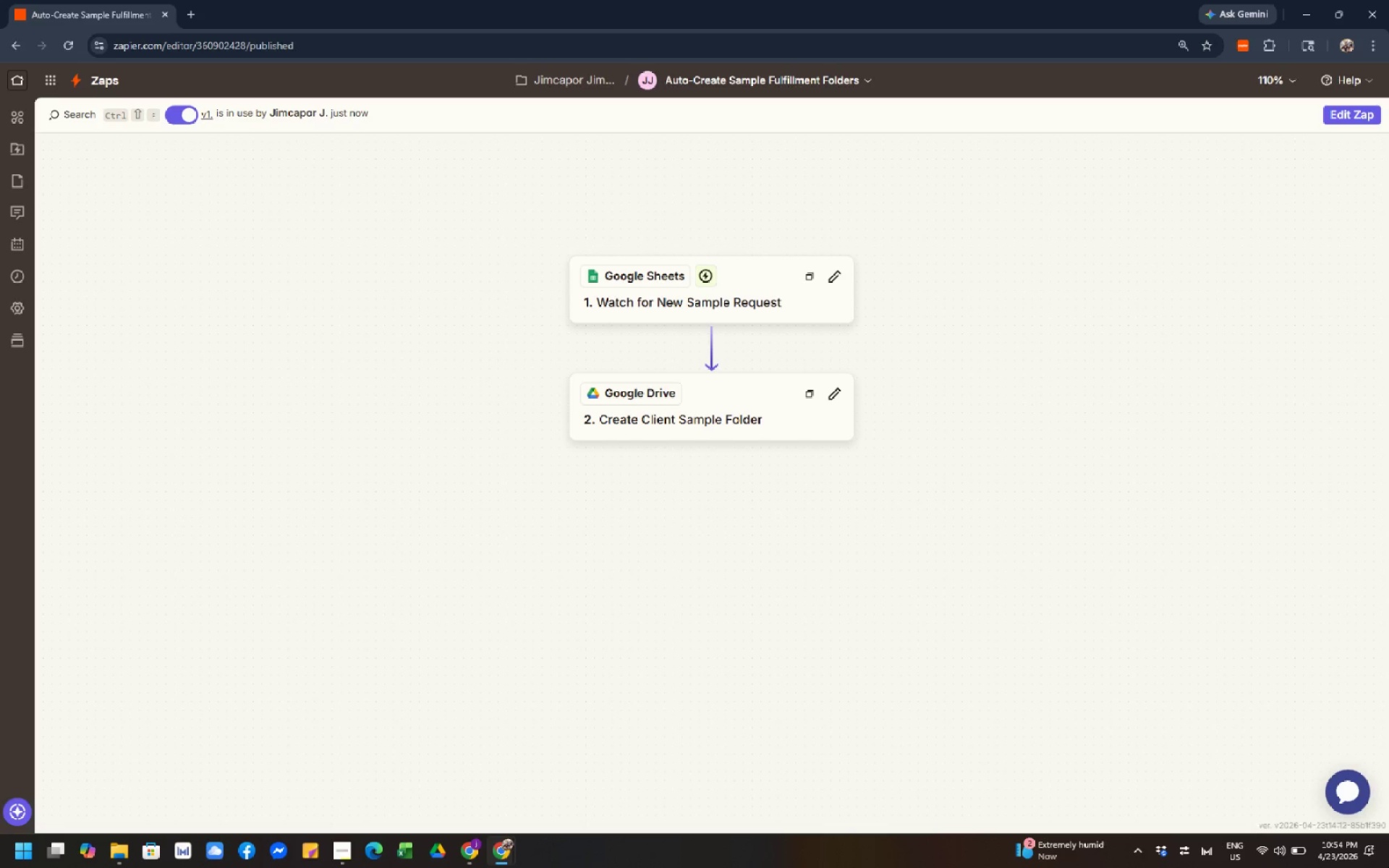 
wait(36.33)
 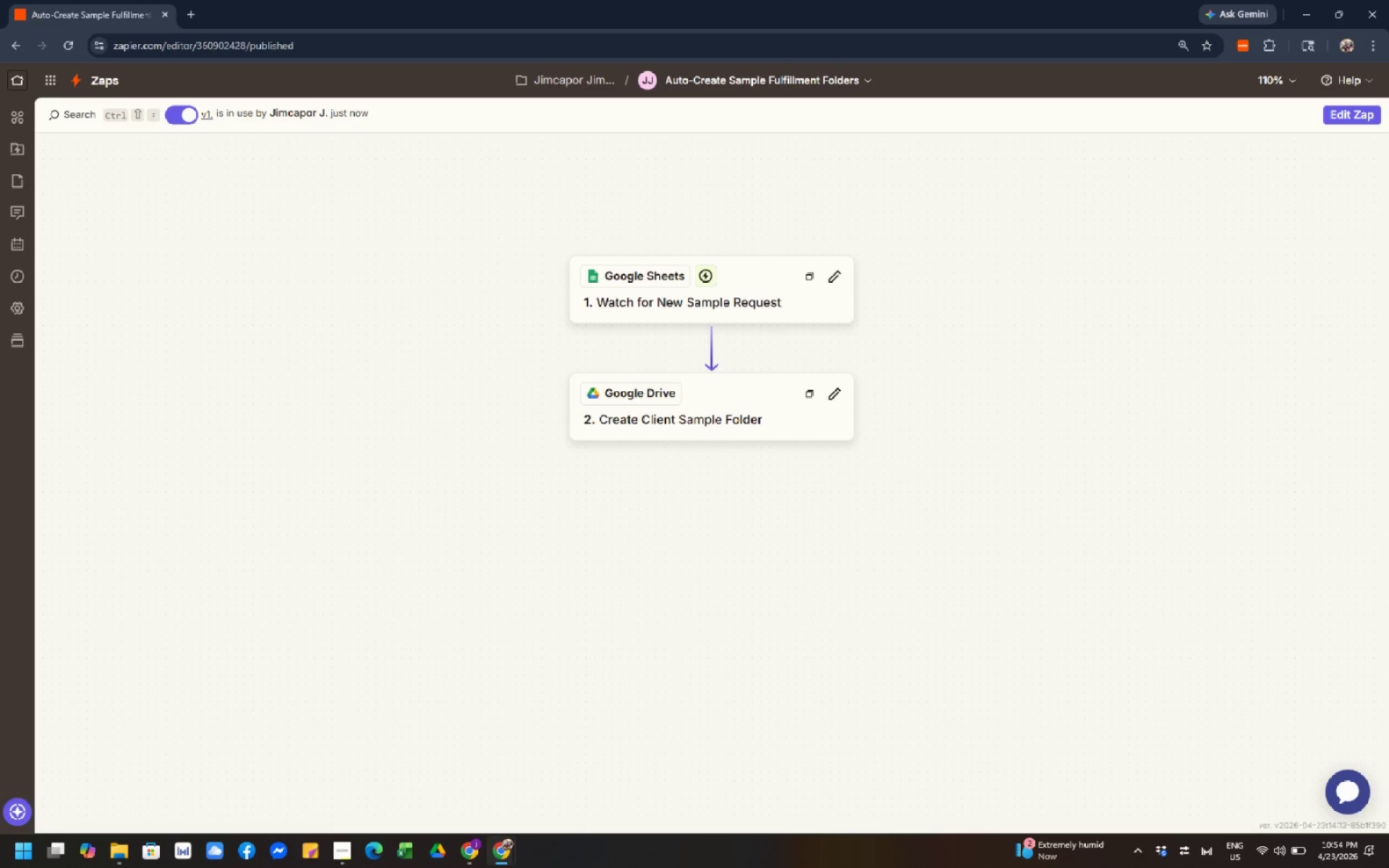 
left_click([126, 856])
 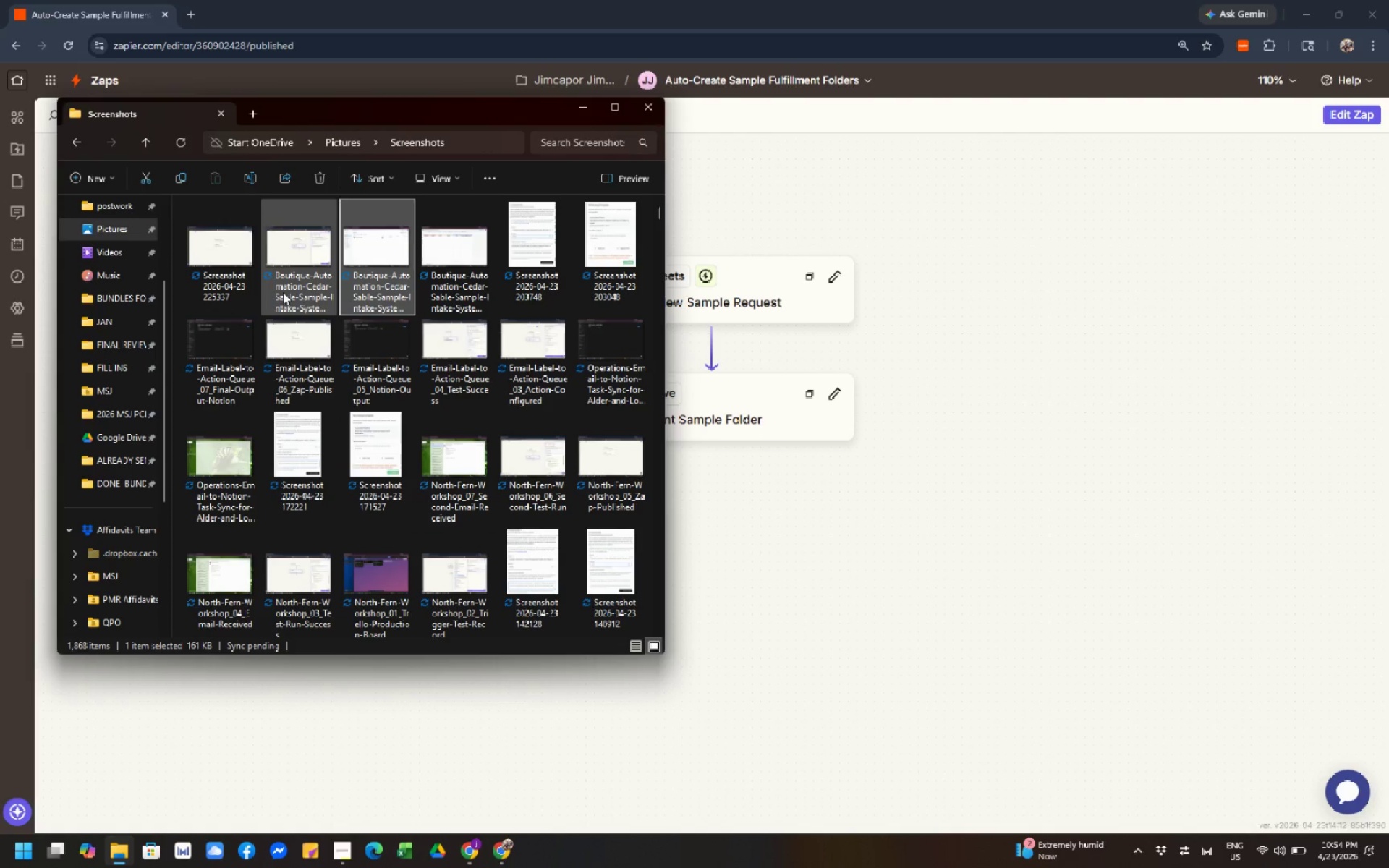 
left_click([283, 292])
 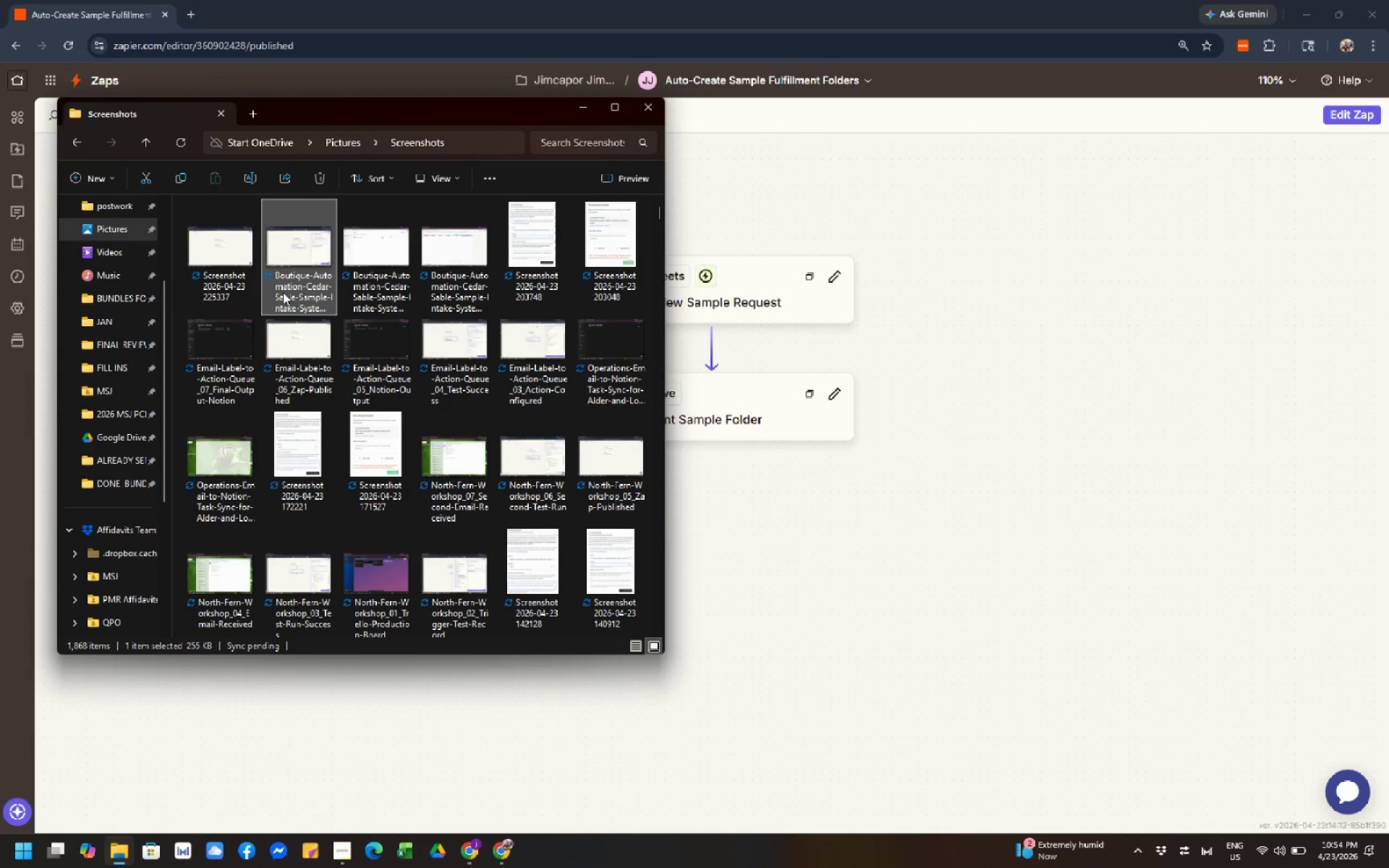 
key(F2)
 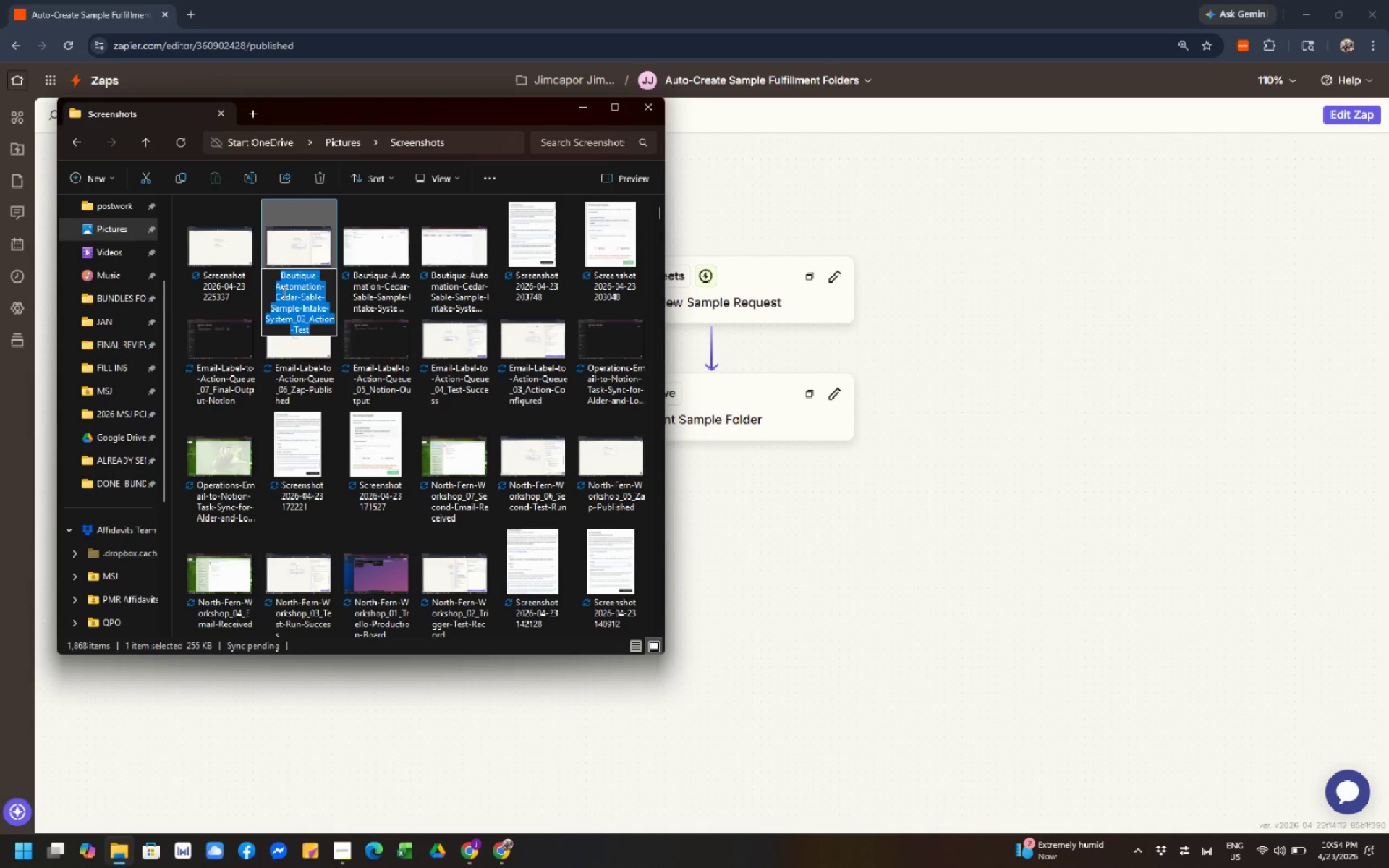 
key(Control+C)
 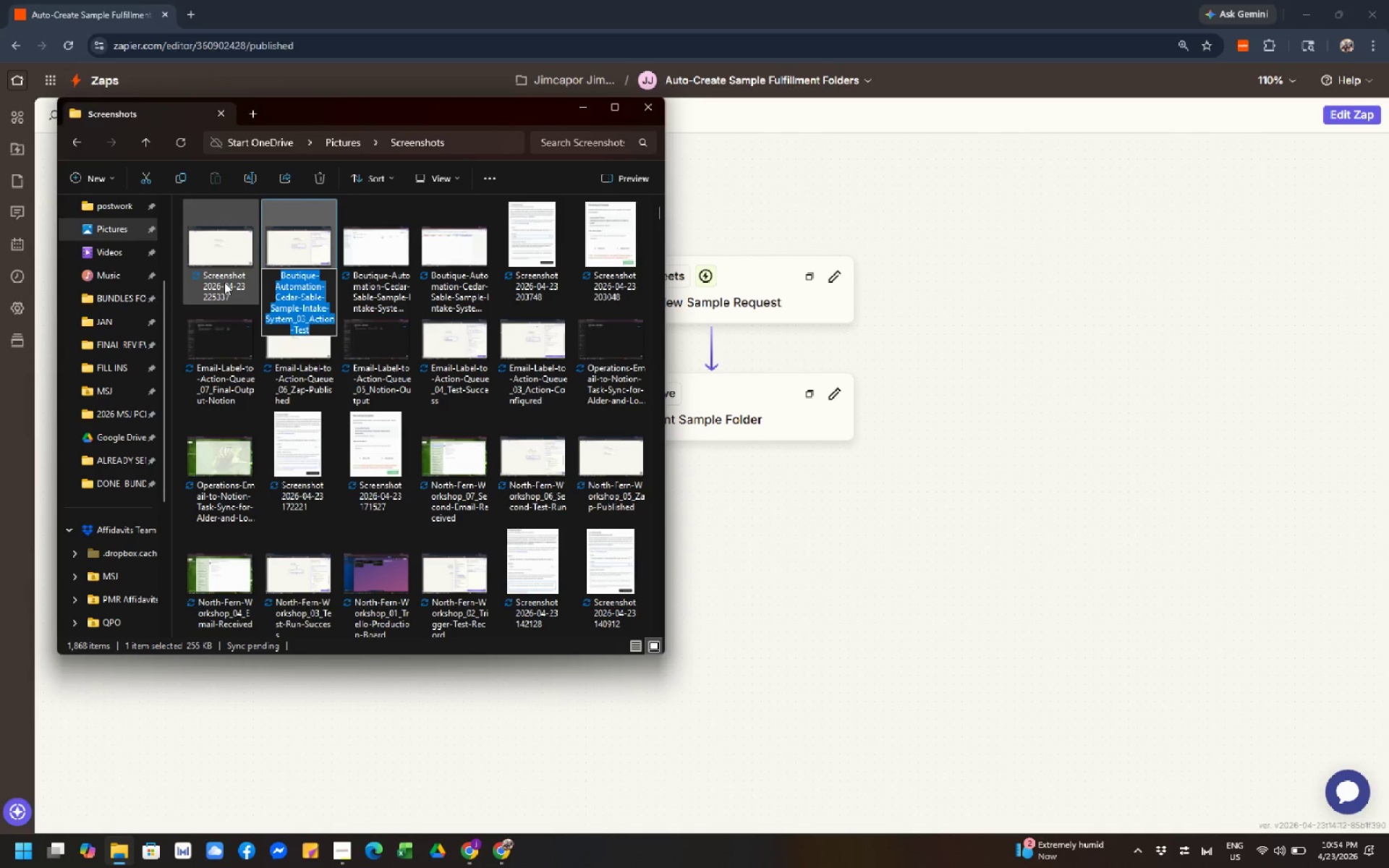 
left_click([224, 282])
 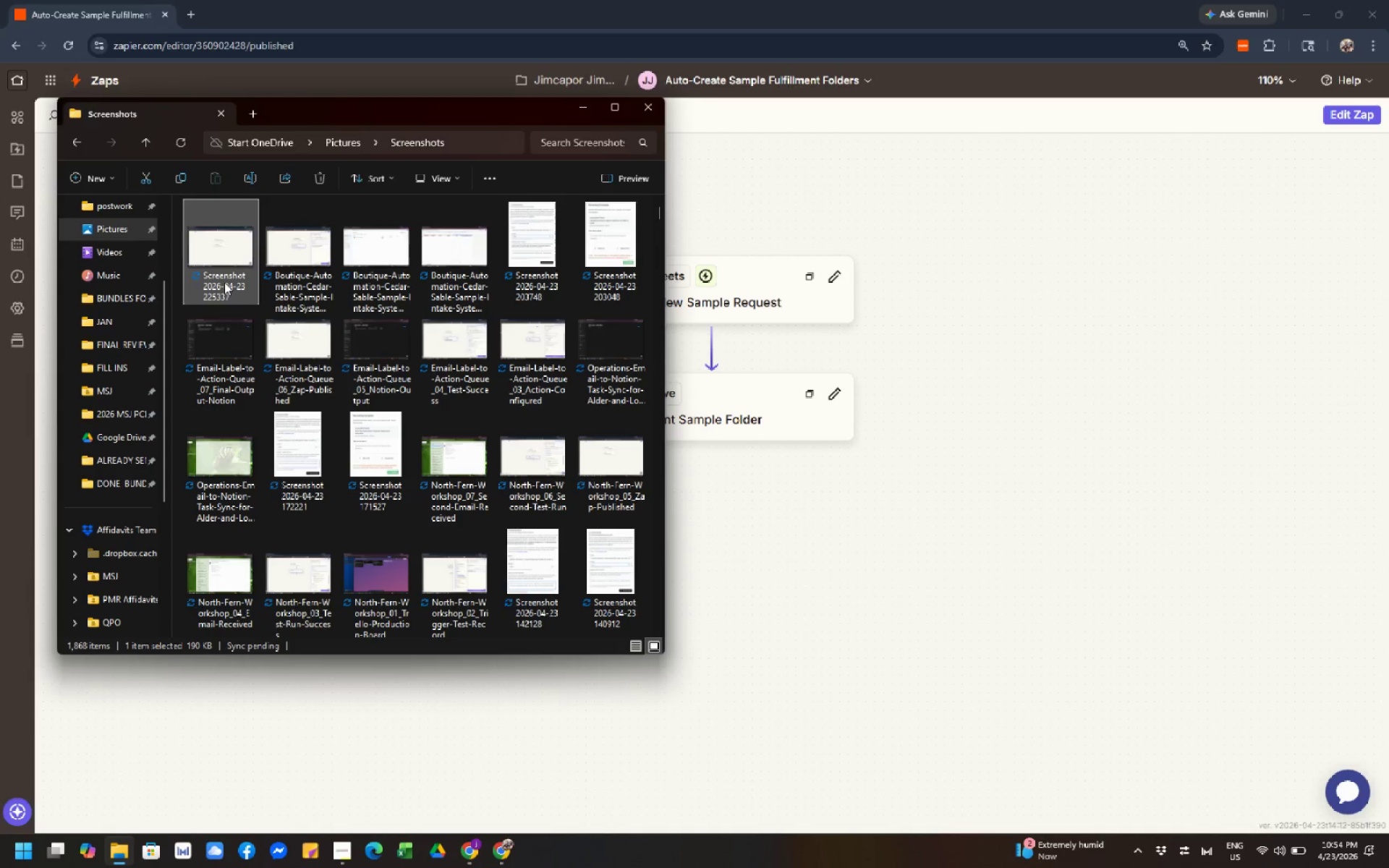 
key(F2)
 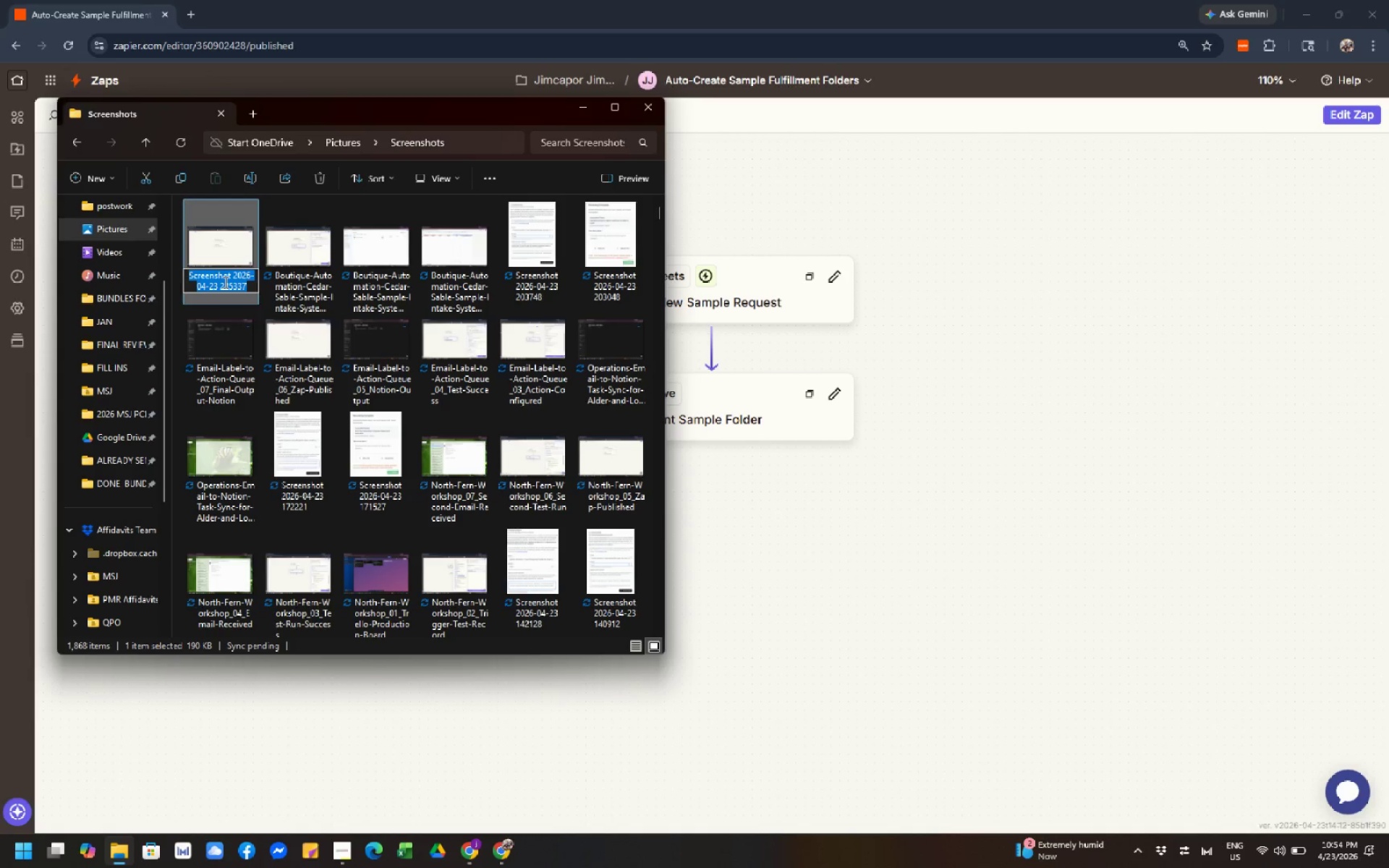 
key(Control+C)
 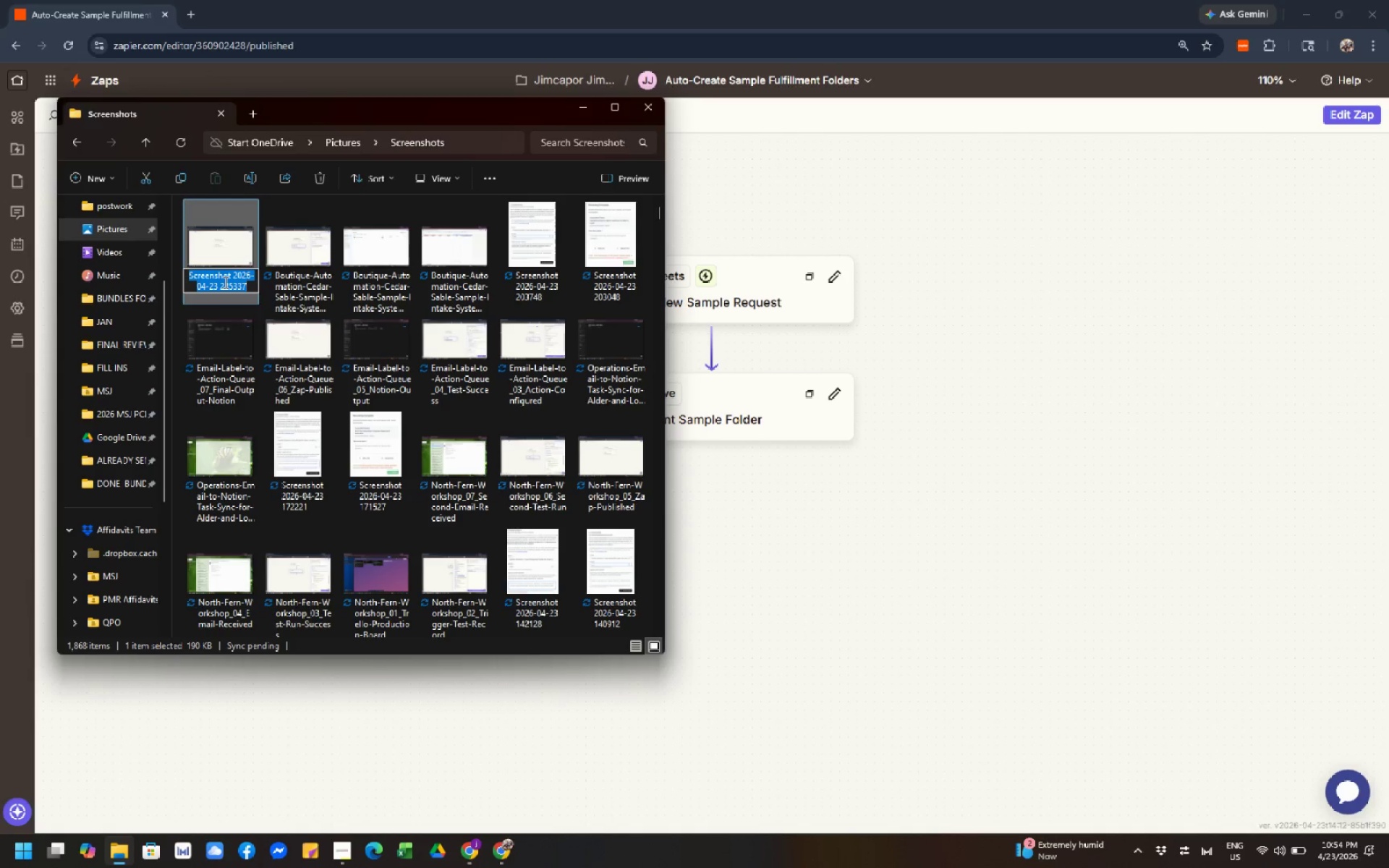 
key(Control+ControlLeft)
 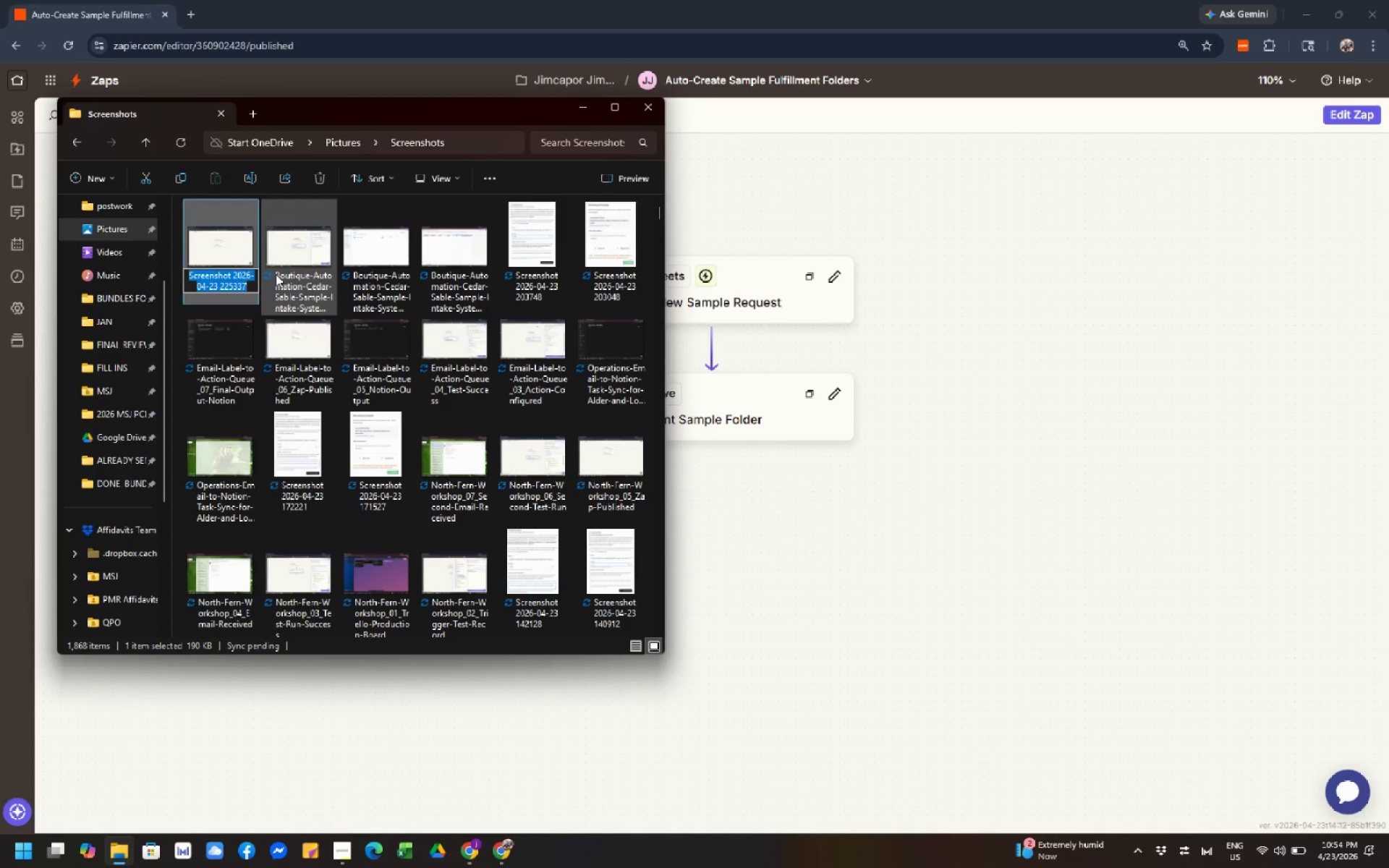 
left_click([276, 274])
 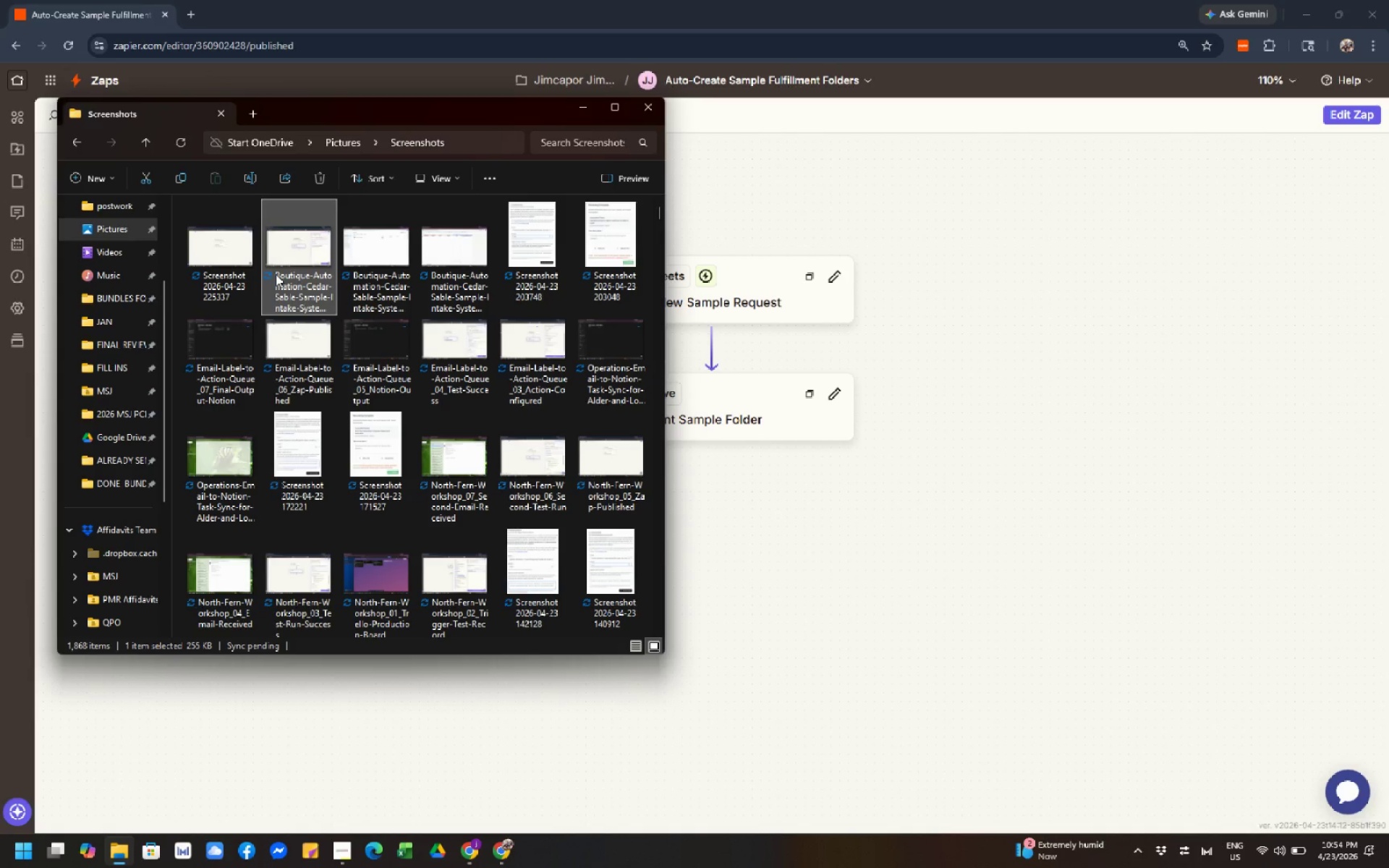 
key(F2)
 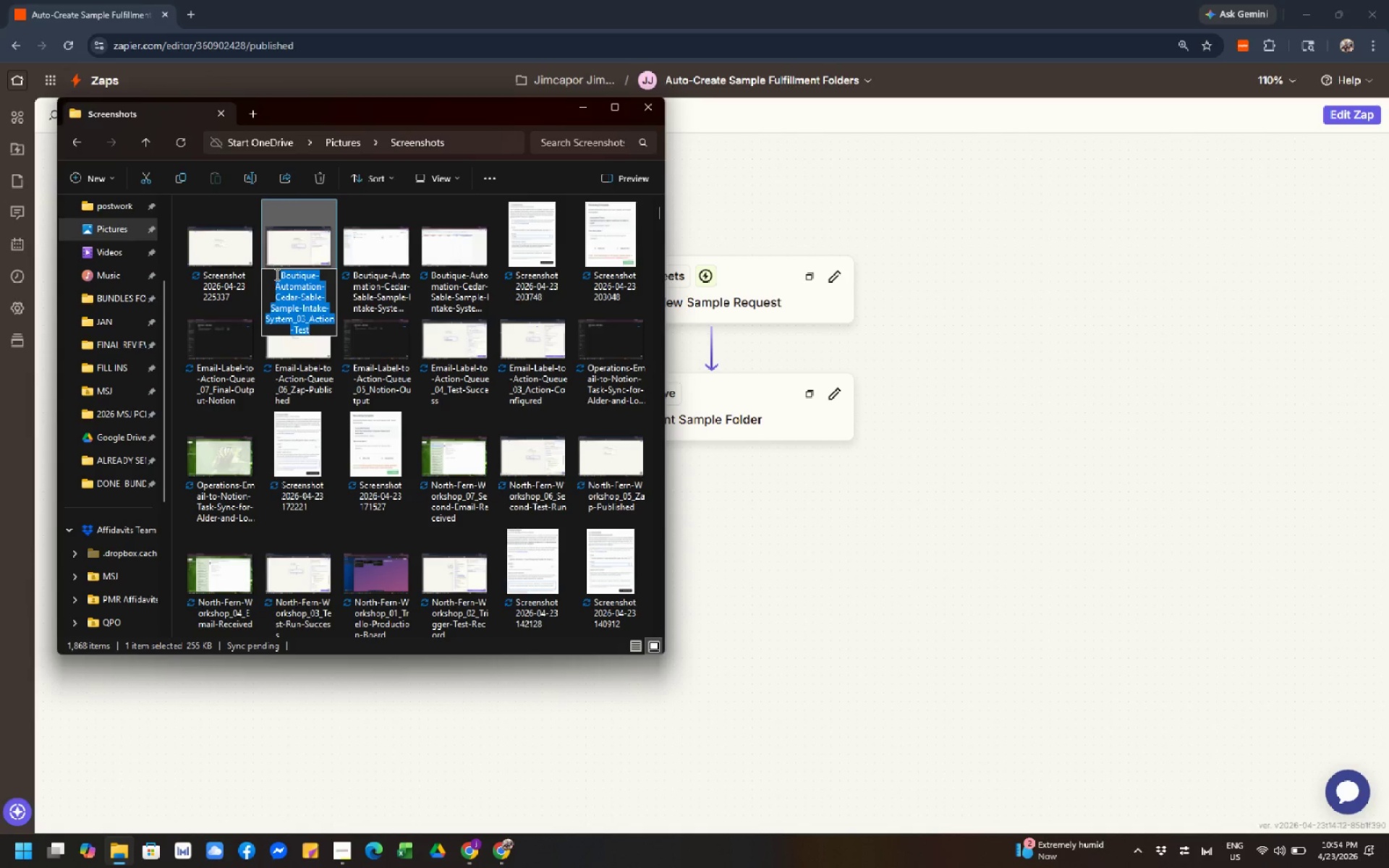 
key(Control+C)
 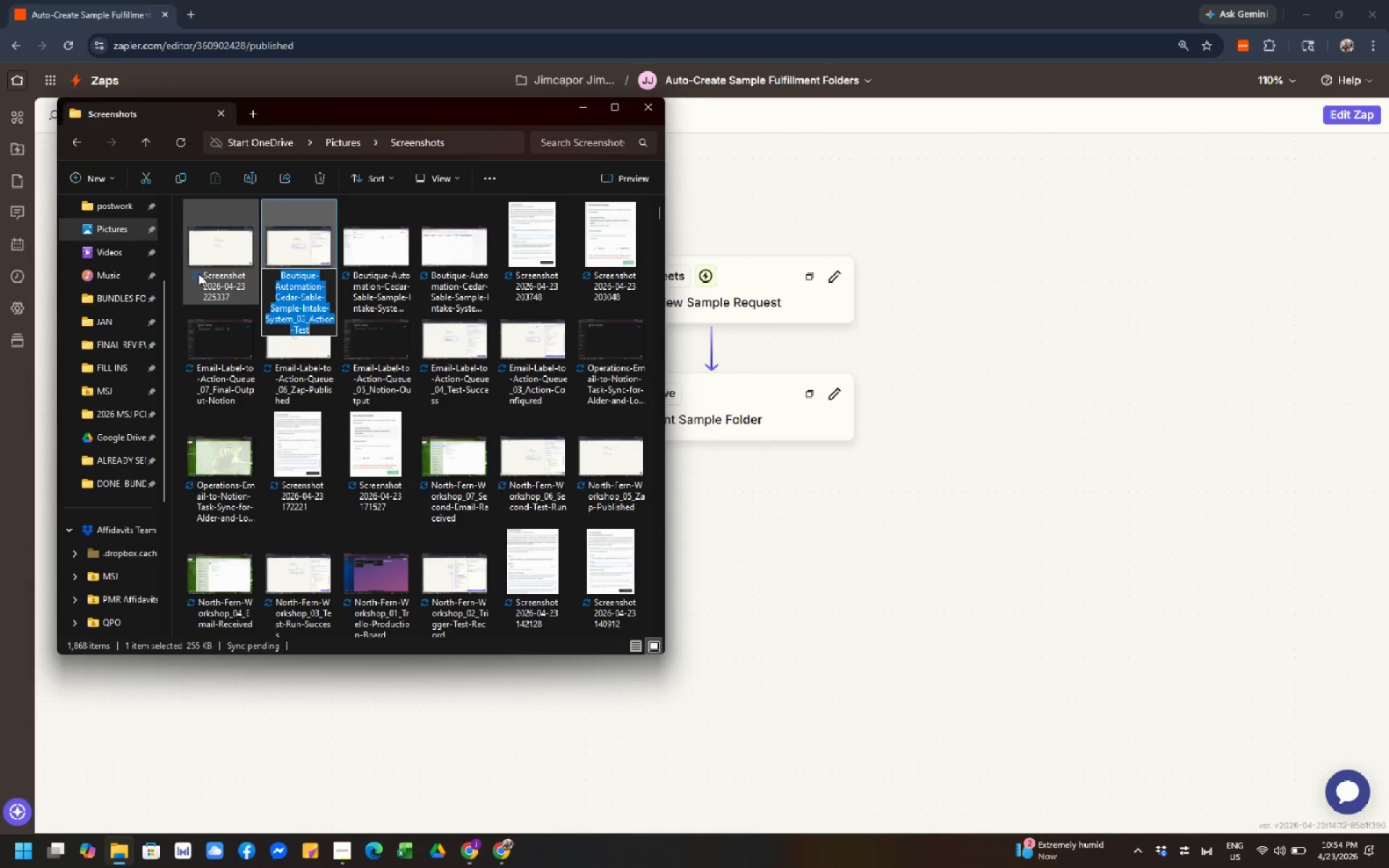 
left_click([198, 273])
 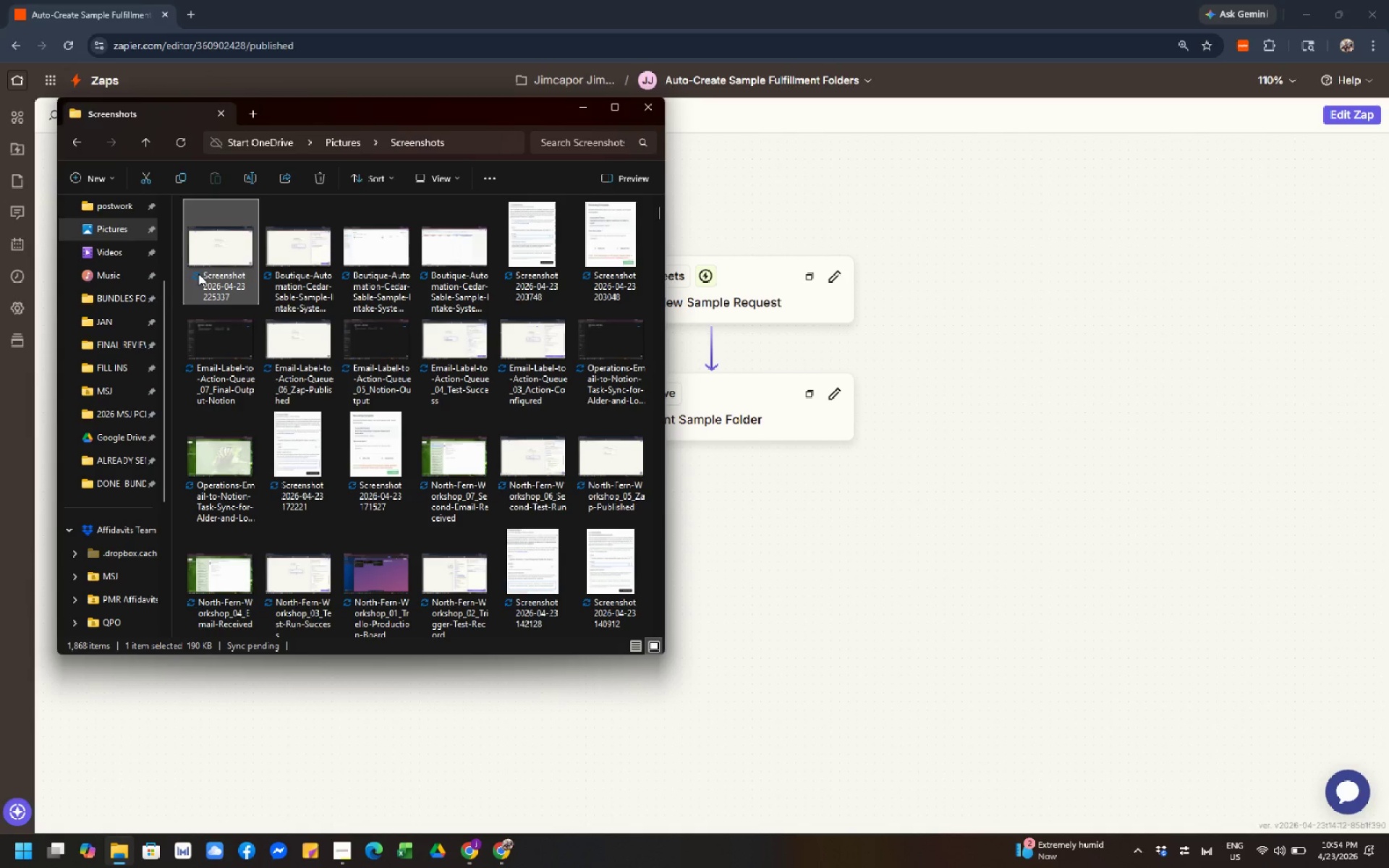 
key(F2)
 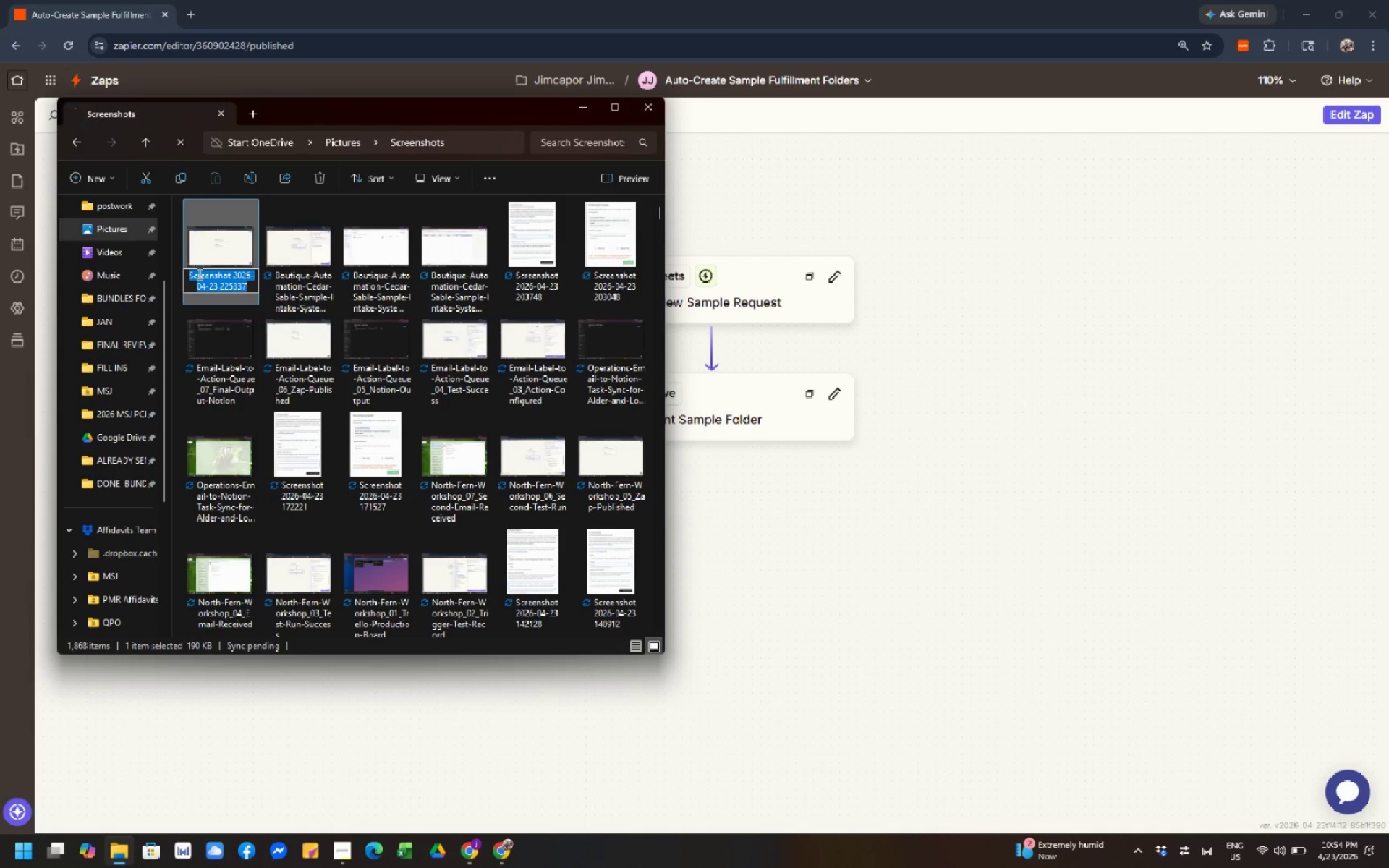 
key(Control+V)
 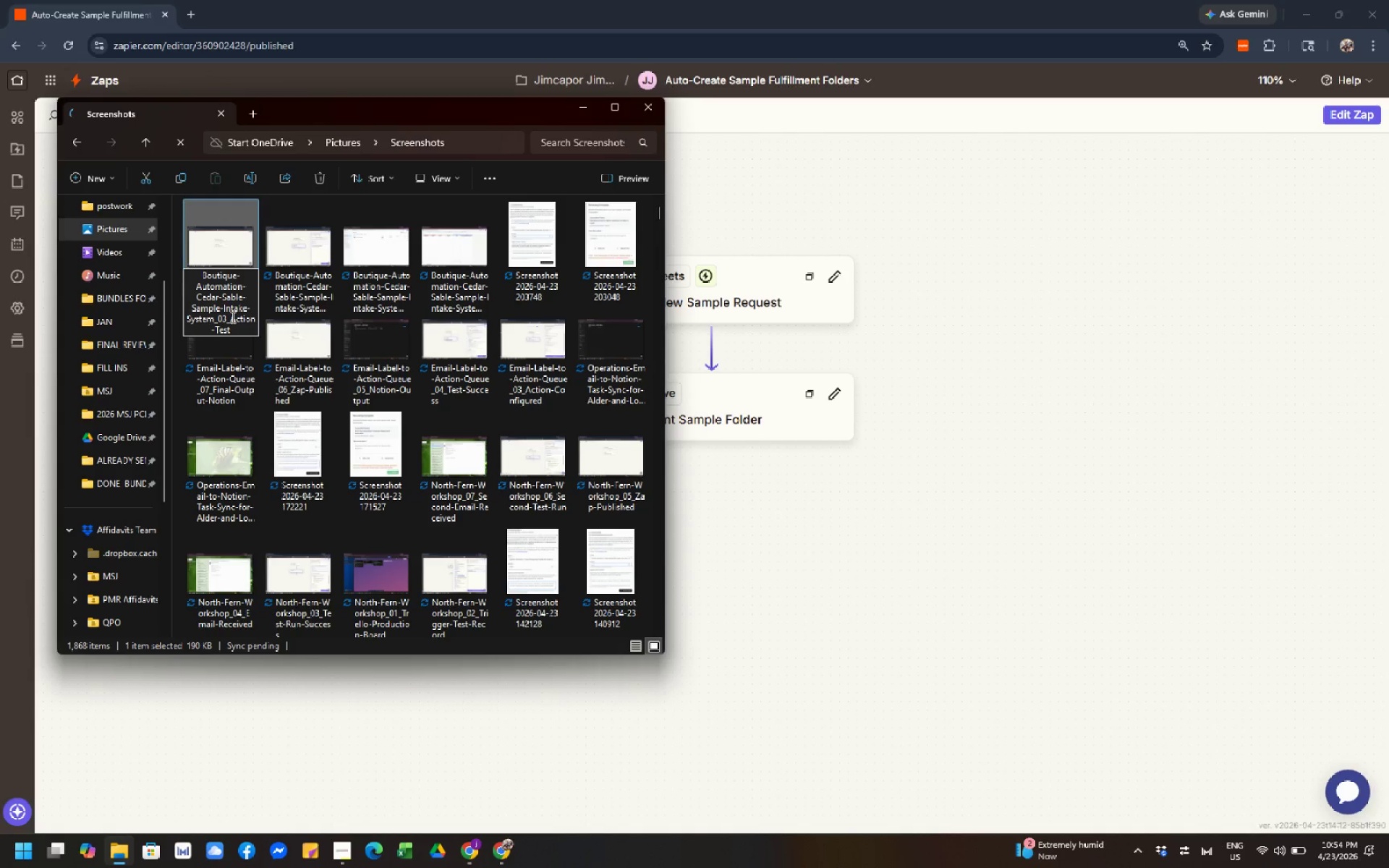 
left_click([232, 317])
 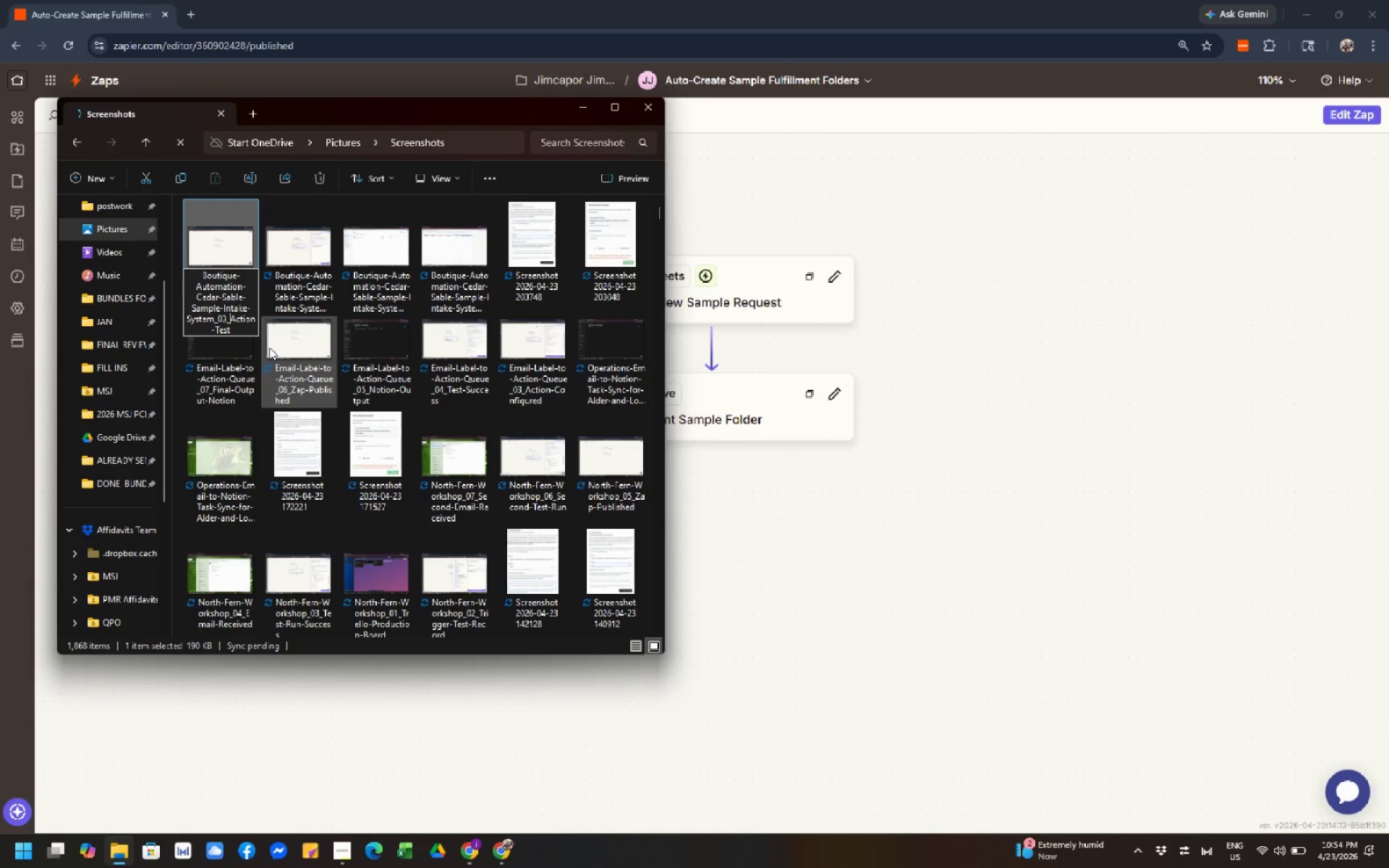 
key(ArrowLeft)
 